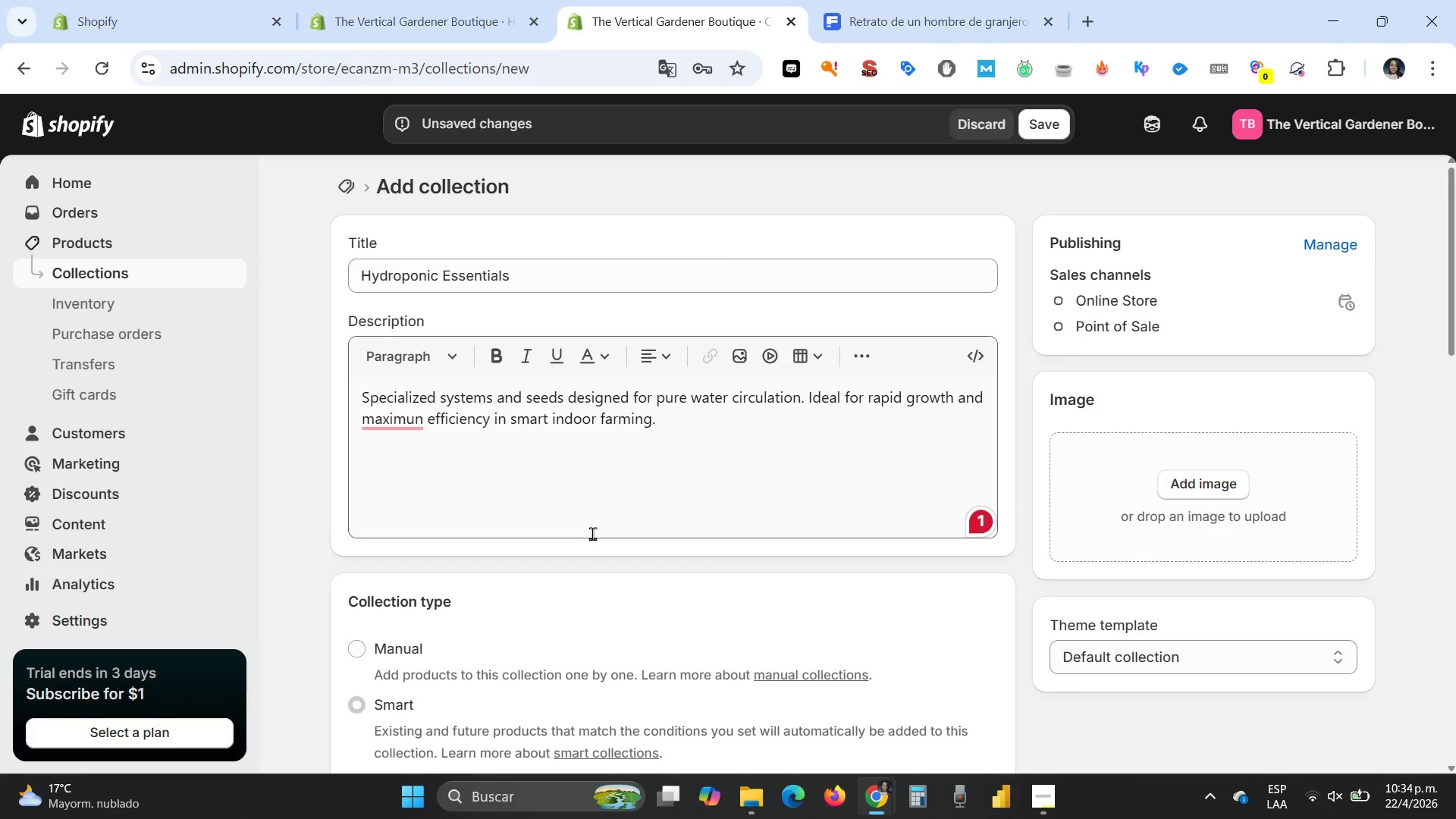 
wait(13.15)
 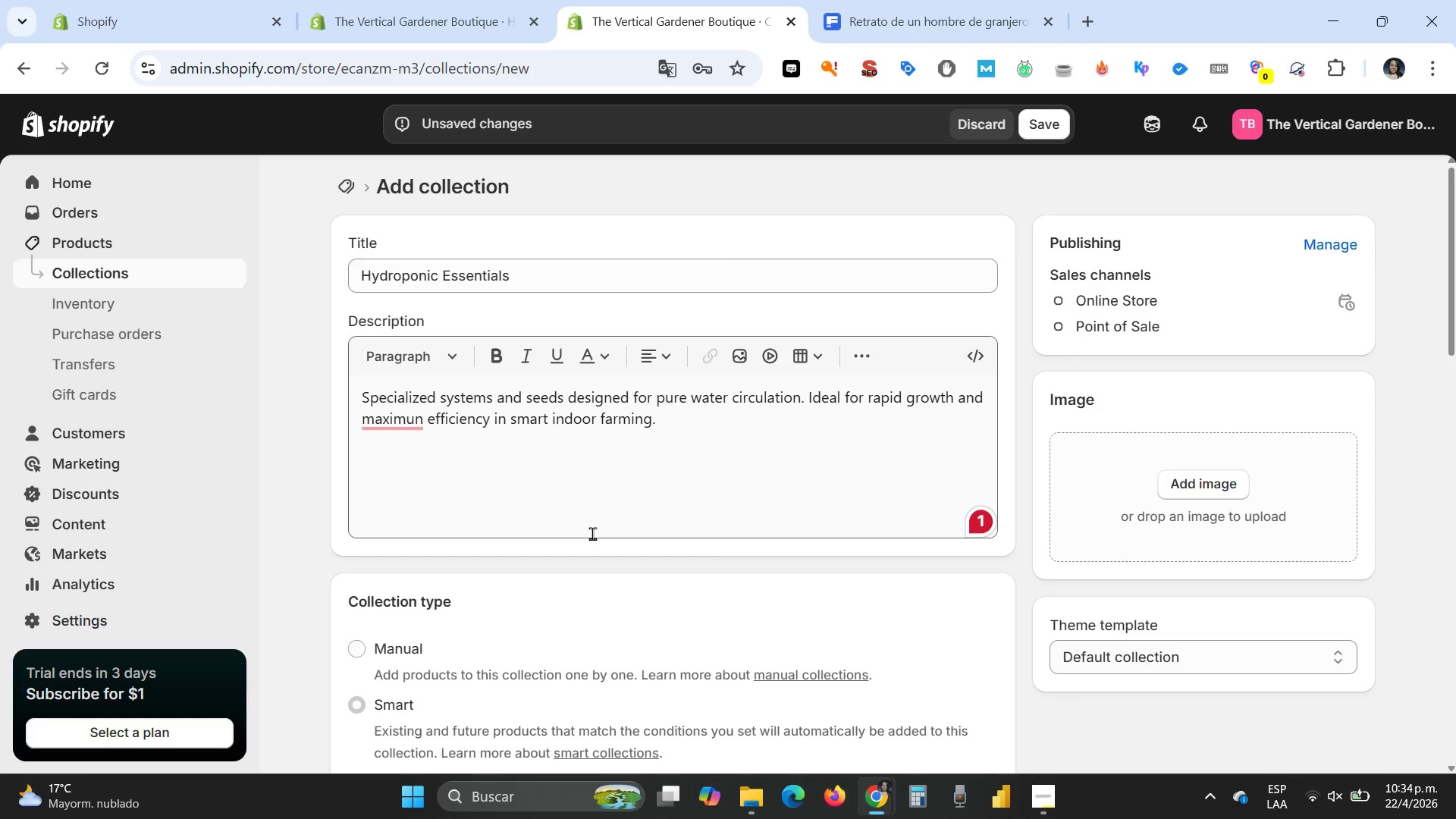 
left_click([441, 275])
 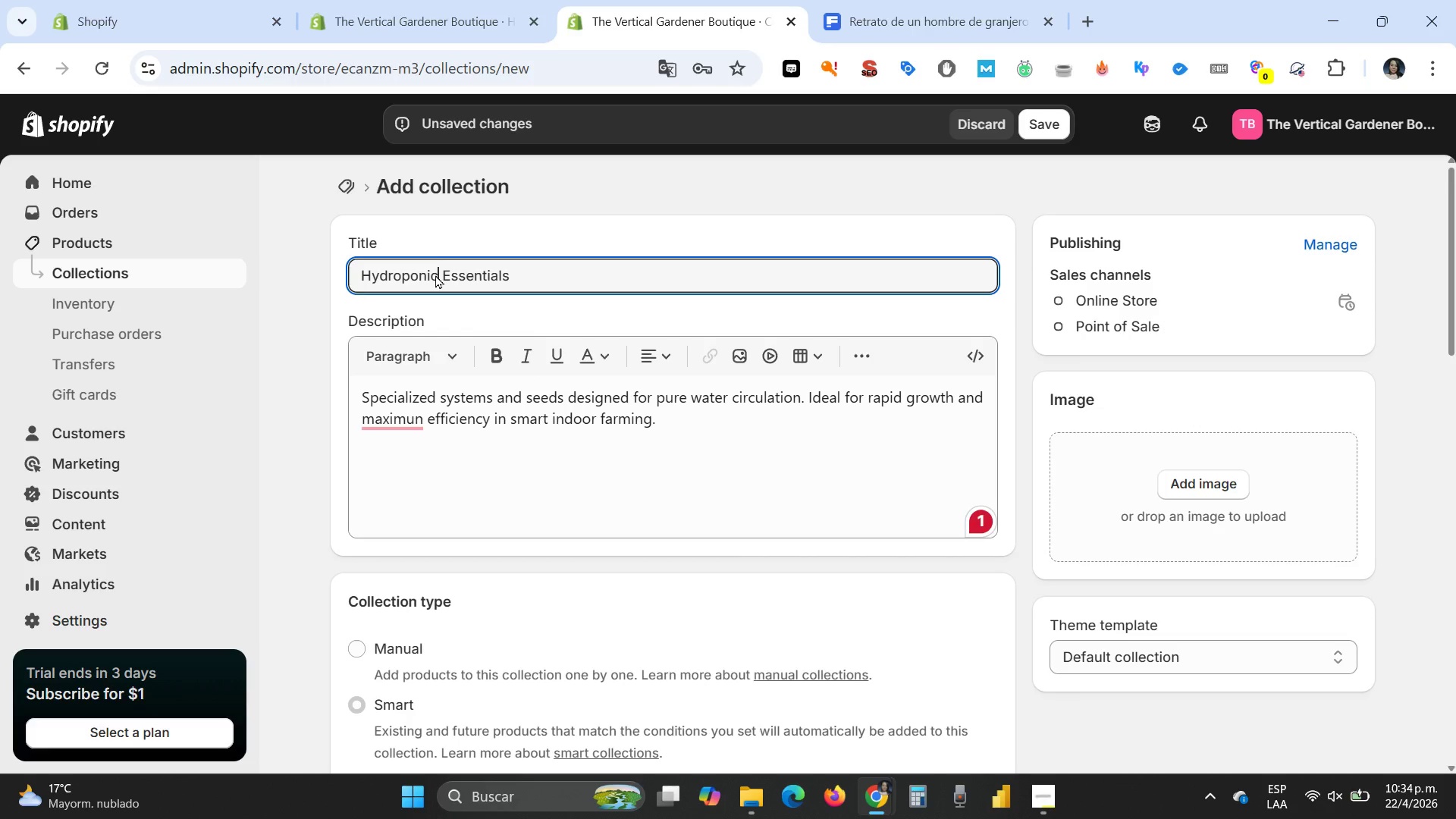 
left_click_drag(start_coordinate=[438, 275], to_coordinate=[343, 278])
 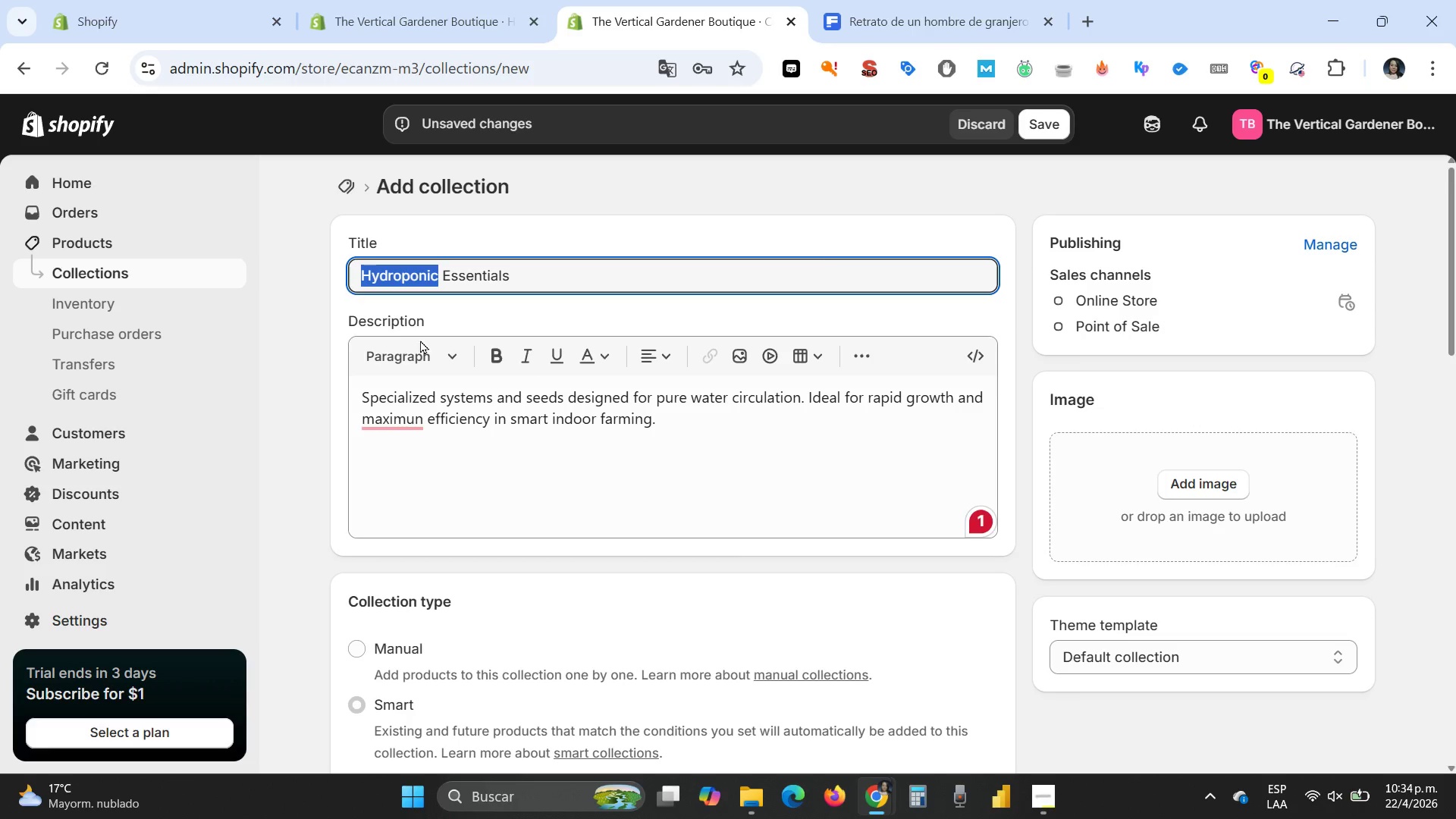 
key(Control+C)
 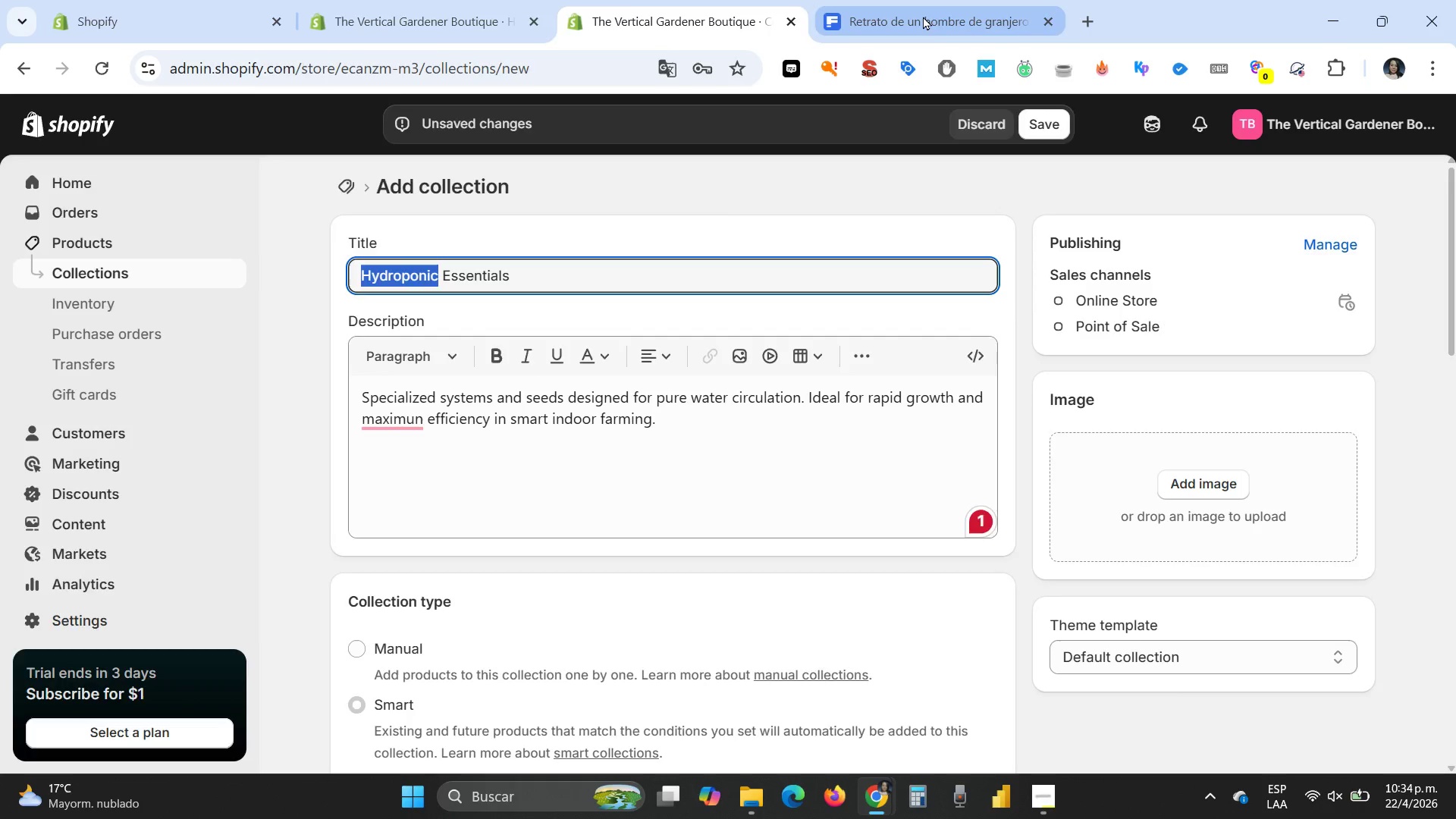 
left_click([923, 16])
 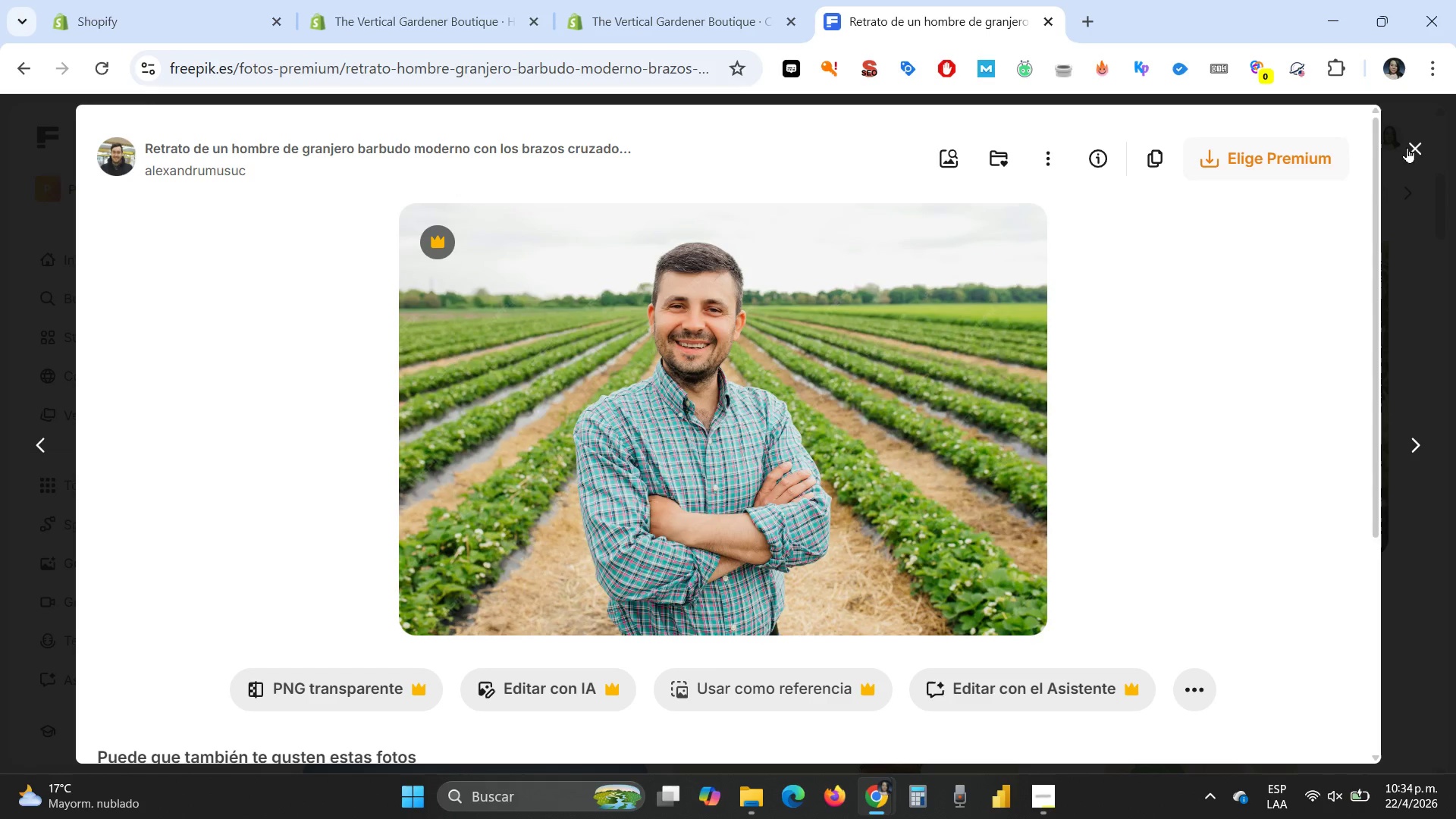 
left_click([1420, 147])
 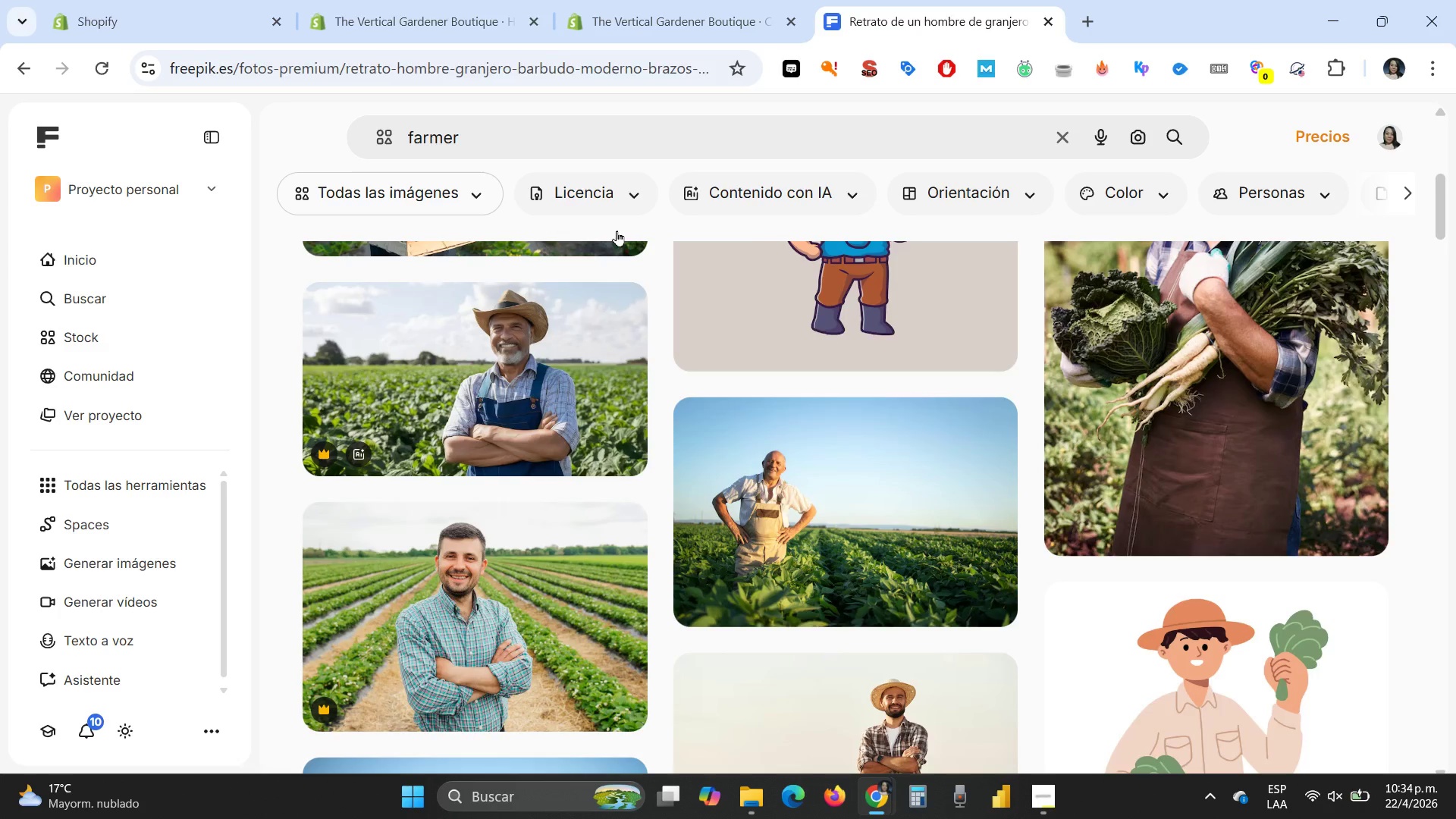 
scroll: coordinate [617, 231], scroll_direction: up, amount: 5.0
 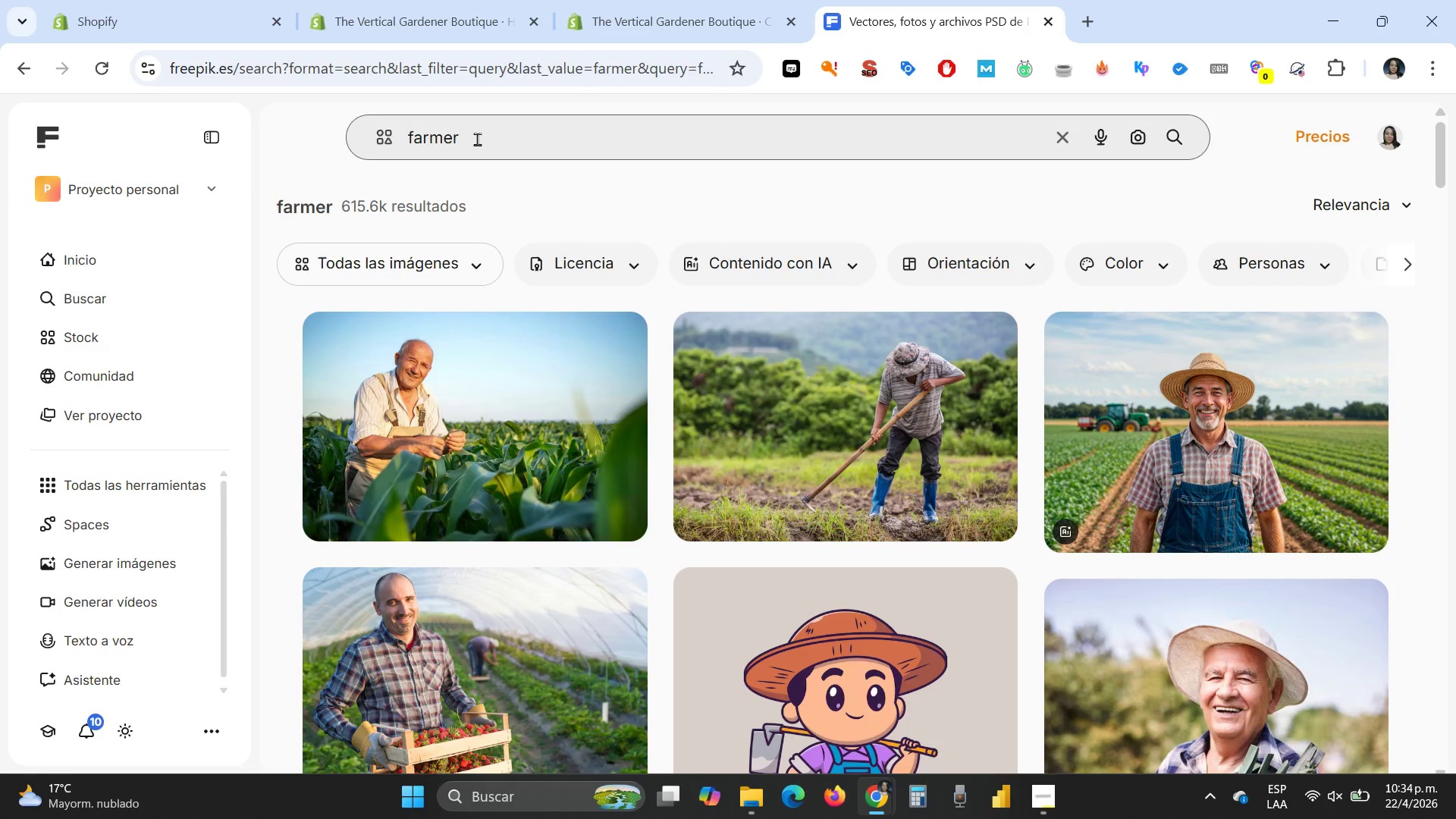 
left_click_drag(start_coordinate=[479, 139], to_coordinate=[376, 138])
 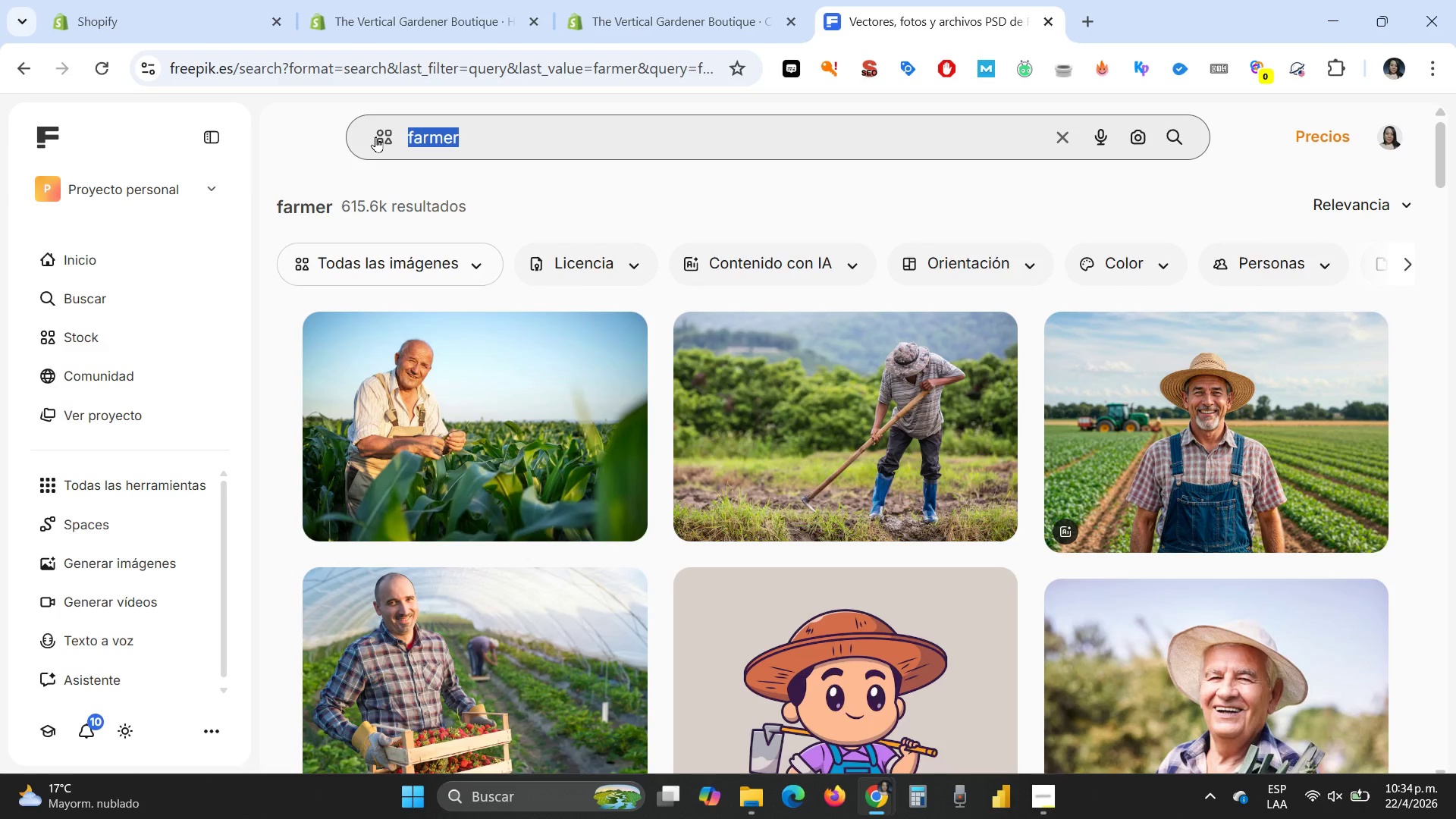 
key(Control+V)
 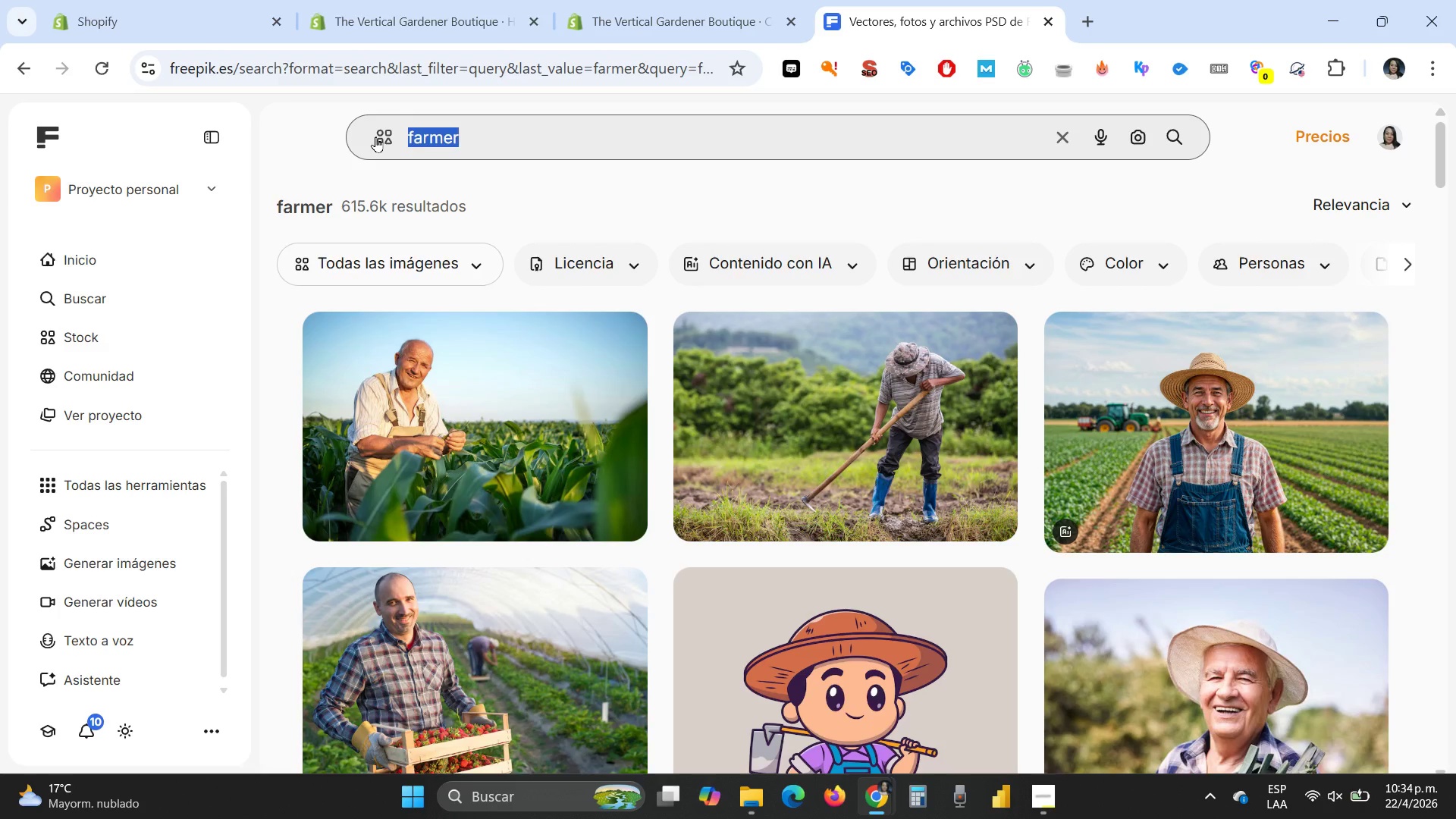 
key(Enter)
 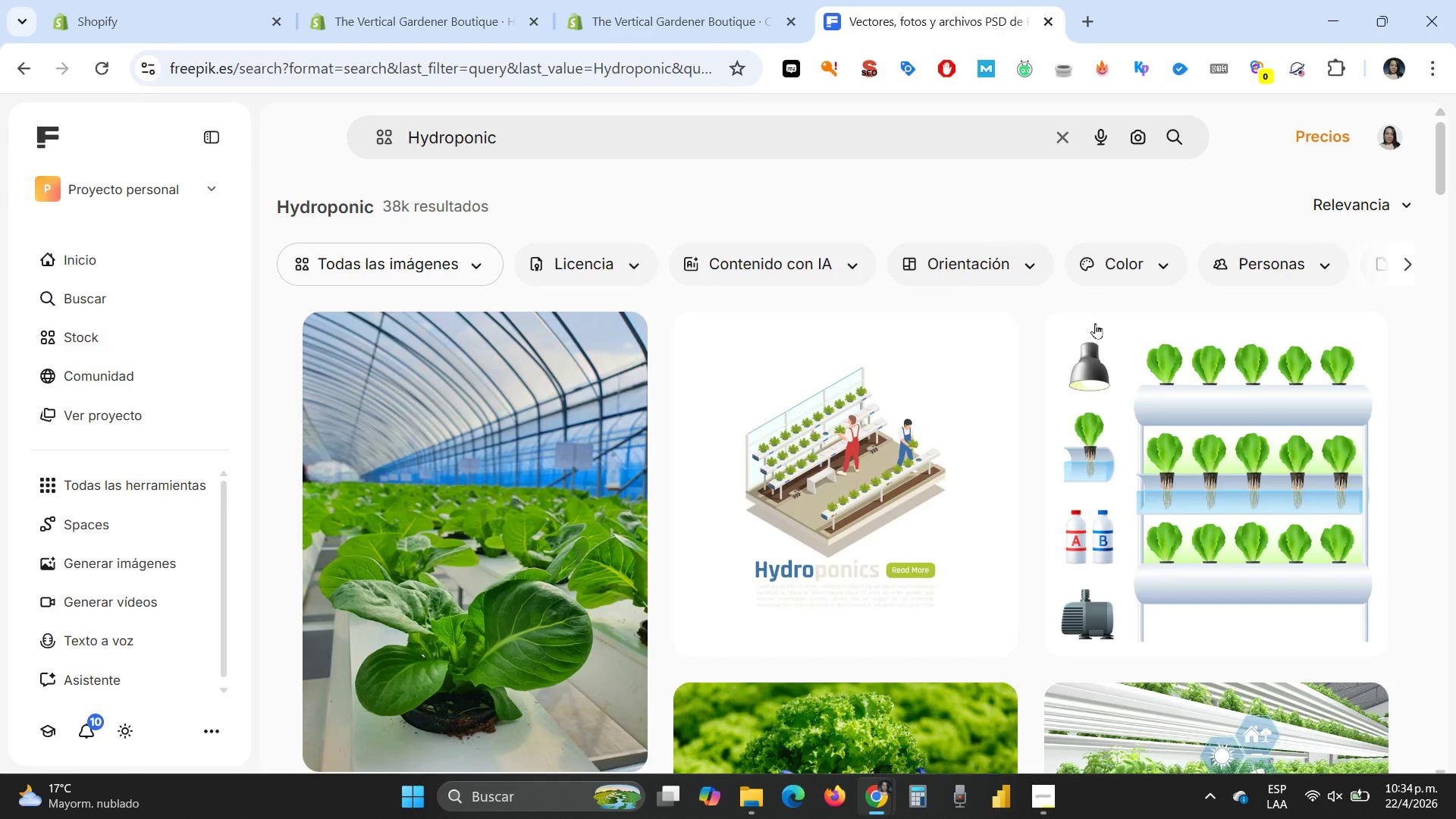 
scroll: coordinate [901, 486], scroll_direction: down, amount: 3.0
 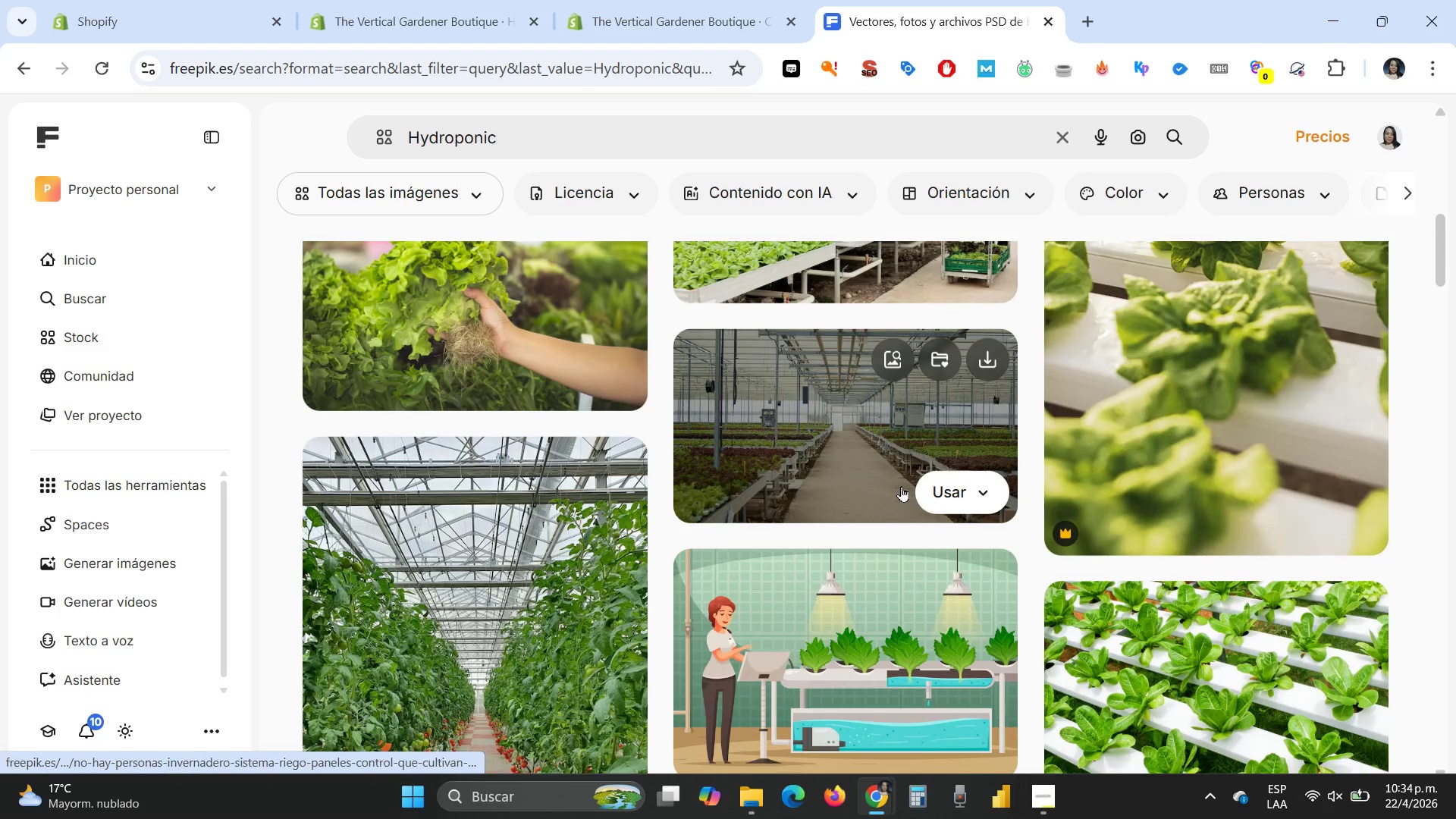 
scroll: coordinate [1173, 561], scroll_direction: up, amount: 7.0
 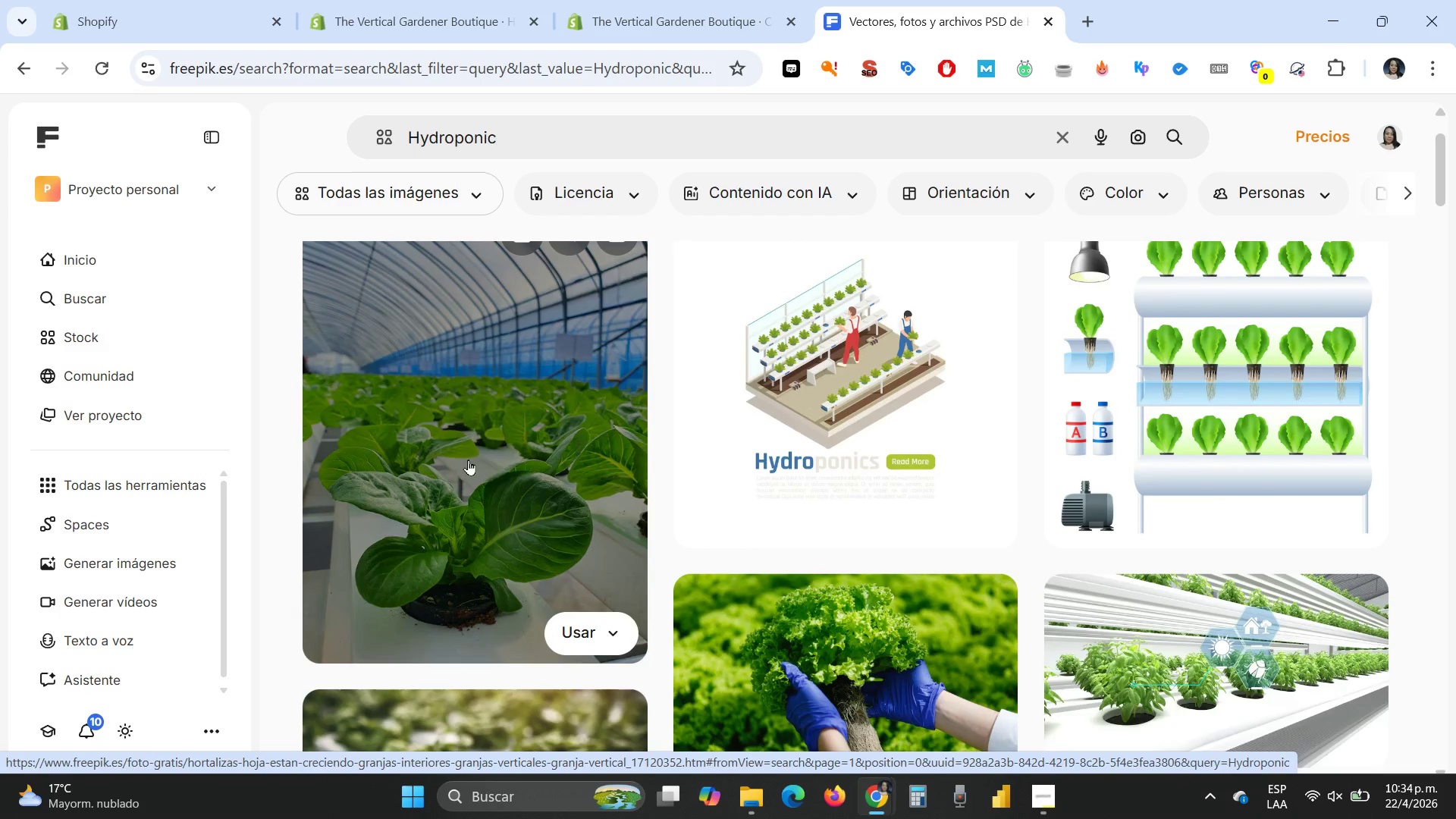 
left_click([468, 460])
 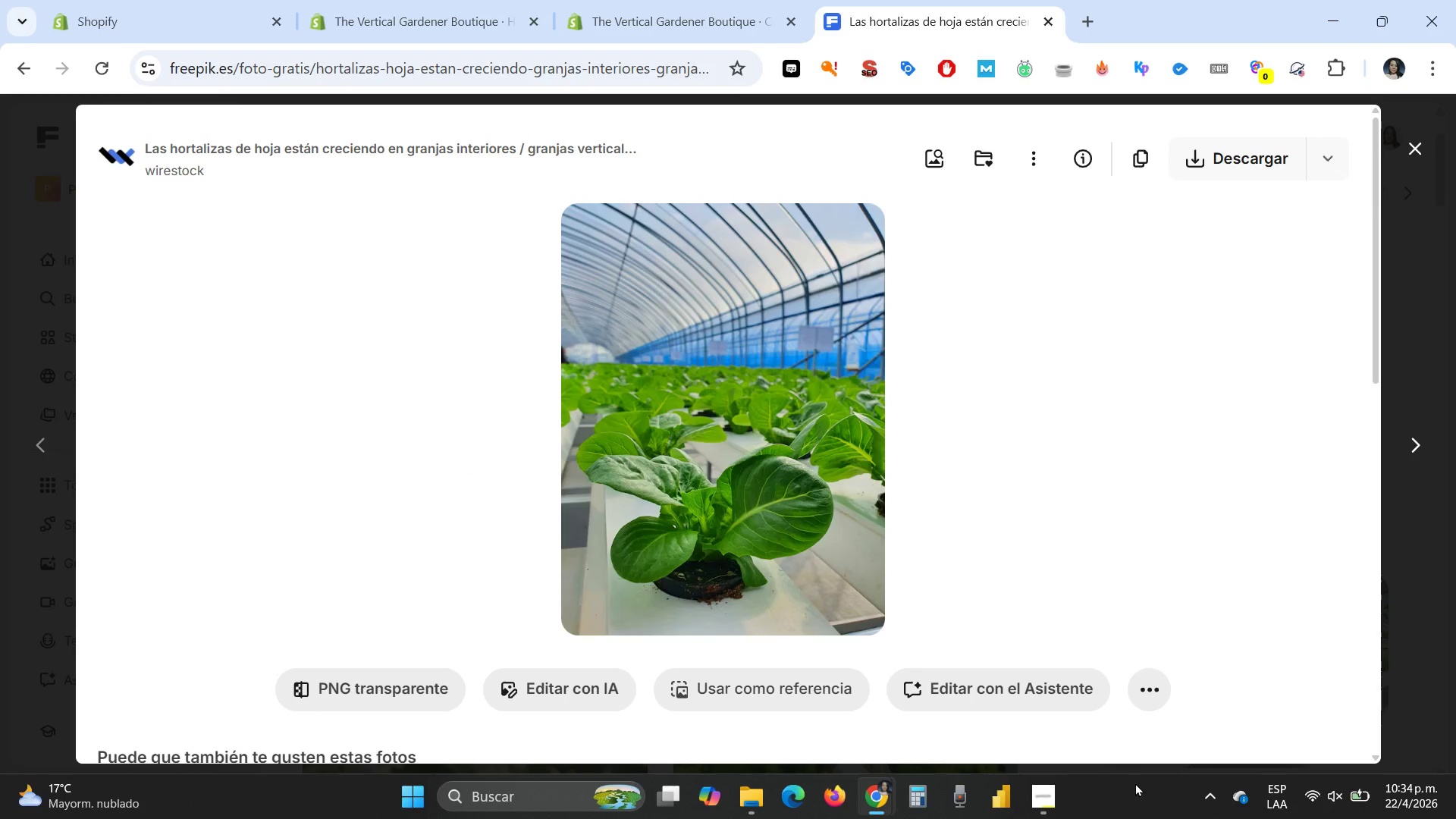 
left_click_drag(start_coordinate=[1217, 792], to_coordinate=[1211, 792])
 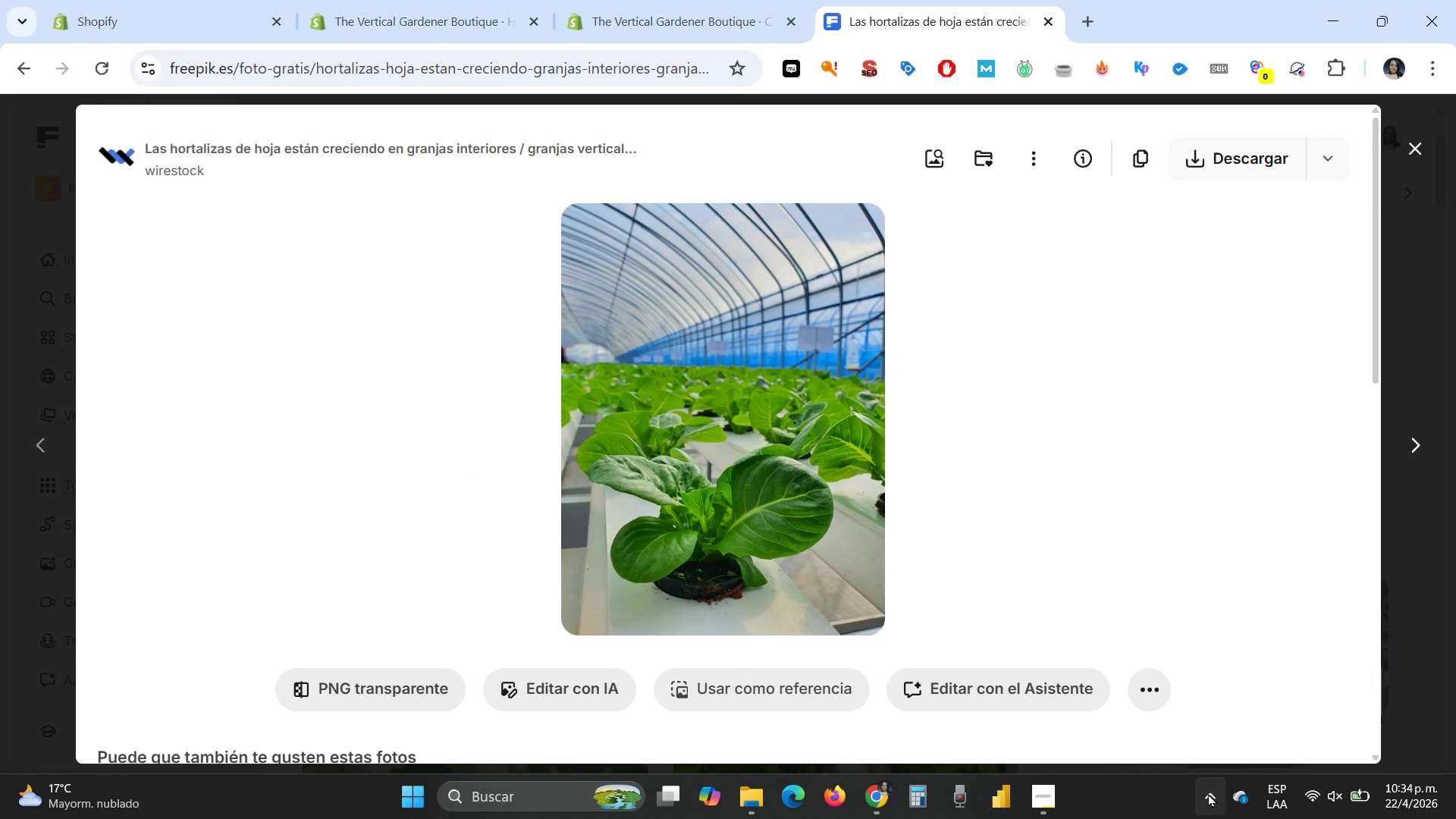 
left_click([1208, 793])
 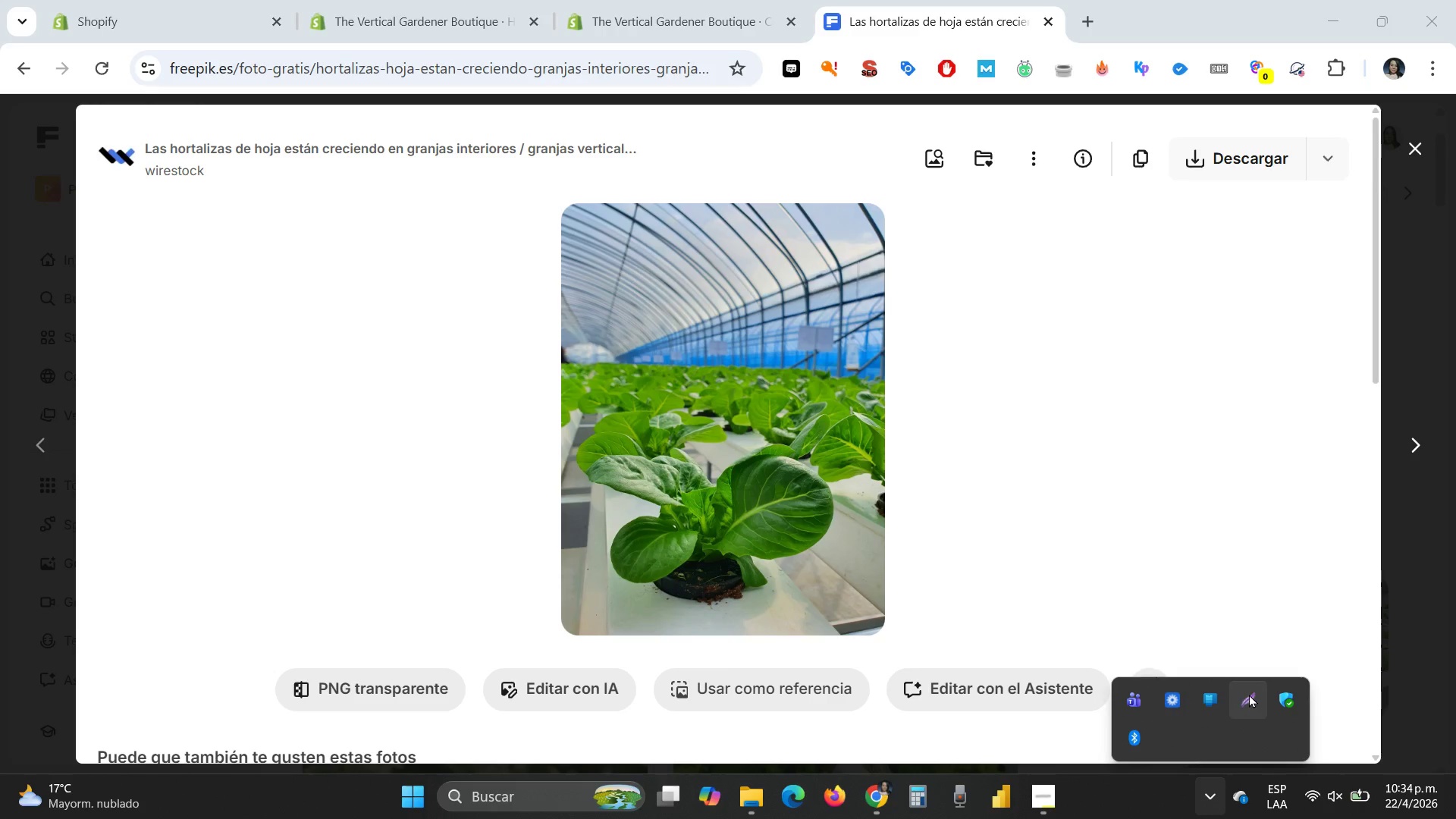 
left_click([1250, 691])
 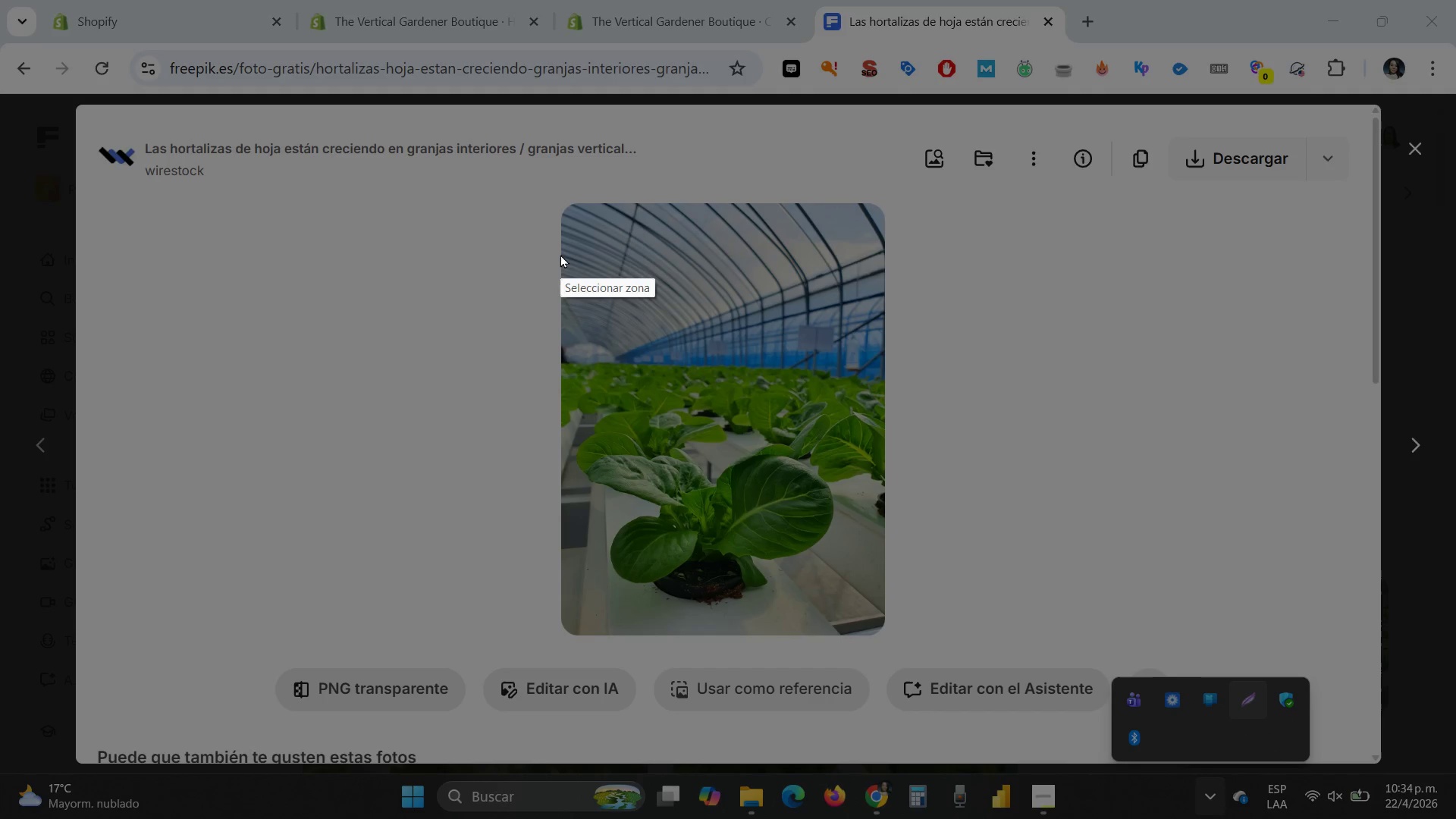 
left_click_drag(start_coordinate=[560, 254], to_coordinate=[883, 628])
 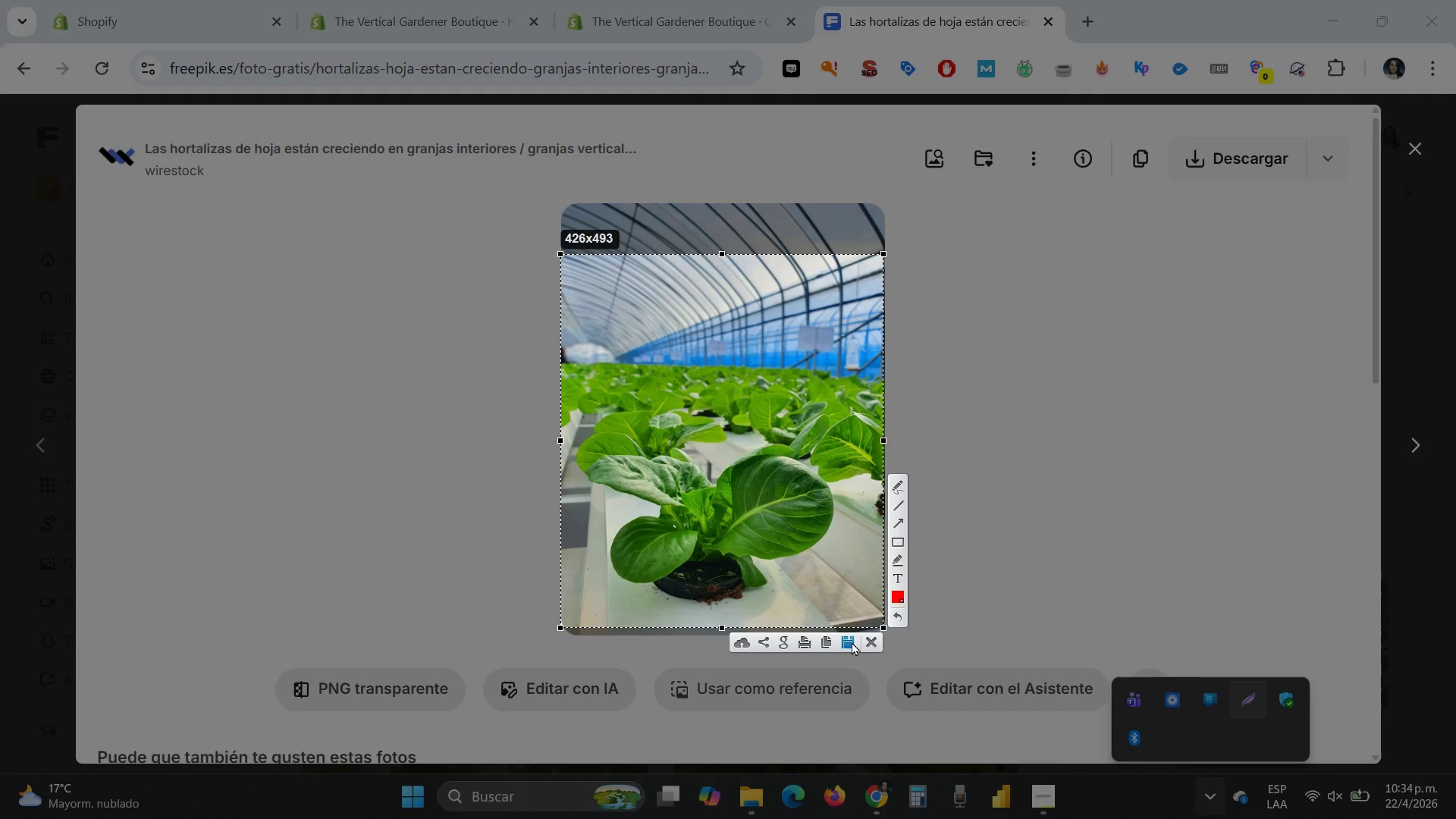 
left_click([852, 642])
 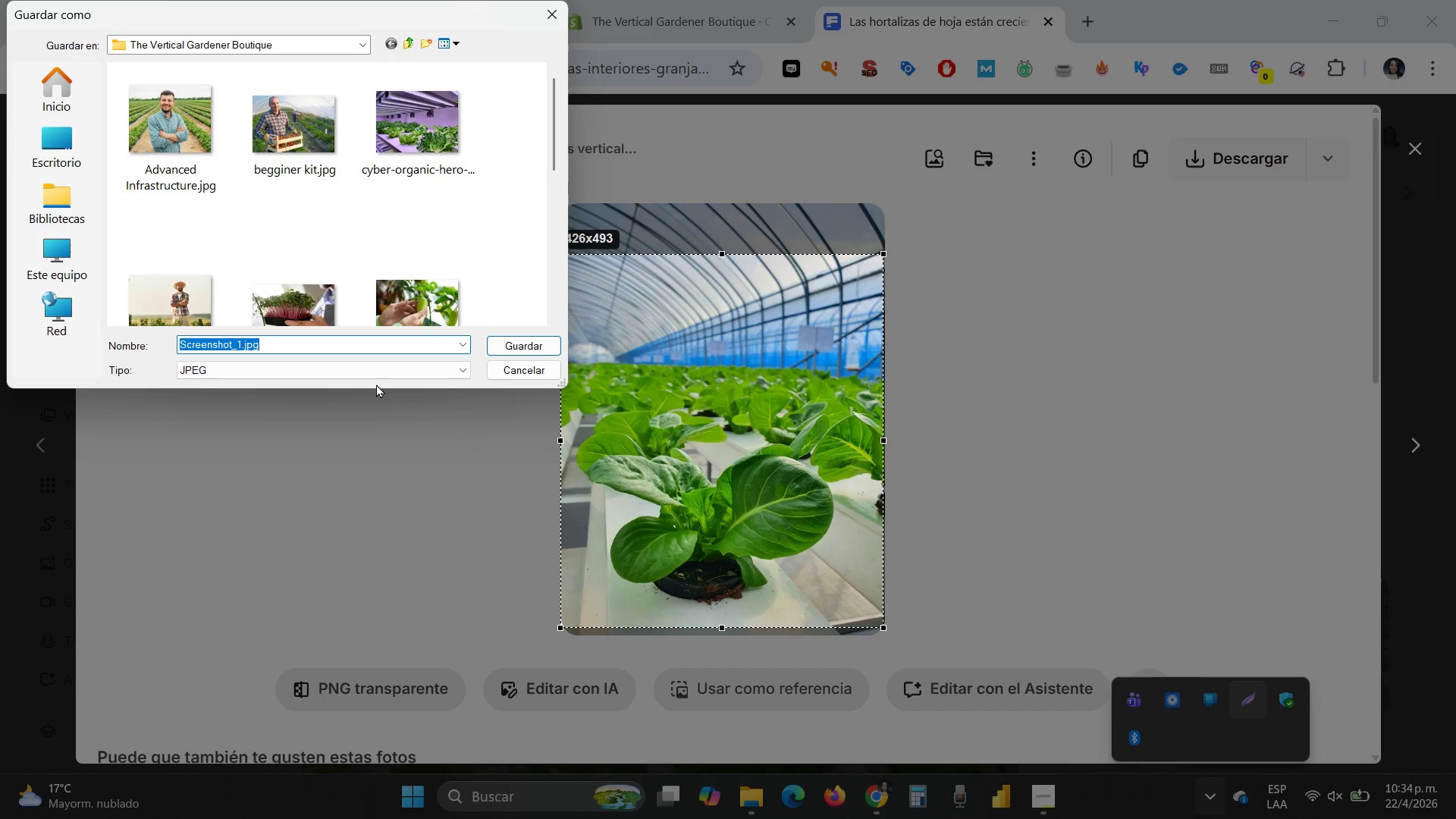 
key(Control+V)
 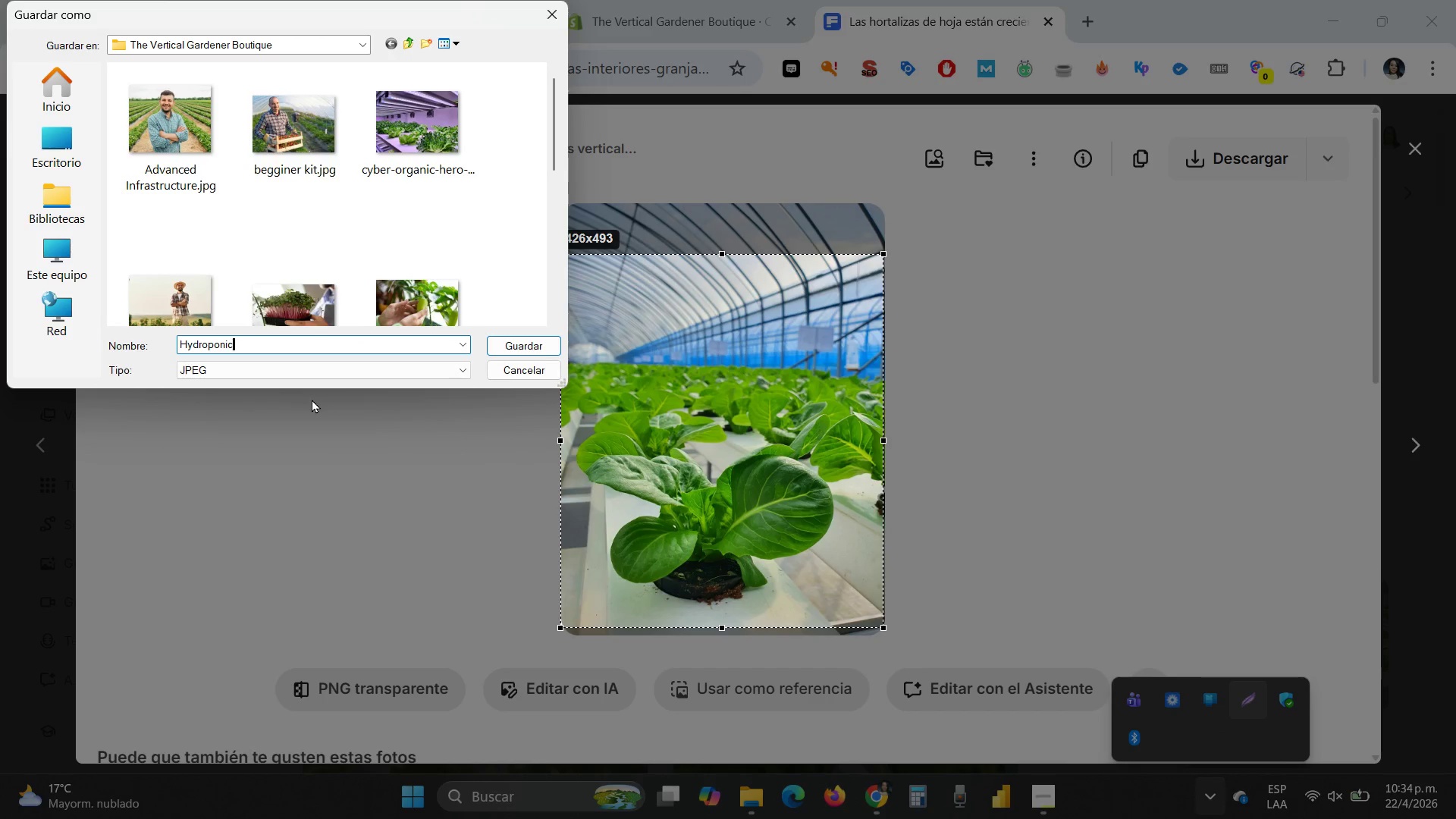 
key(Control+Space)
 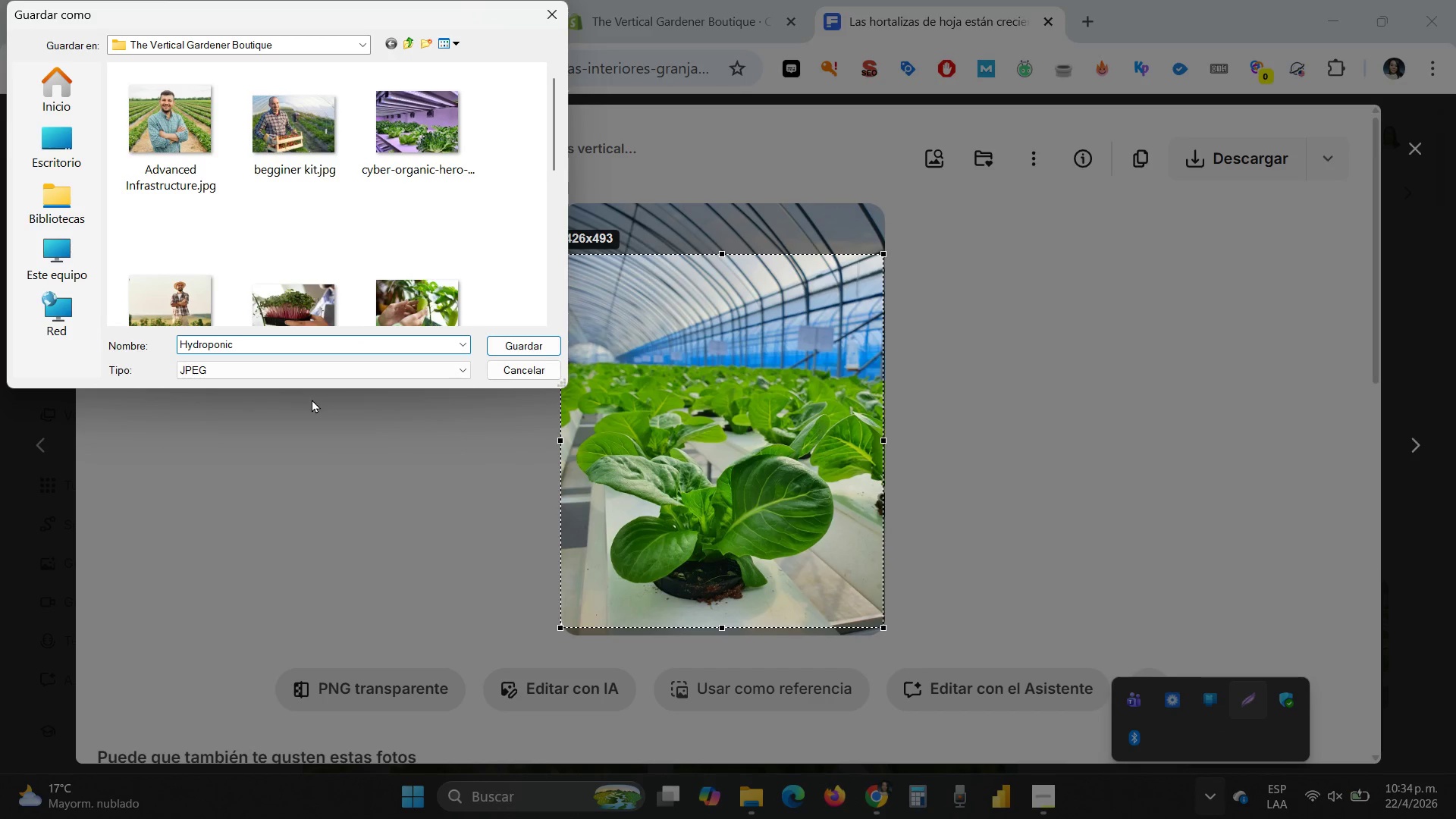 
type(system)
 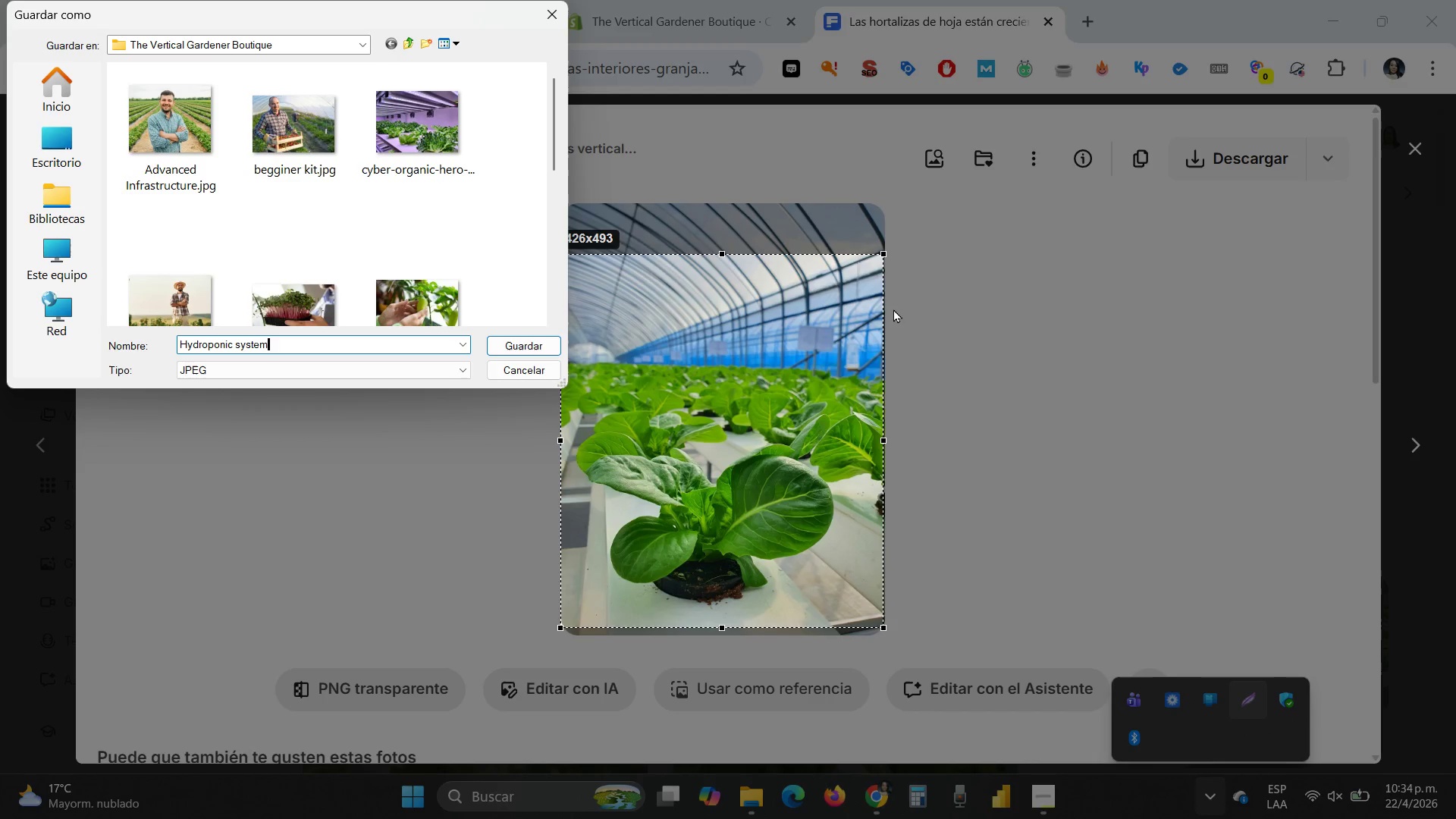 
key(Shift+ShiftRight)
 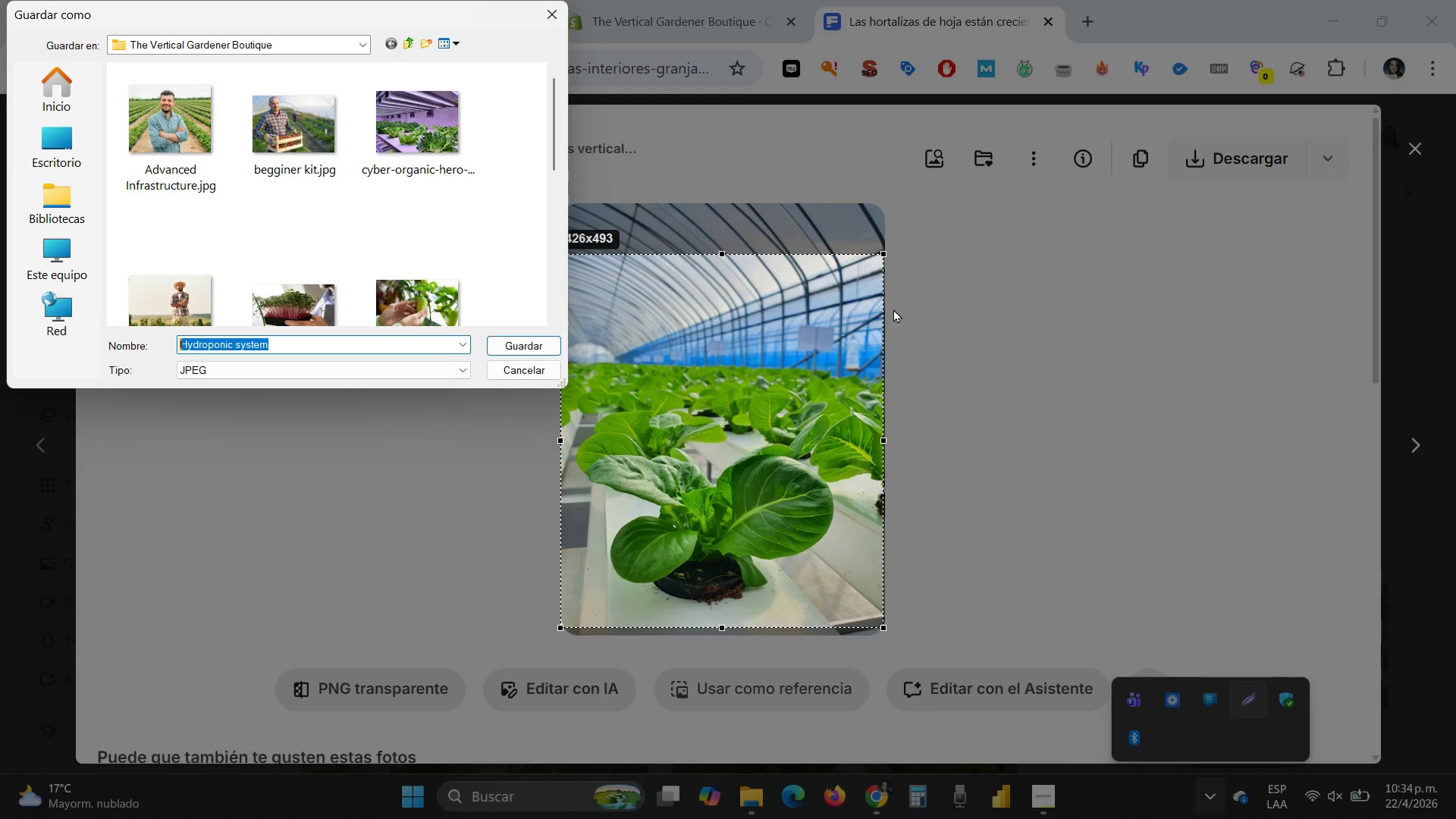 
key(Shift+Home)
 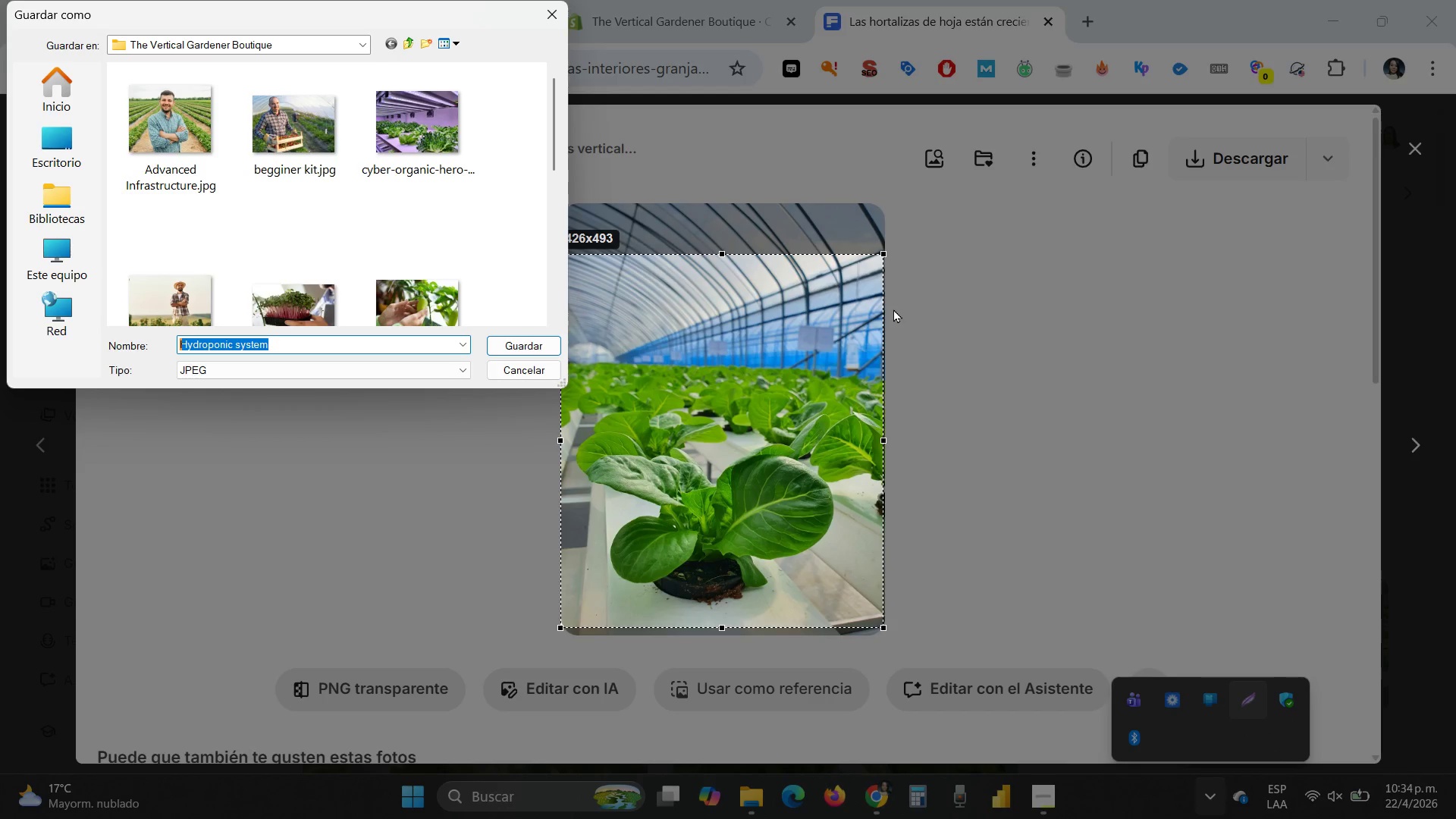 
key(Control+C)
 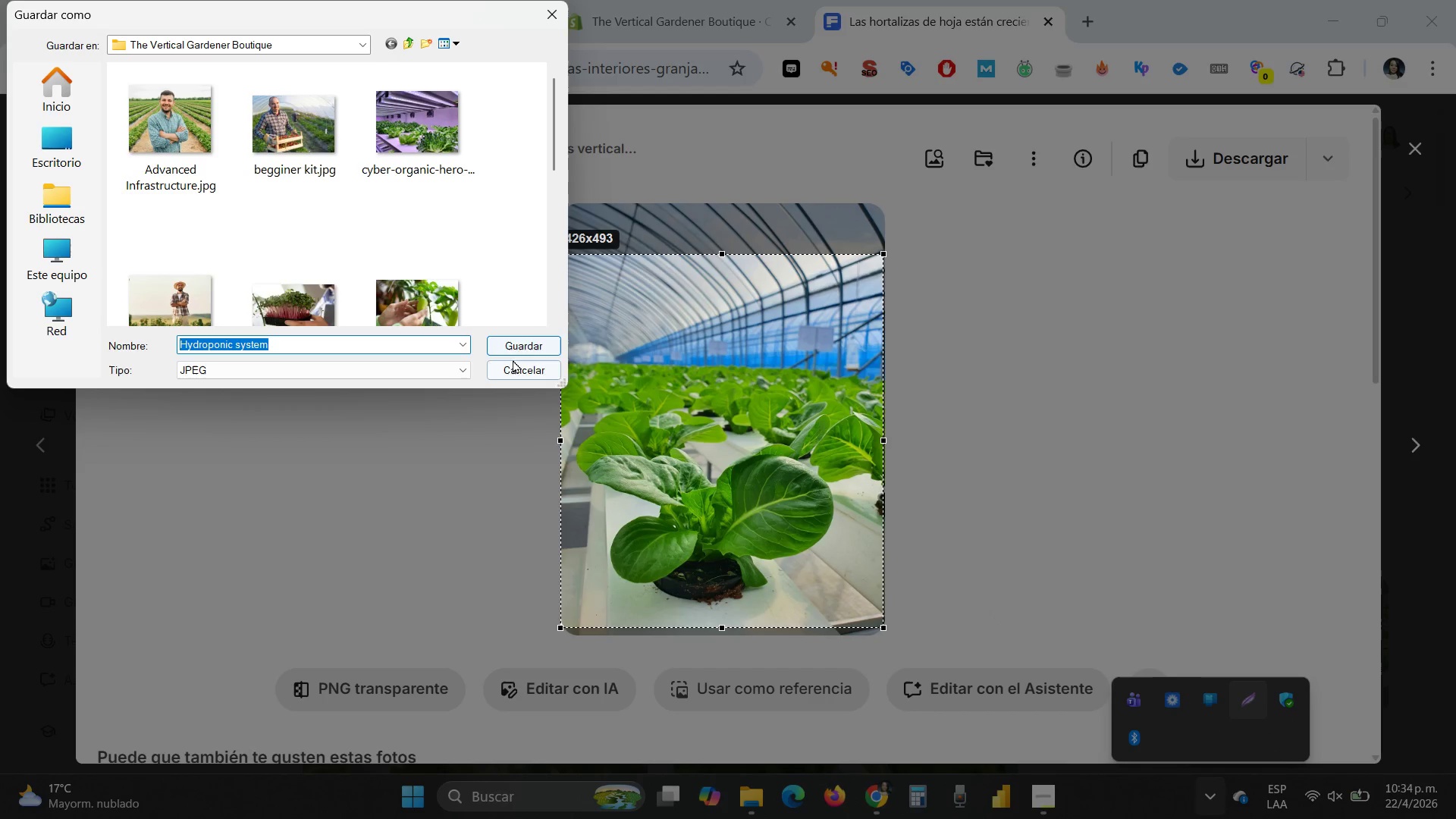 
left_click([519, 340])
 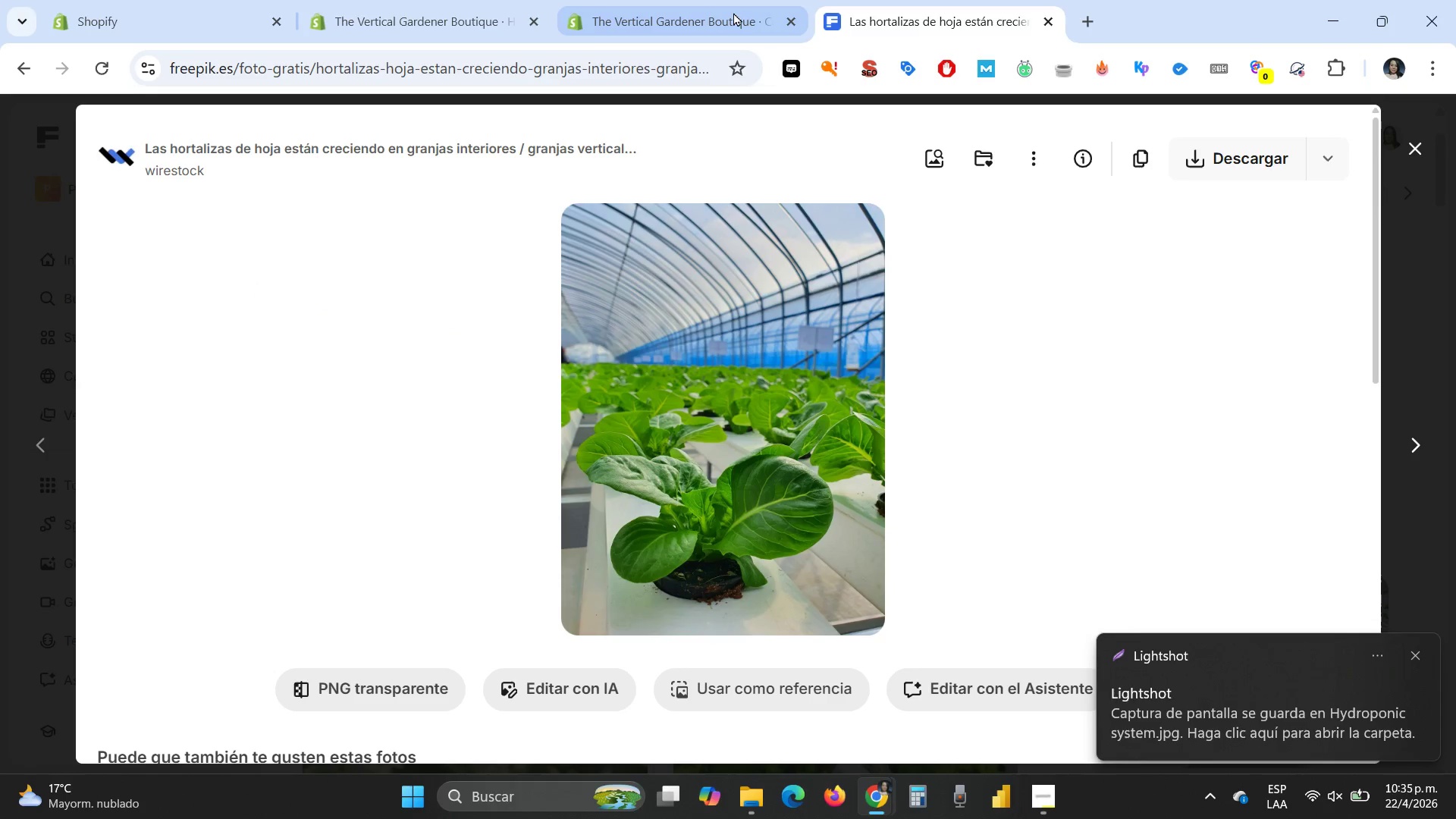 
left_click([730, 12])
 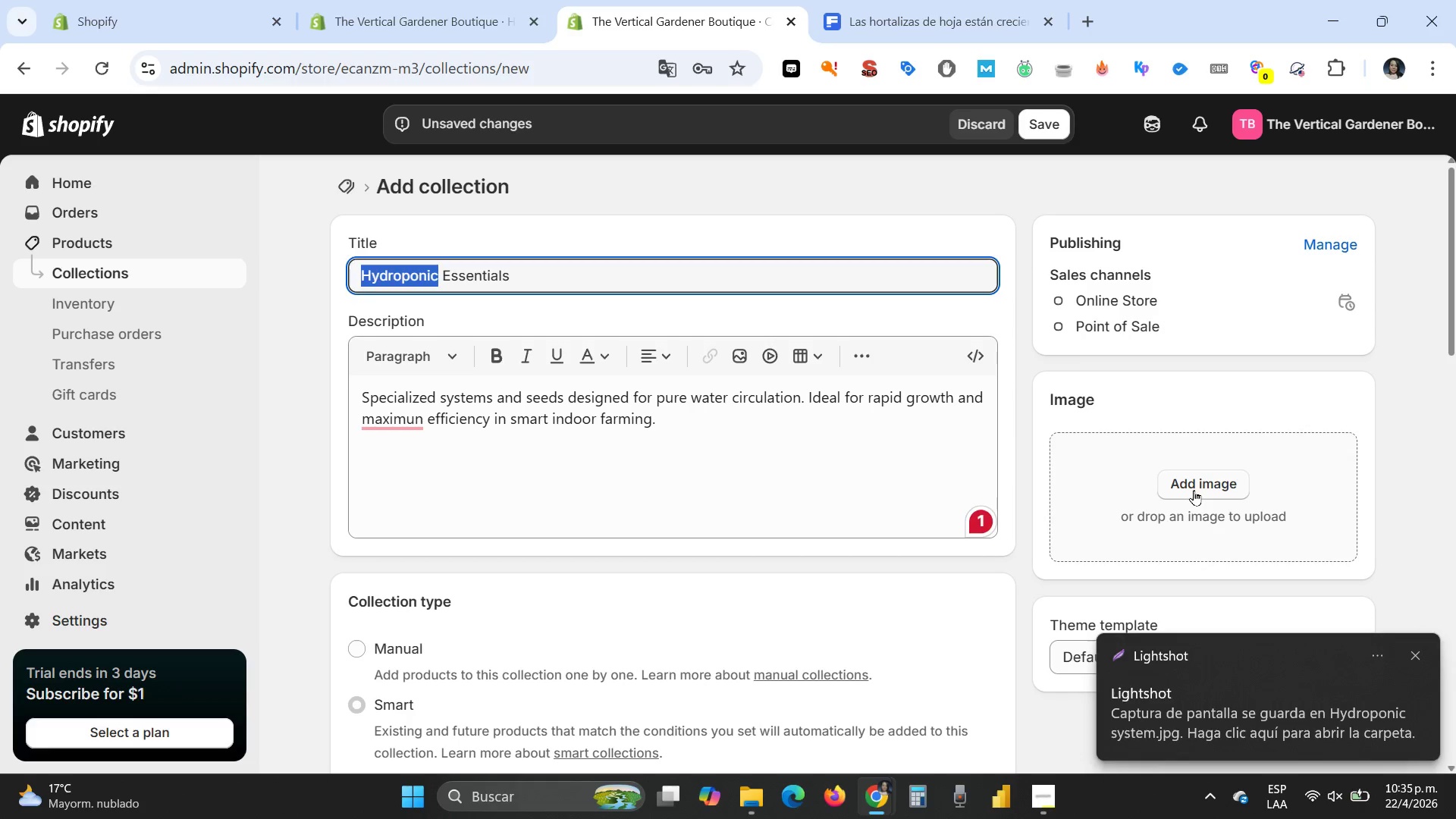 
left_click([1194, 490])
 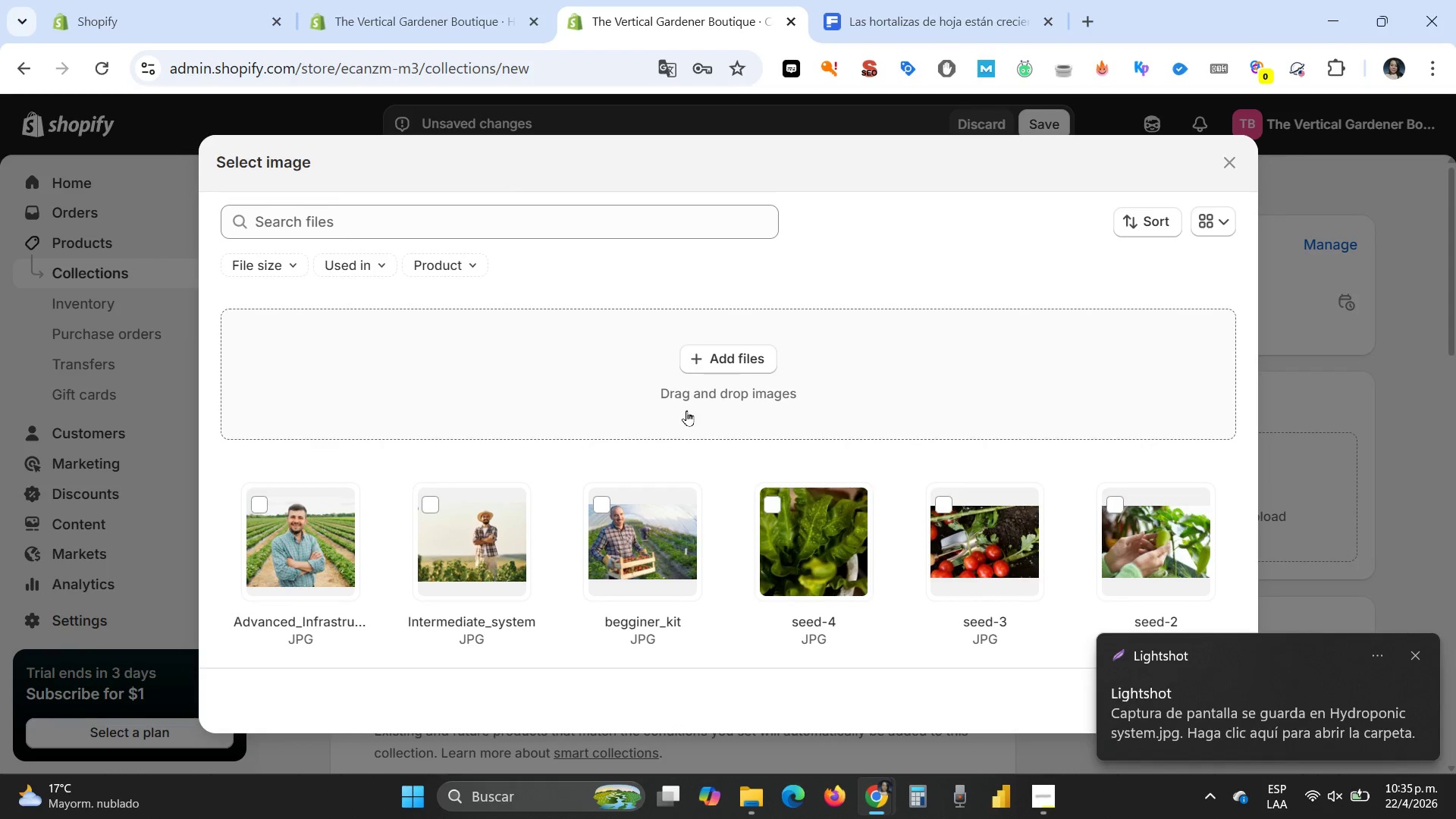 
left_click([732, 359])
 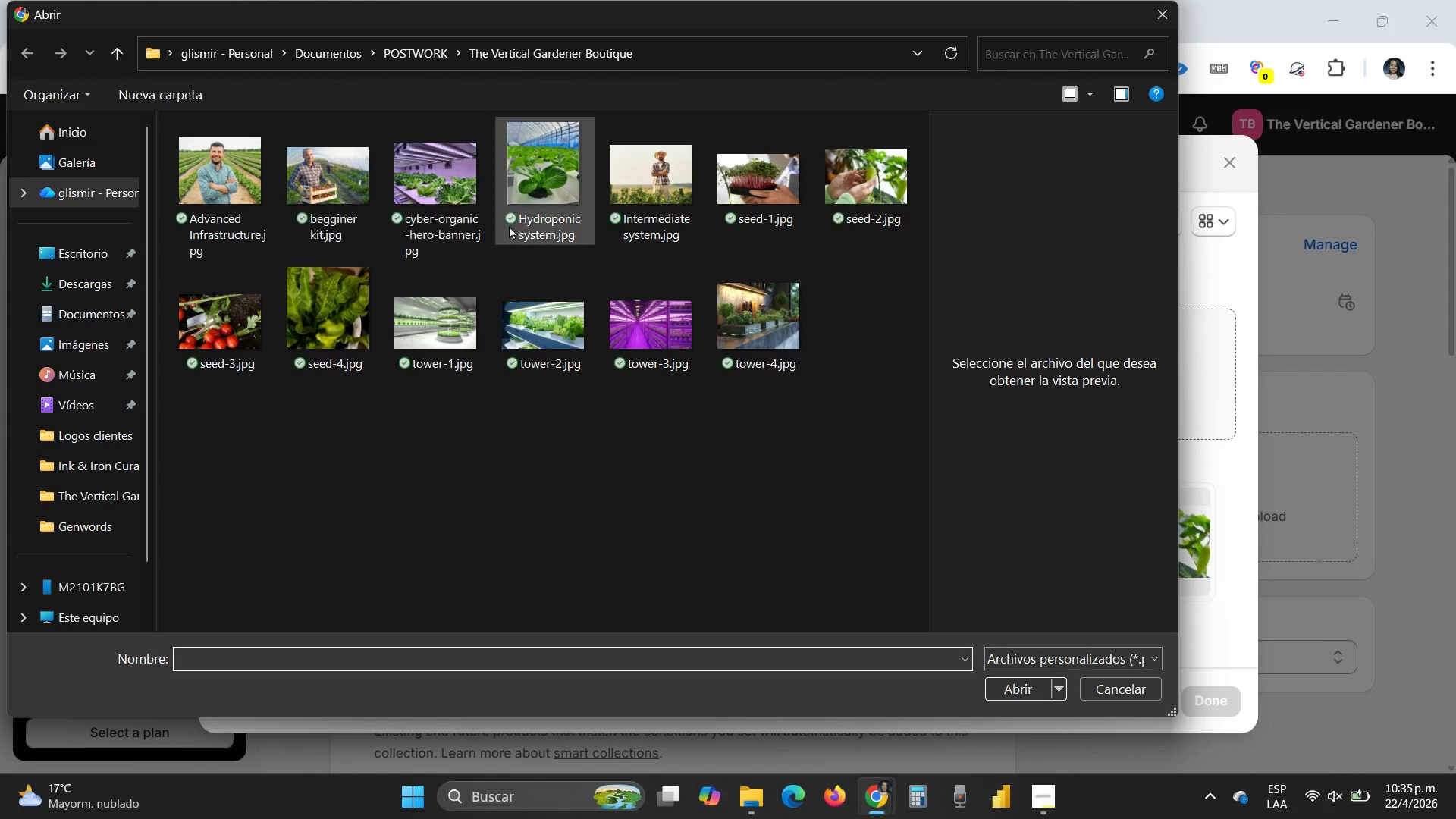 
double_click([550, 171])
 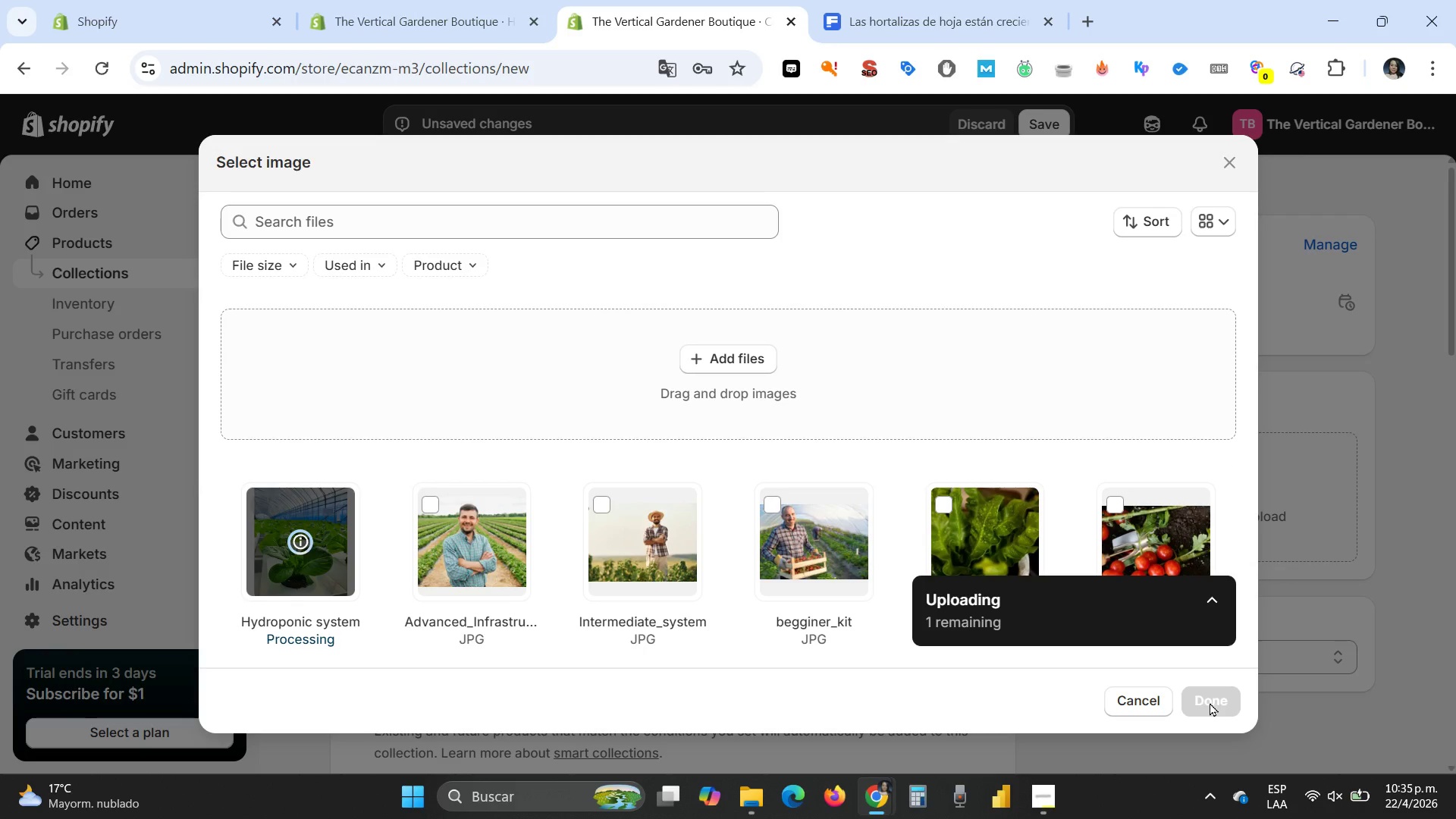 
wait(5.14)
 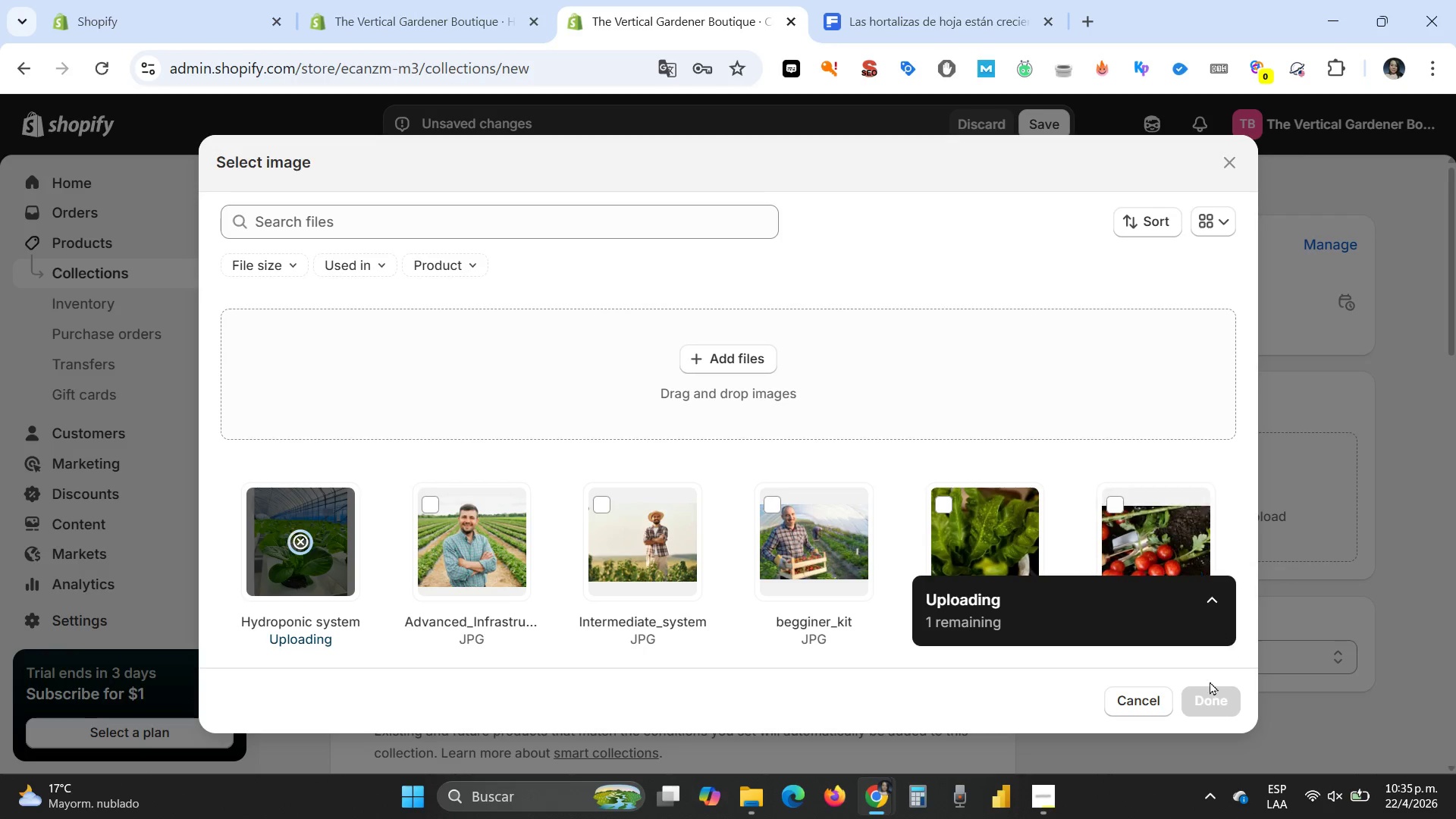 
left_click([1209, 696])
 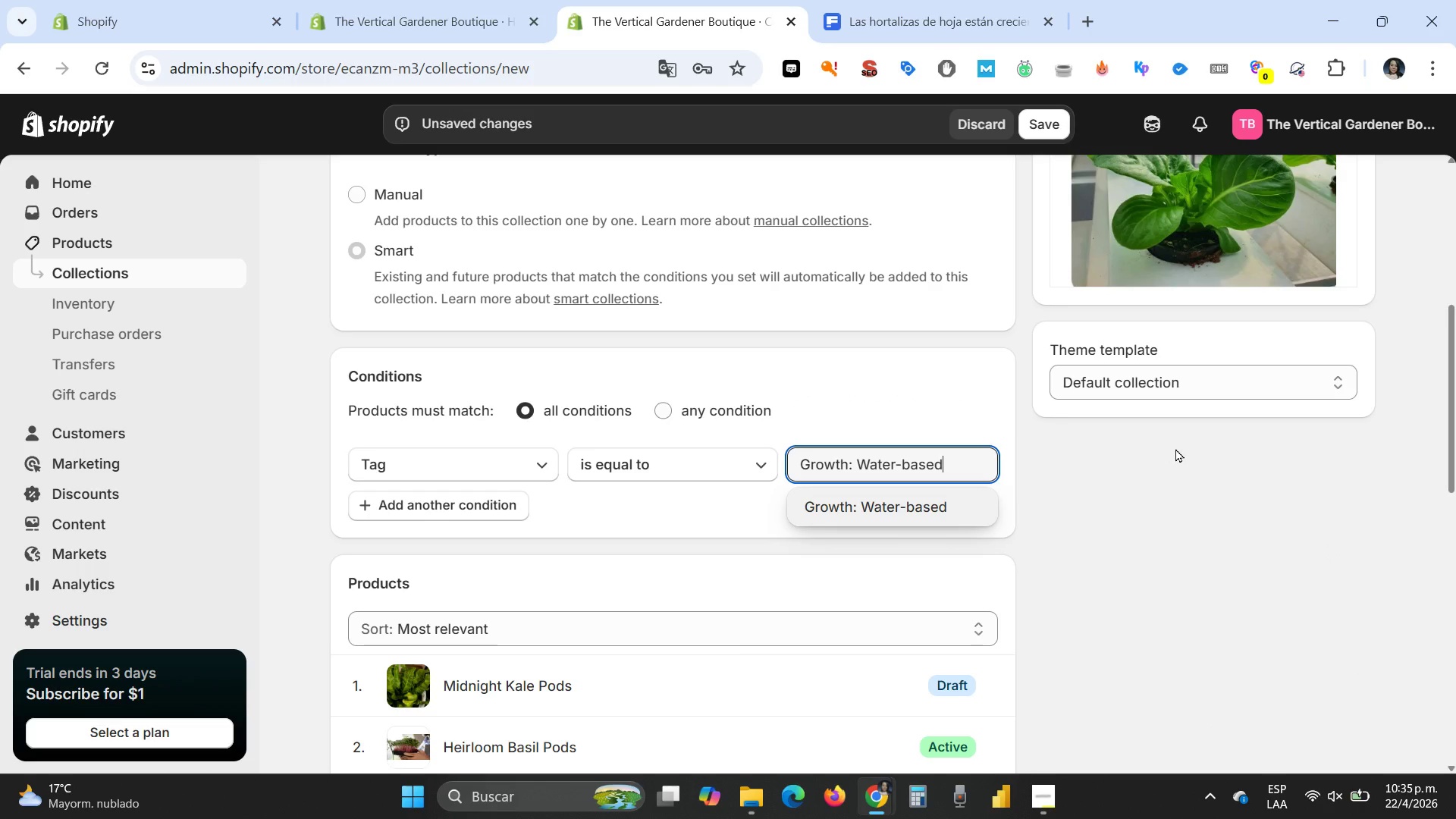 
scroll: coordinate [1175, 448], scroll_direction: up, amount: 3.0
 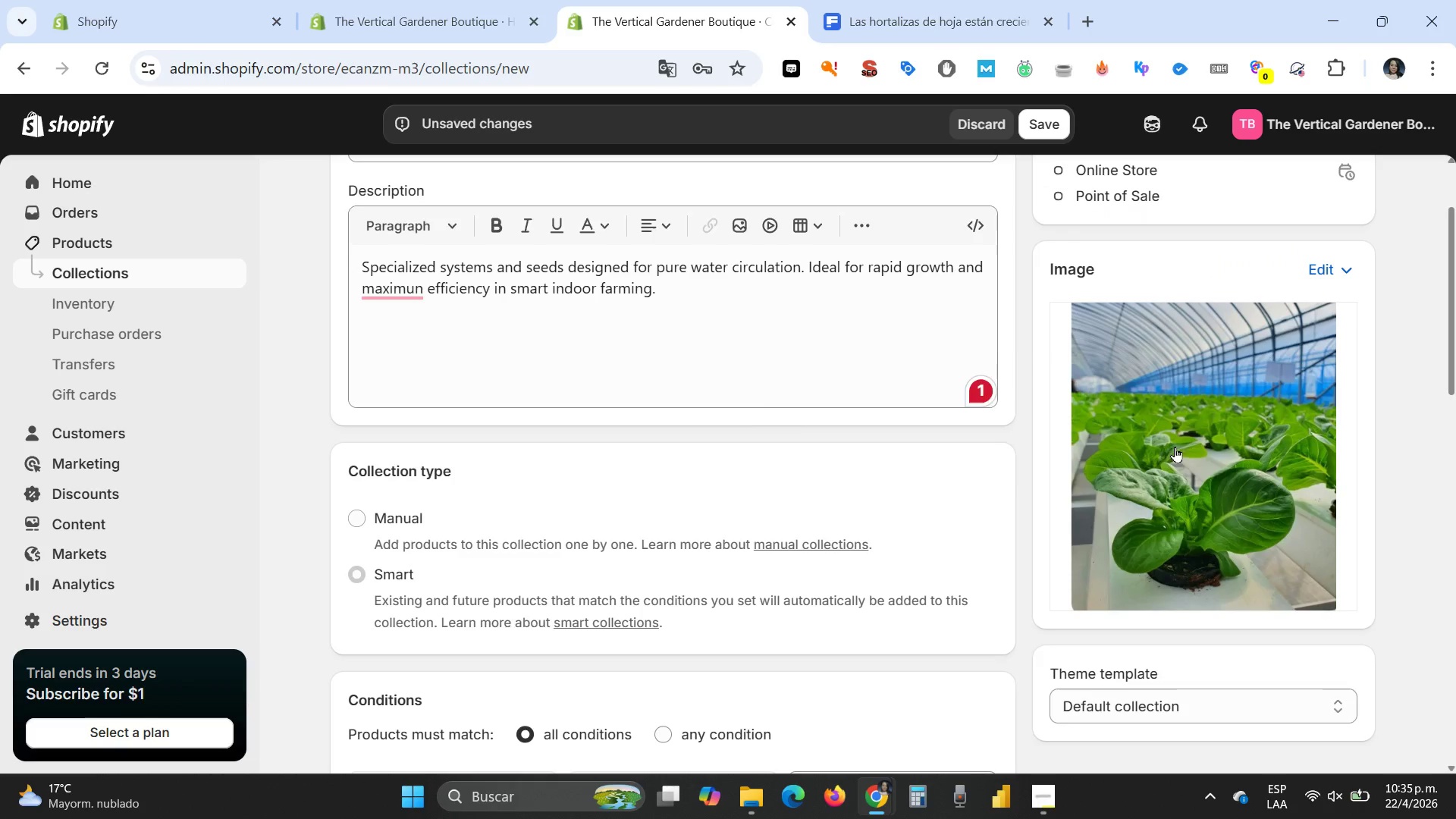 
left_click([1175, 447])
 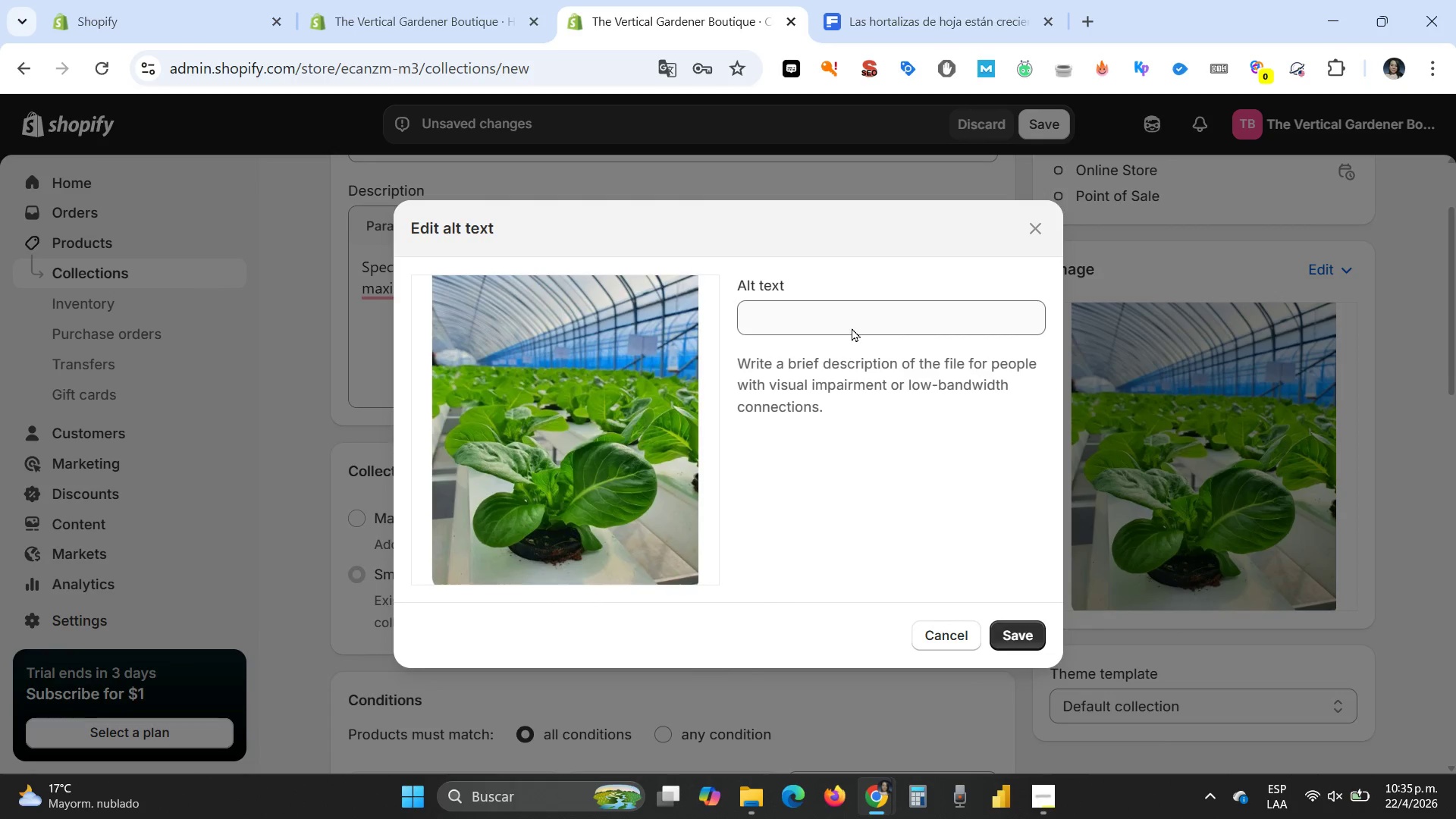 
left_click([852, 323])
 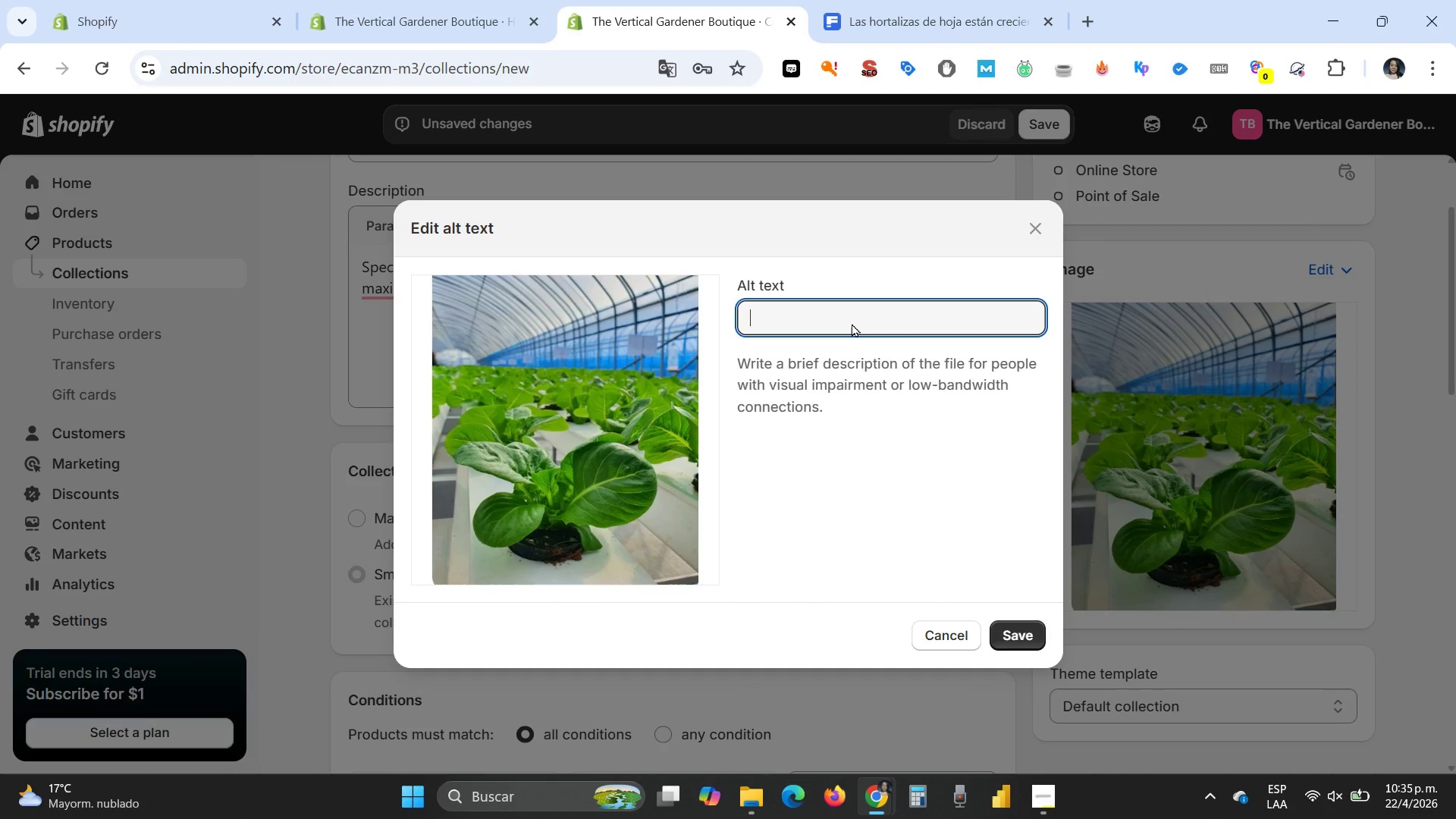 
key(Control+V)
 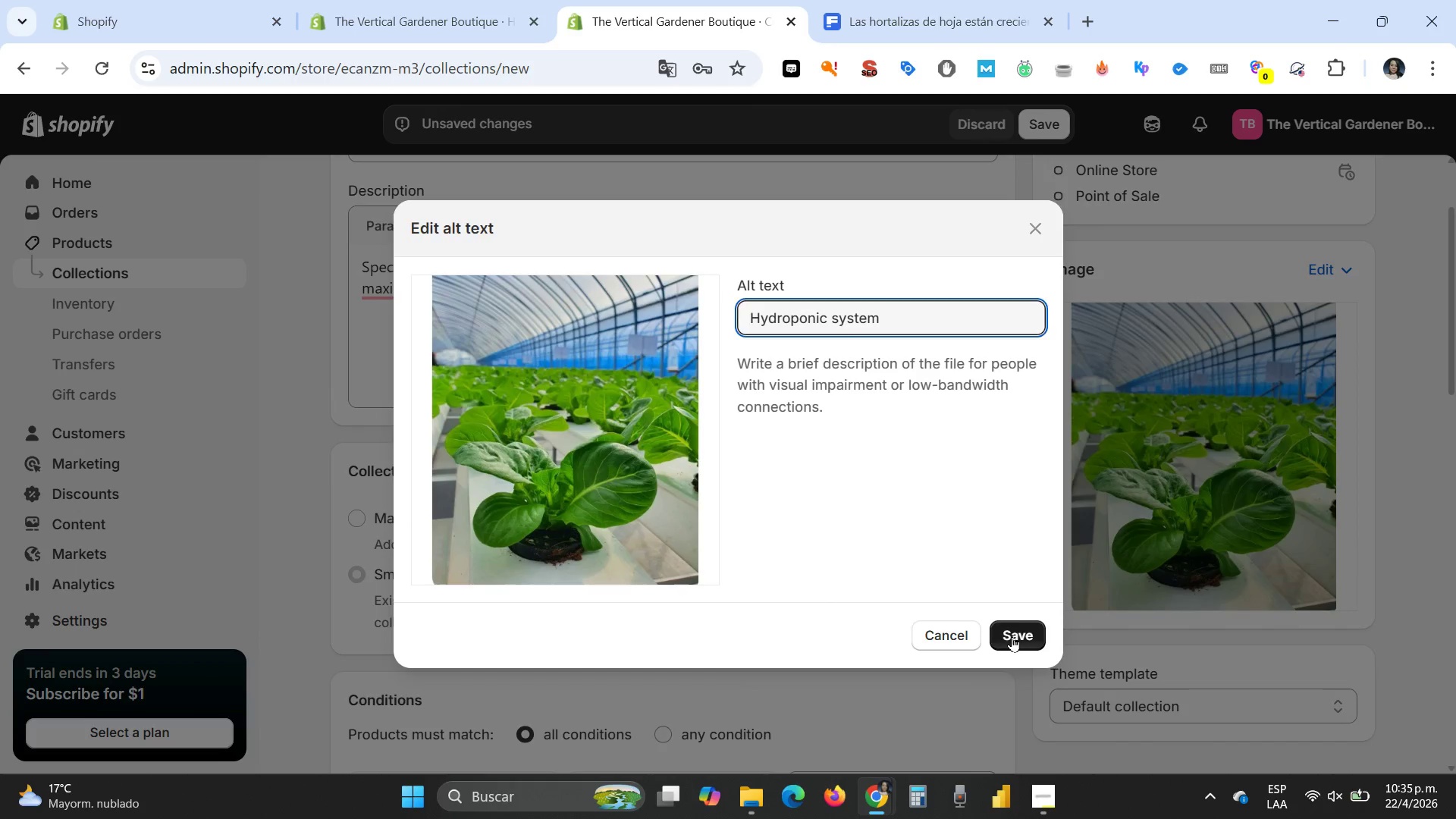 
left_click([1012, 636])
 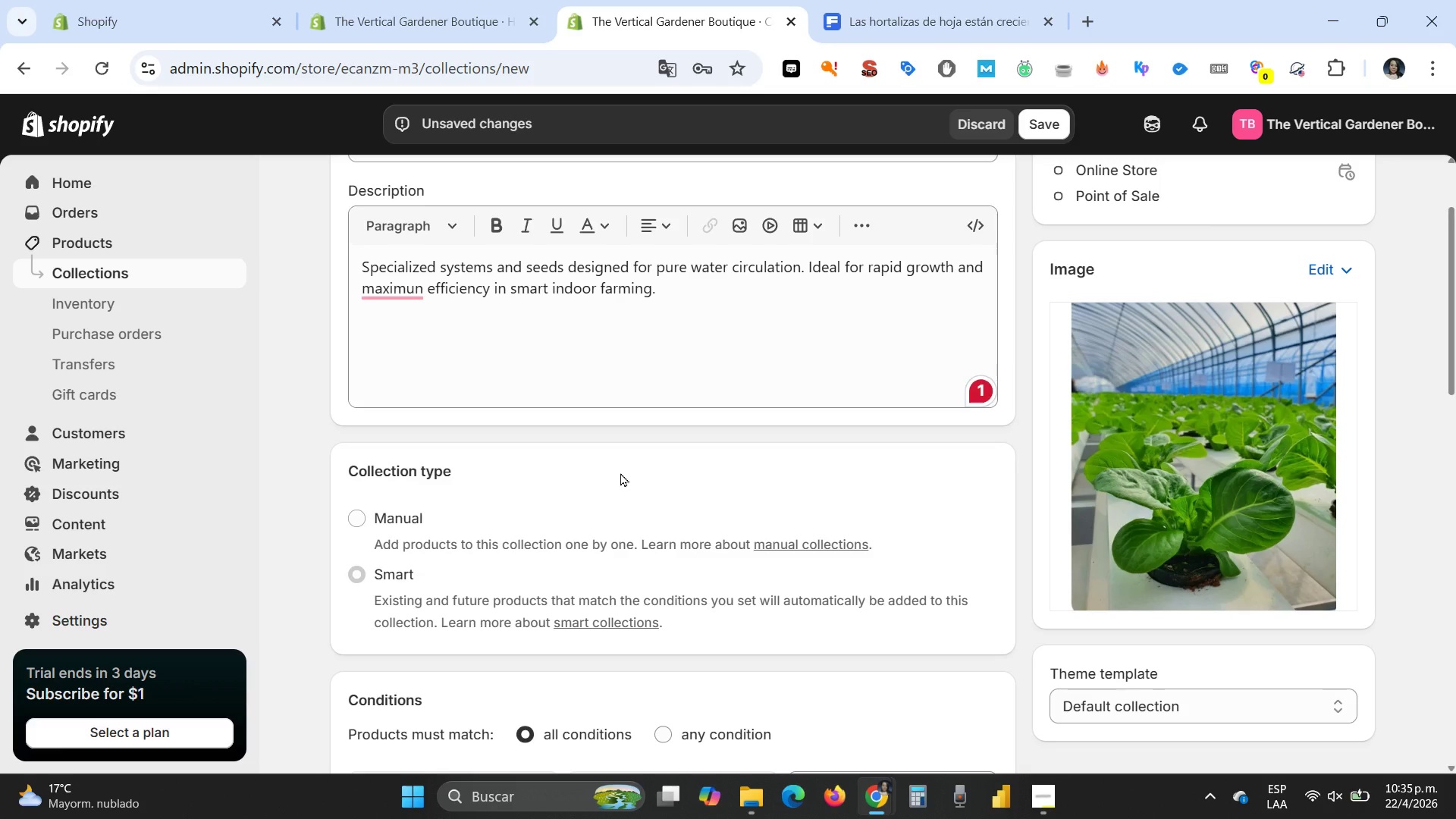 
scroll: coordinate [661, 475], scroll_direction: down, amount: 11.0
 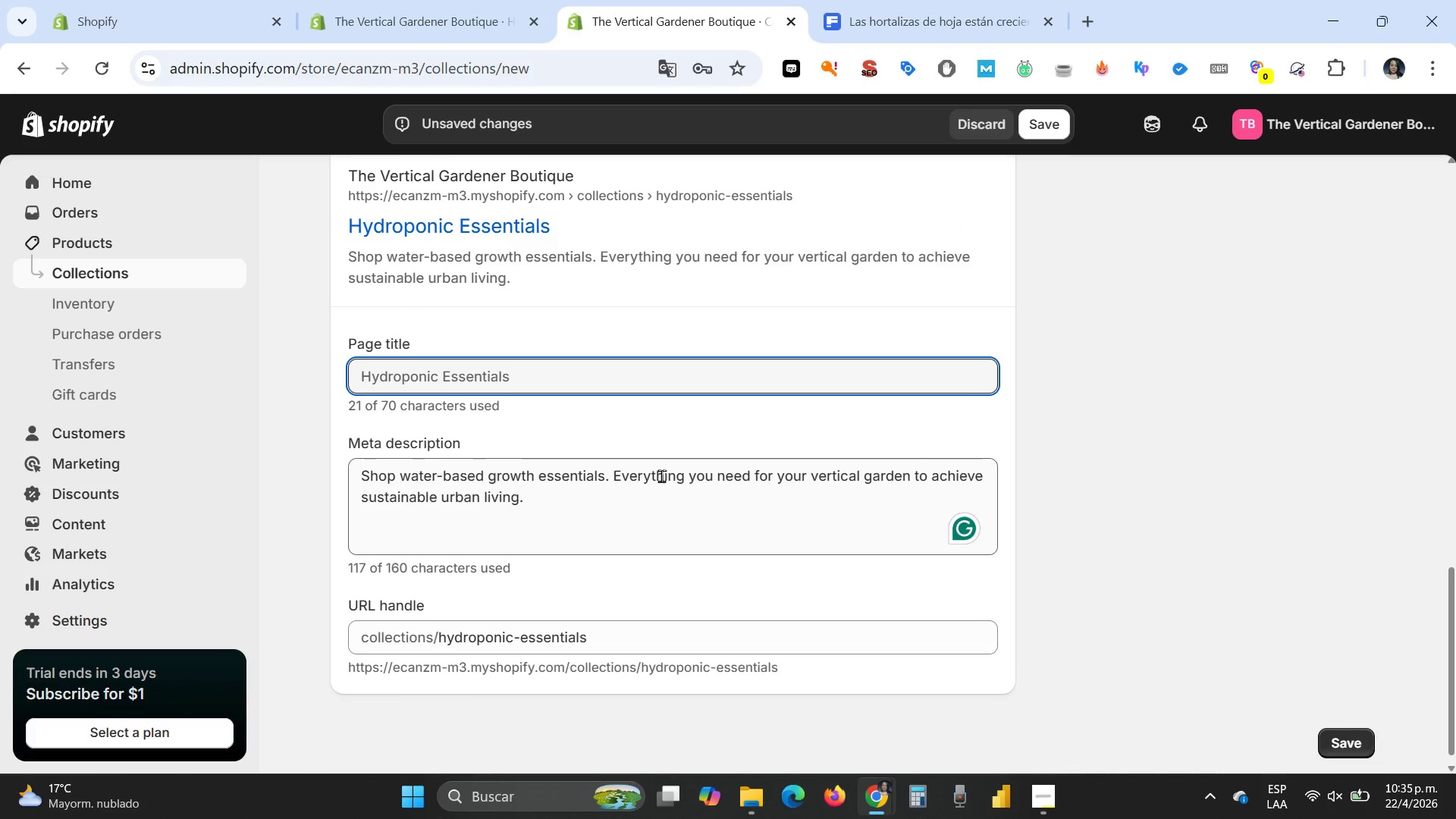 
scroll: coordinate [661, 475], scroll_direction: up, amount: 20.0
 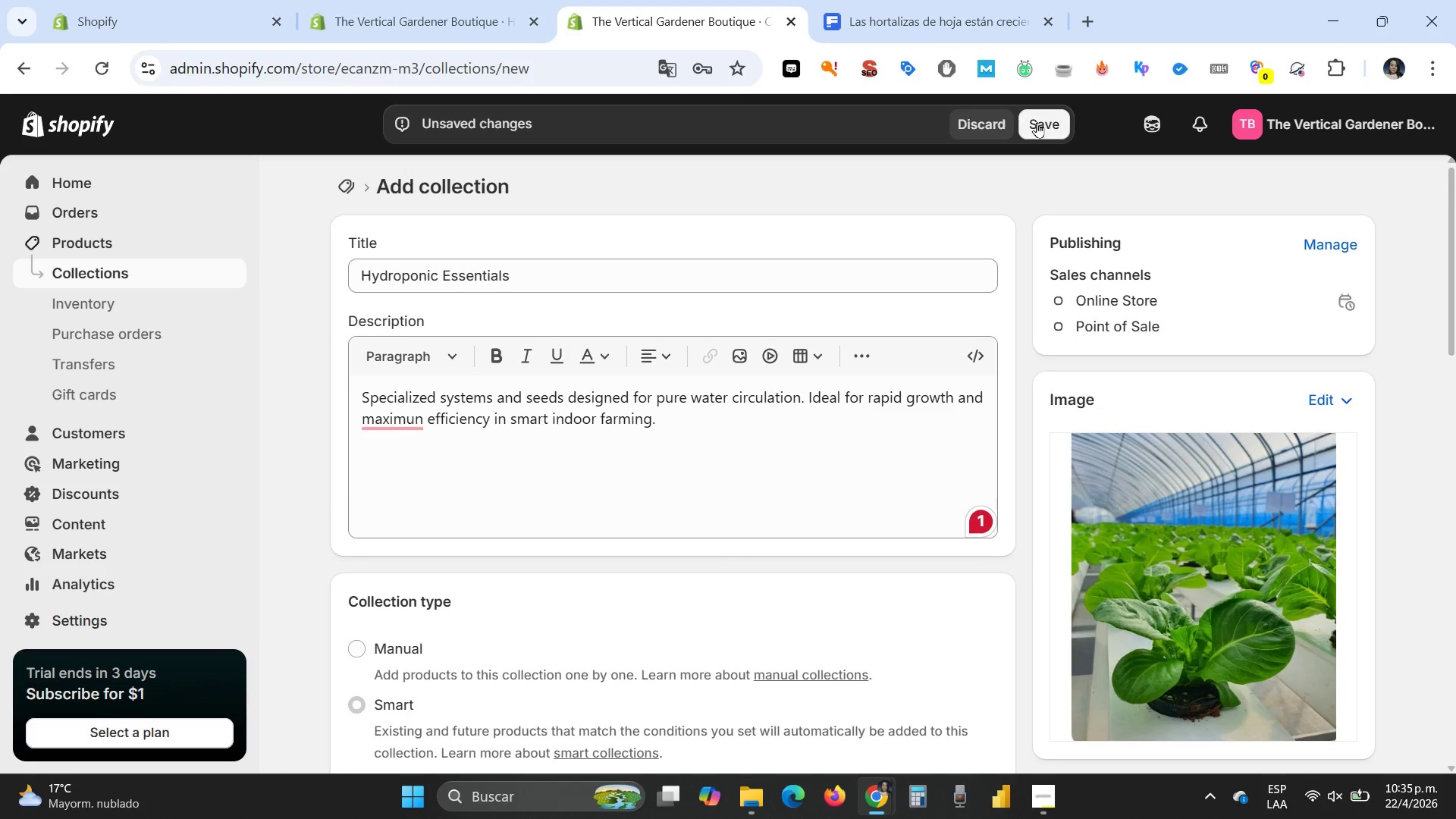 
left_click([1037, 122])
 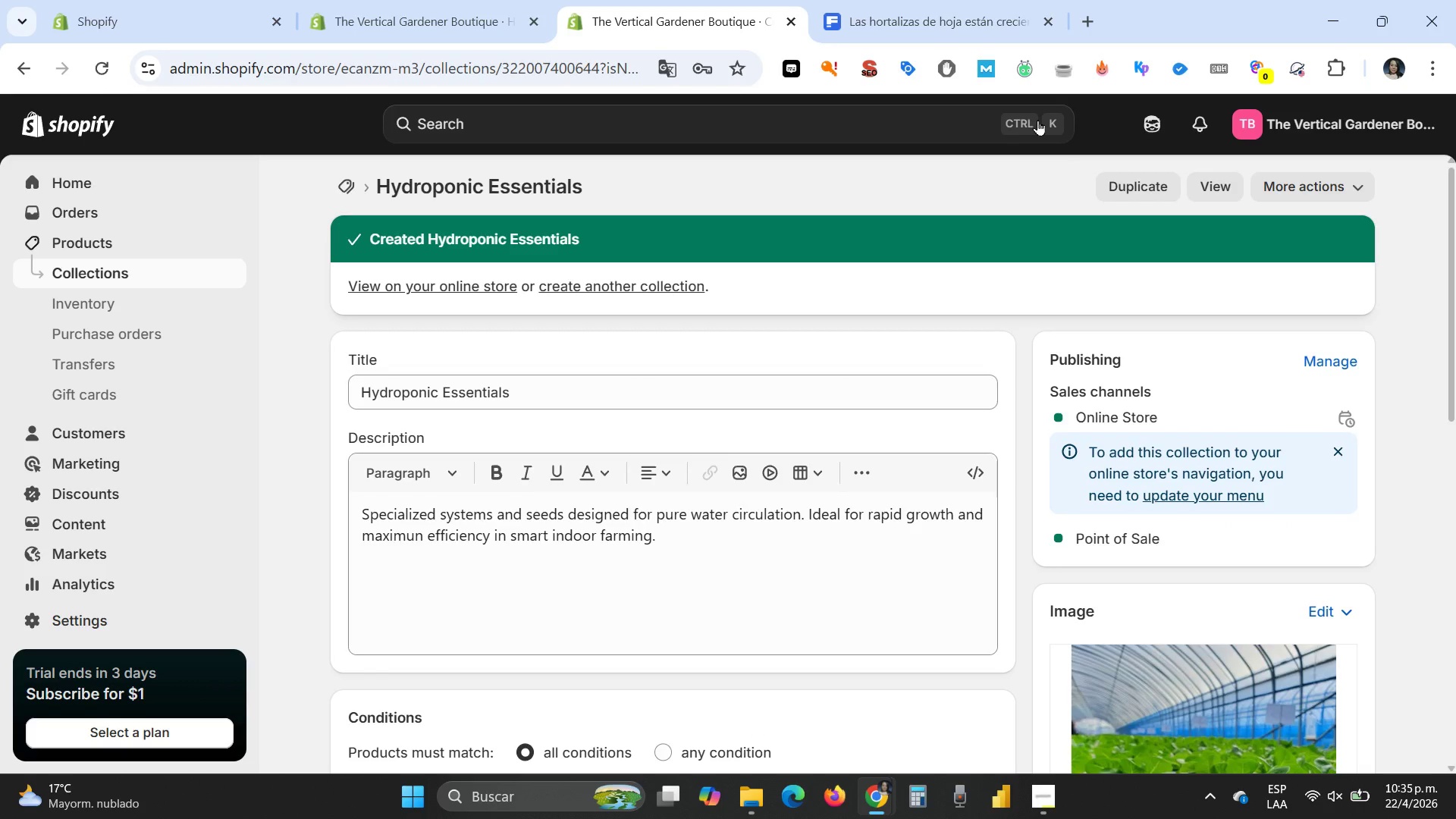 
wait(6.95)
 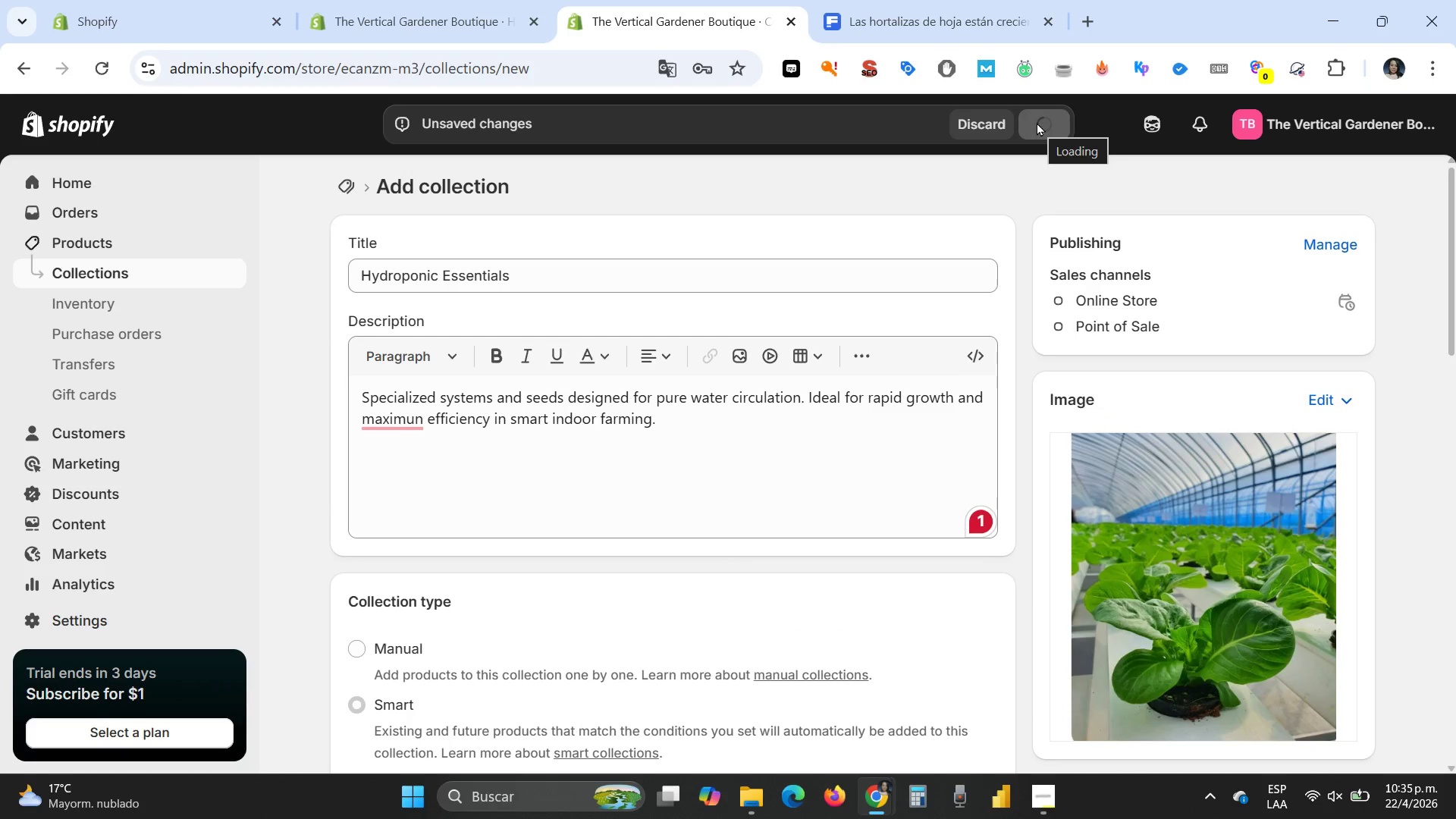 
left_click([1151, 187])
 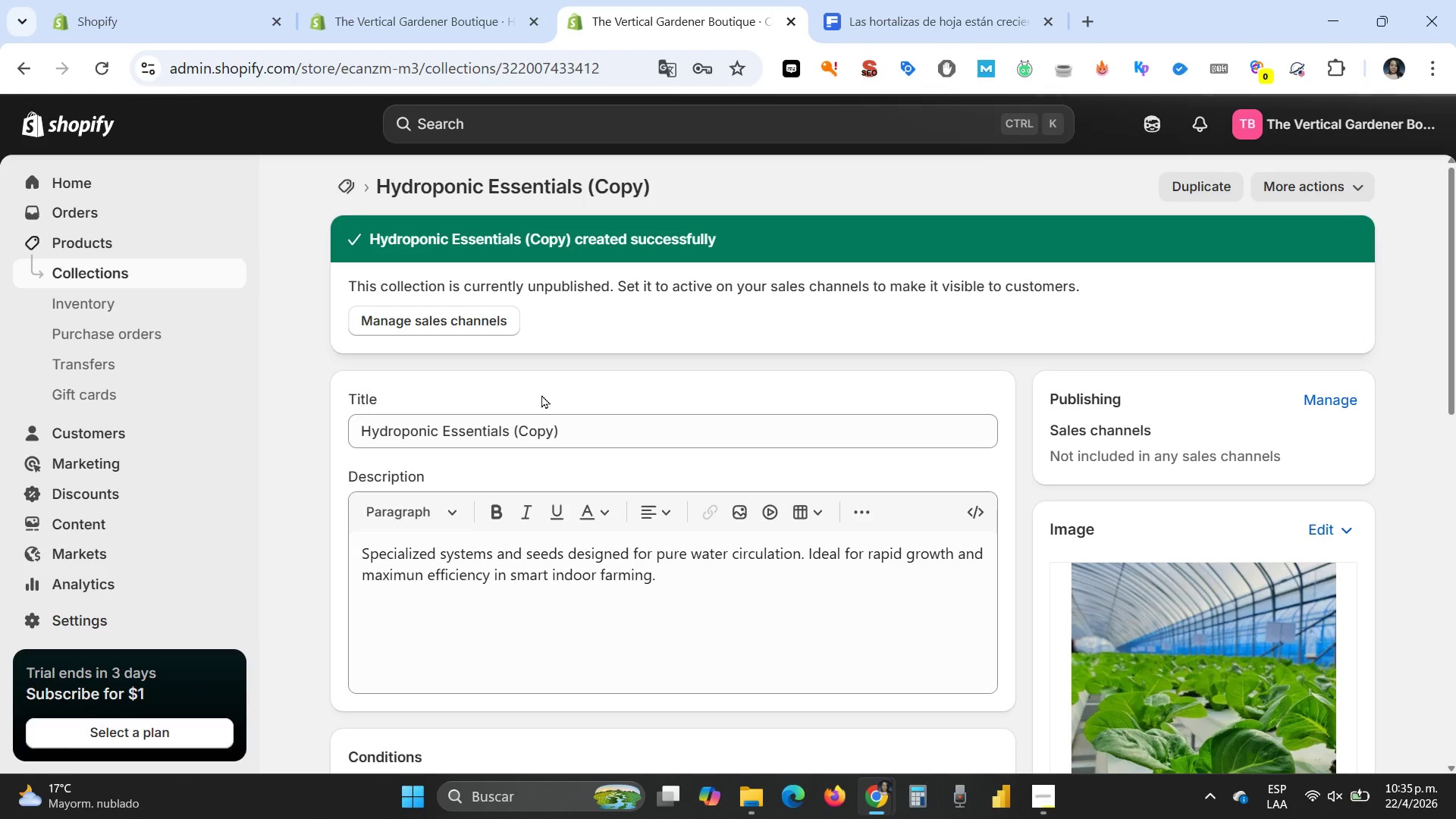 
left_click([589, 423])
 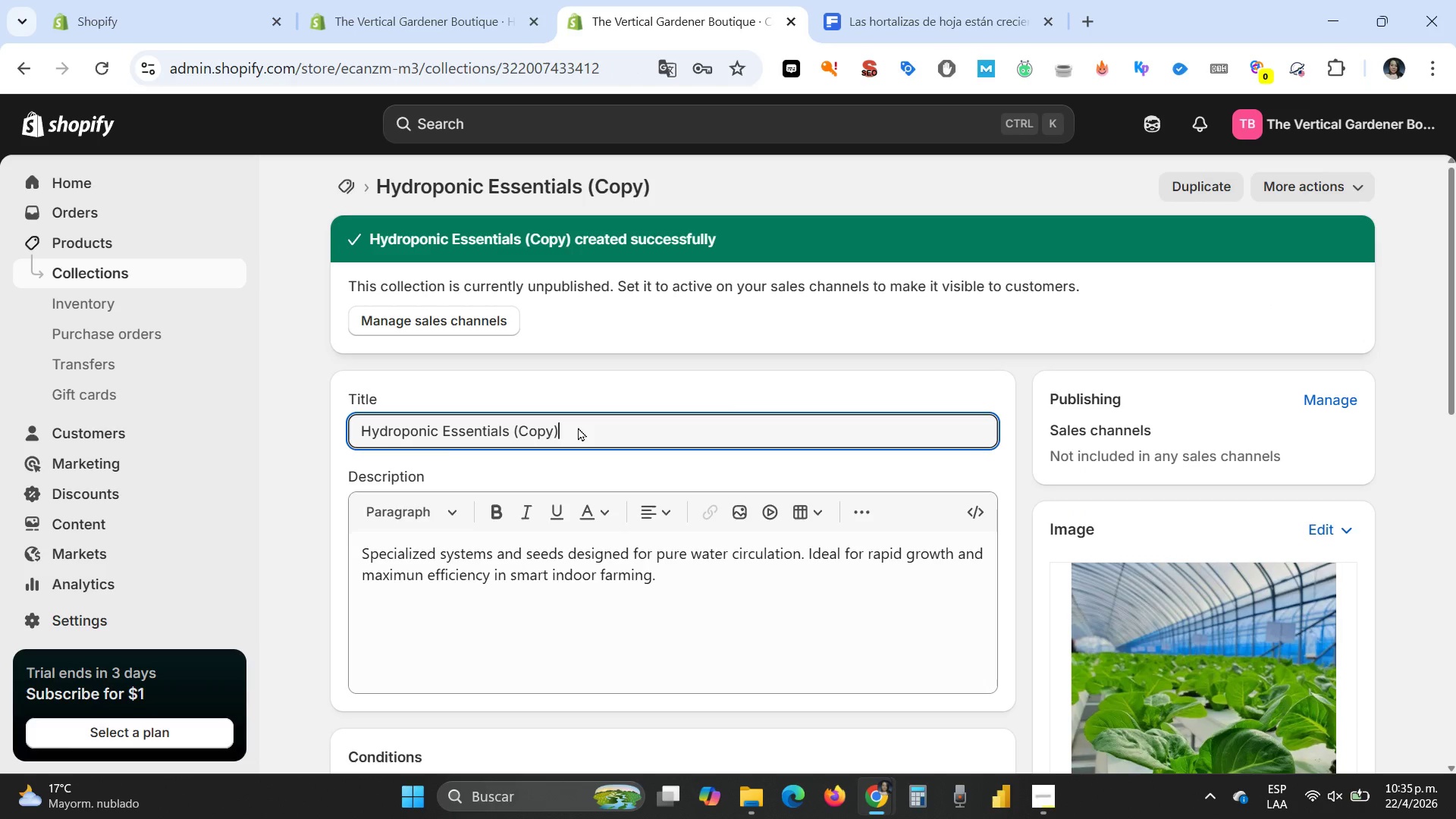 
left_click_drag(start_coordinate=[578, 427], to_coordinate=[322, 437])
 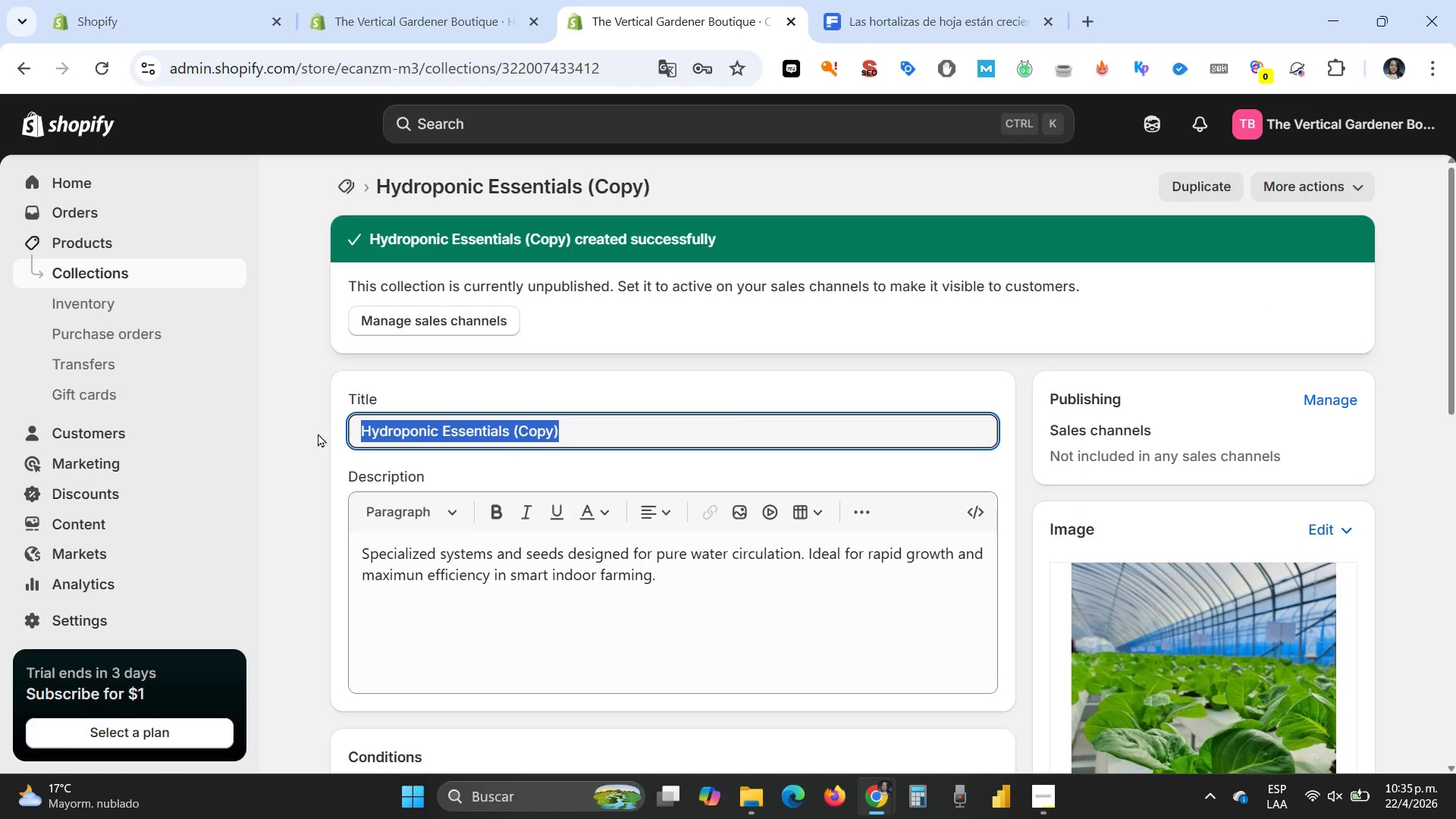 
type(Substrate Solutions[Home])
 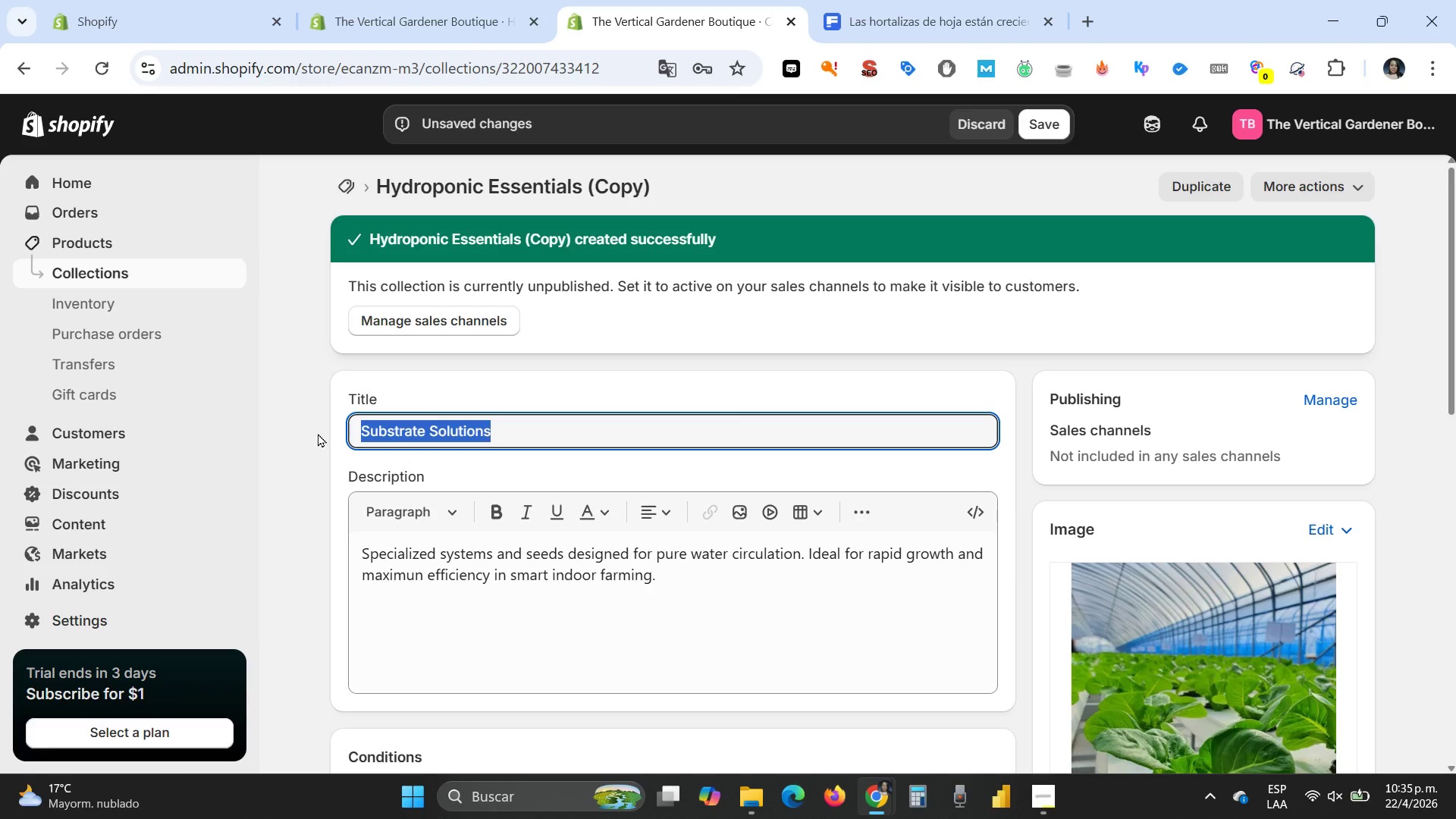 
hold_key(key=ShiftRight, duration=0.69)
 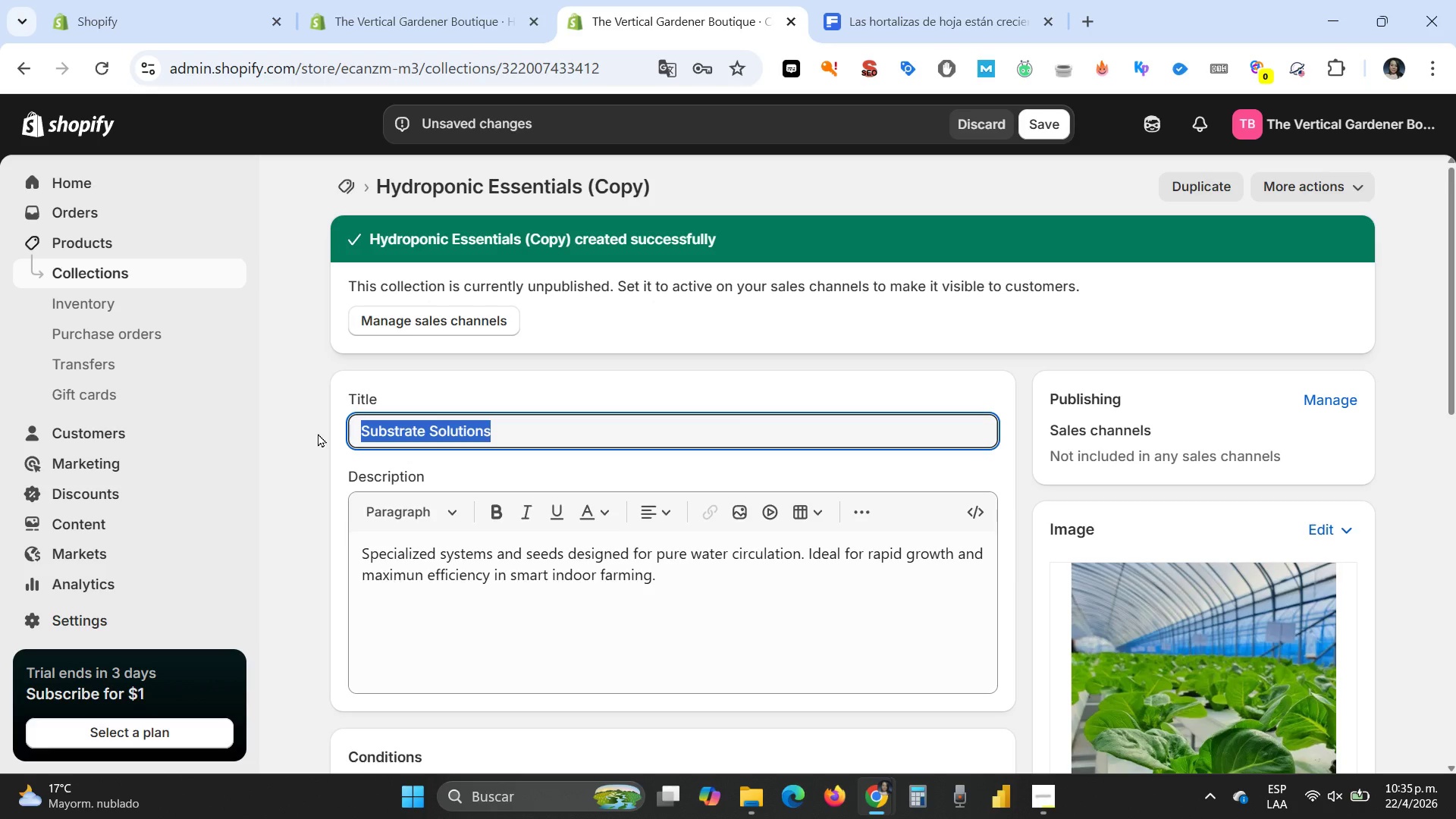 
key(Control+C)
 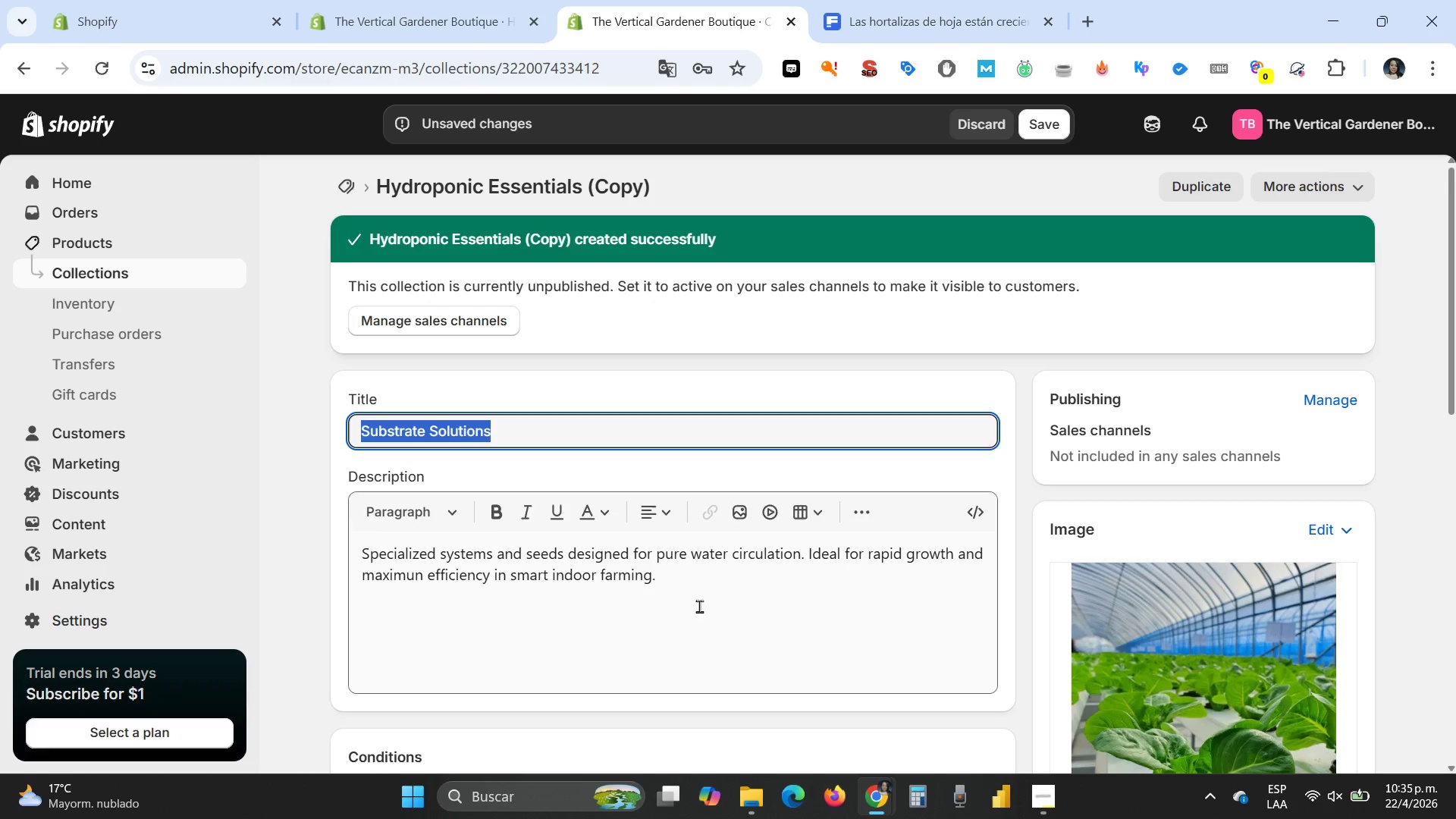 
left_click([698, 595])
 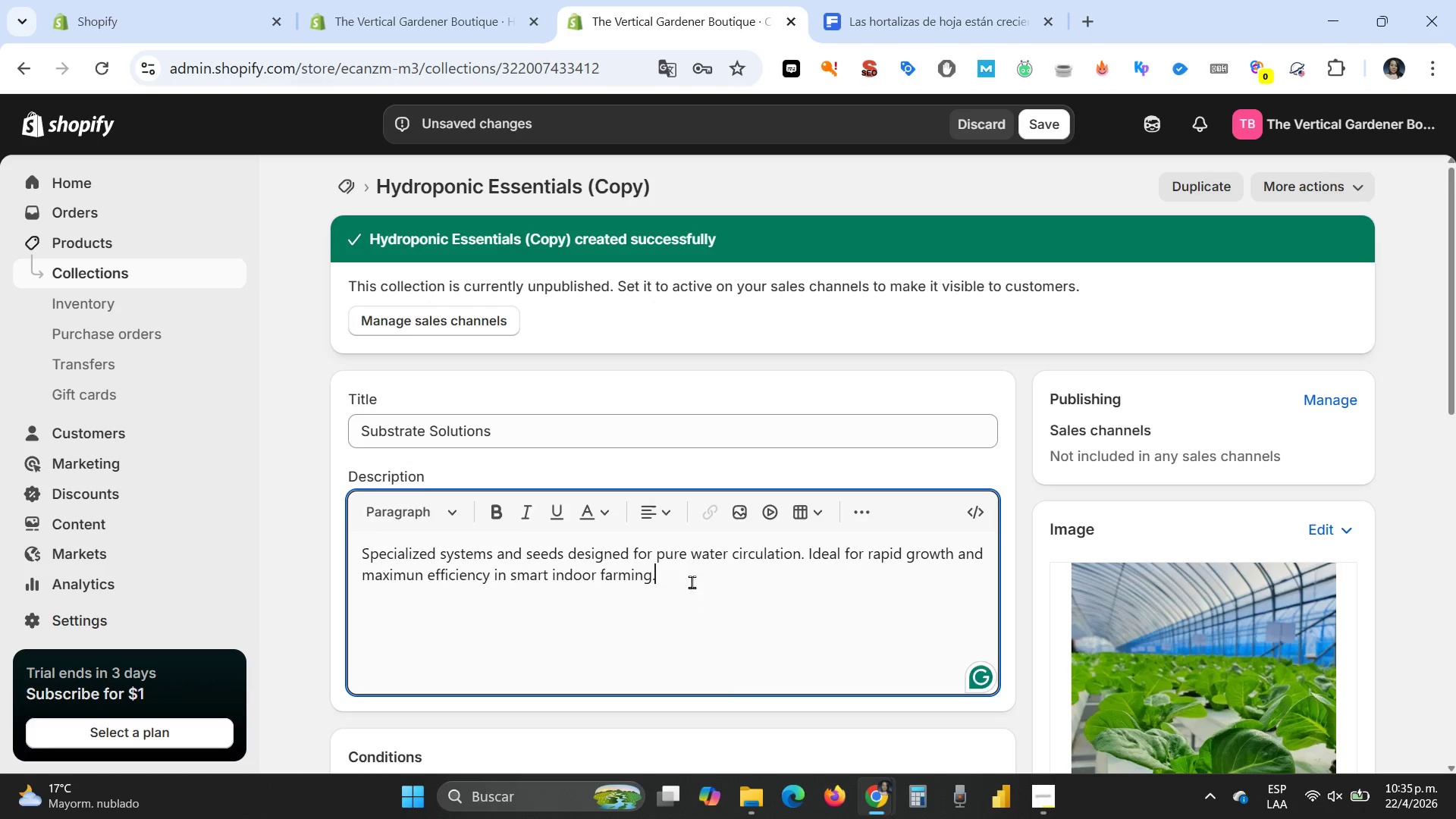 
left_click_drag(start_coordinate=[692, 582], to_coordinate=[340, 560])
 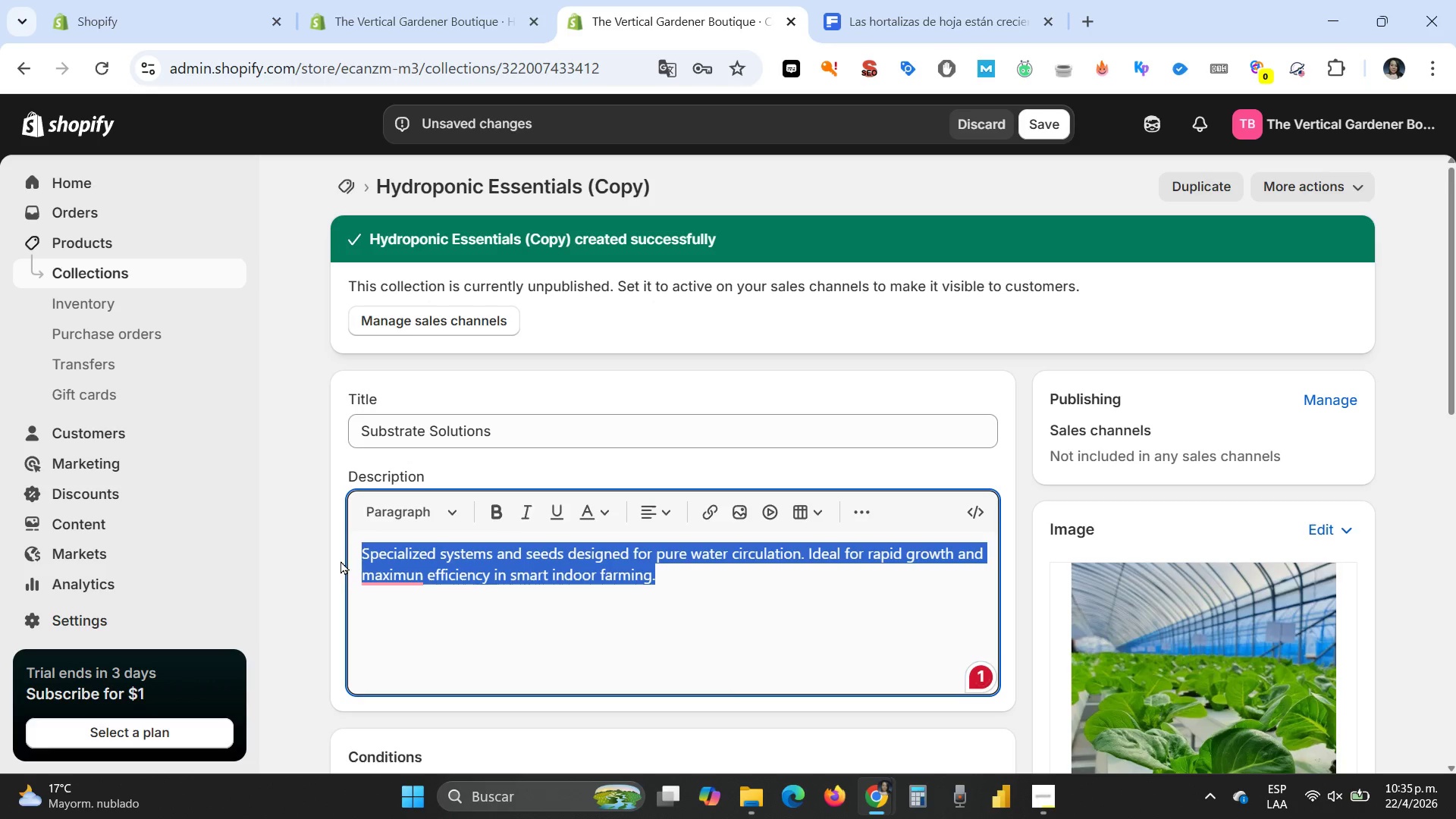 
type(Premium organic growing media and specialized seeds for root-heavy crops. Optimized for stability and long-term urban food security.)
 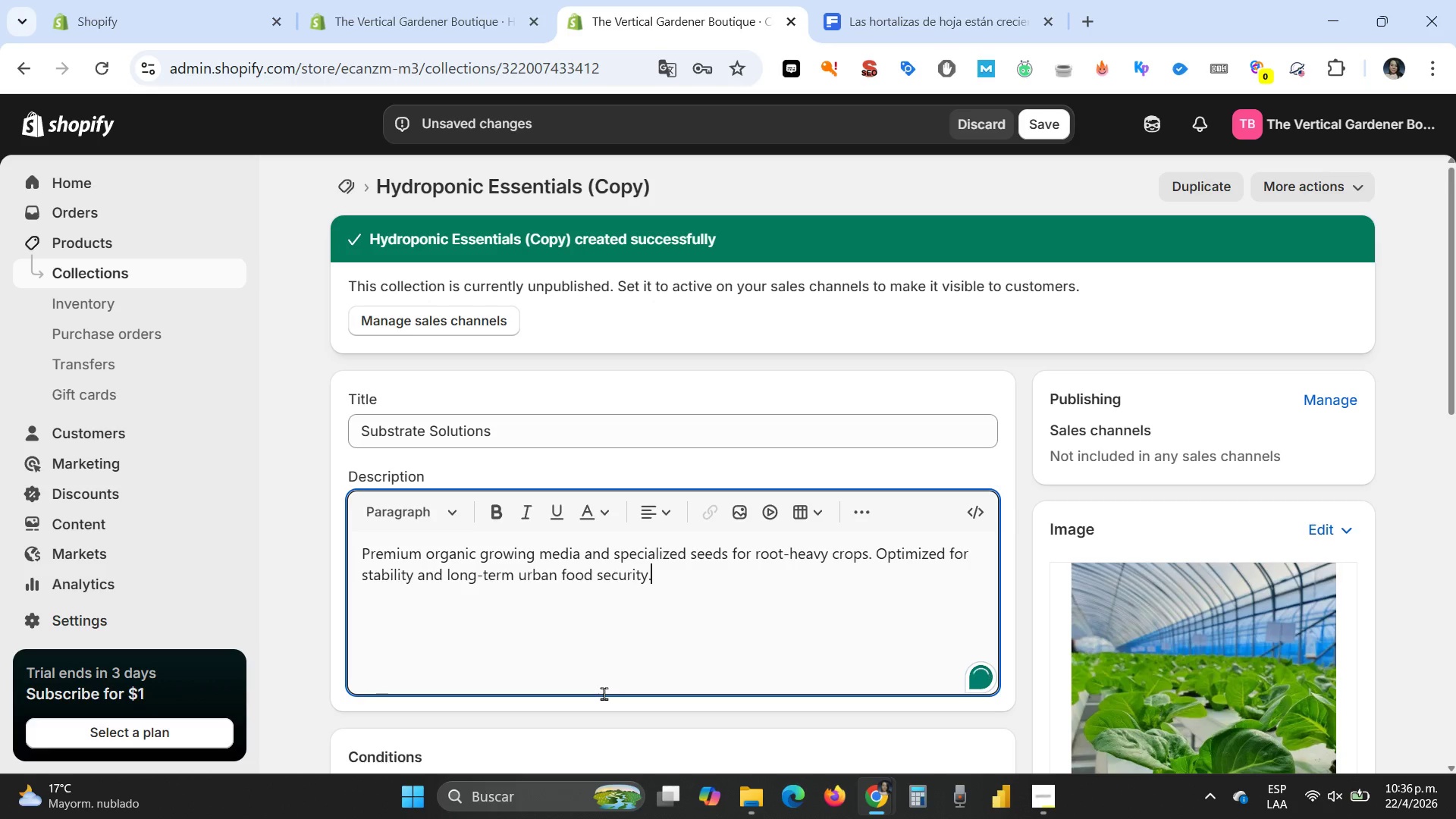 
scroll: coordinate [638, 610], scroll_direction: down, amount: 5.0
 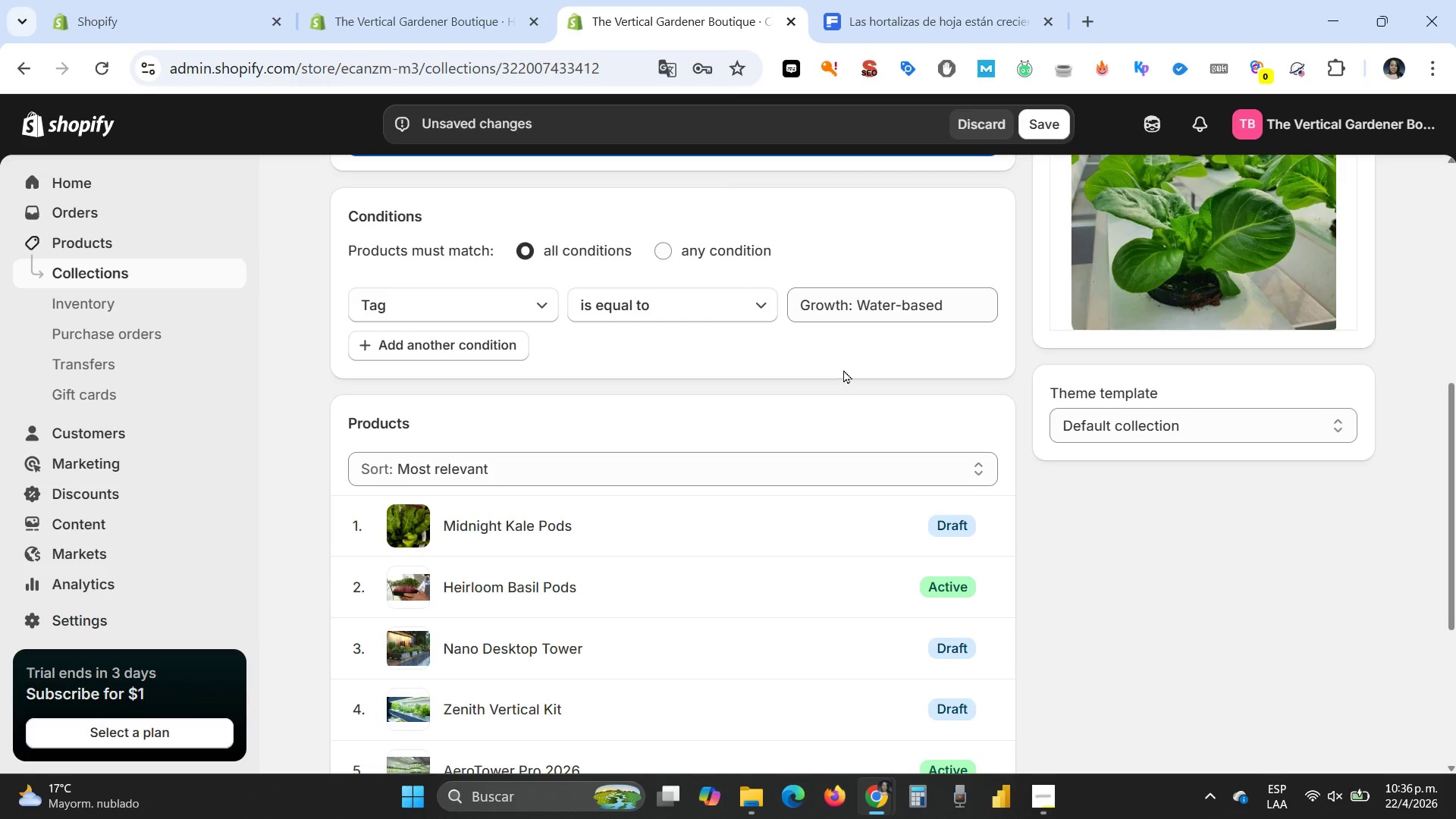 
left_click([940, 300])
 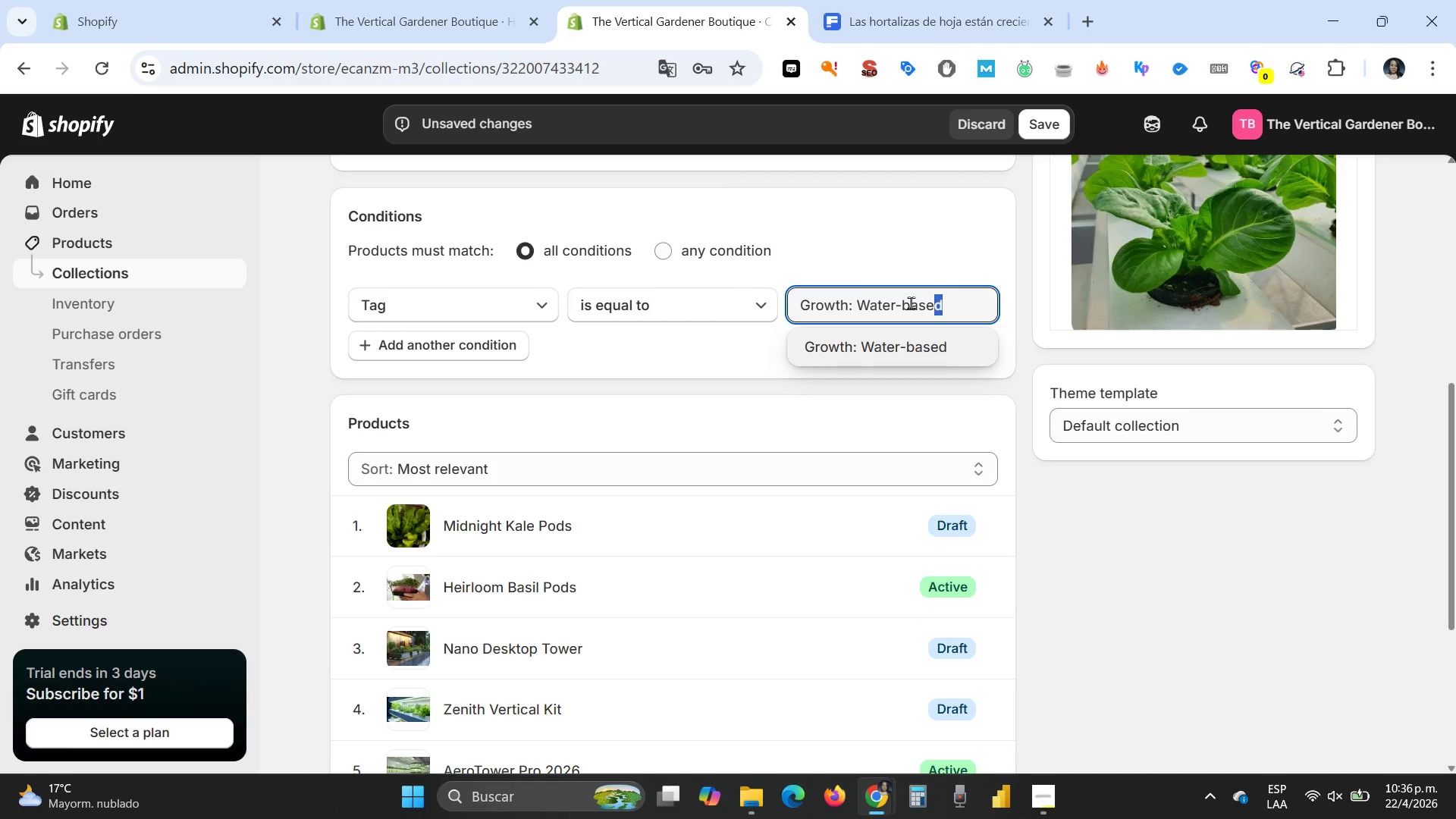 
left_click_drag(start_coordinate=[950, 305], to_coordinate=[767, 303])
 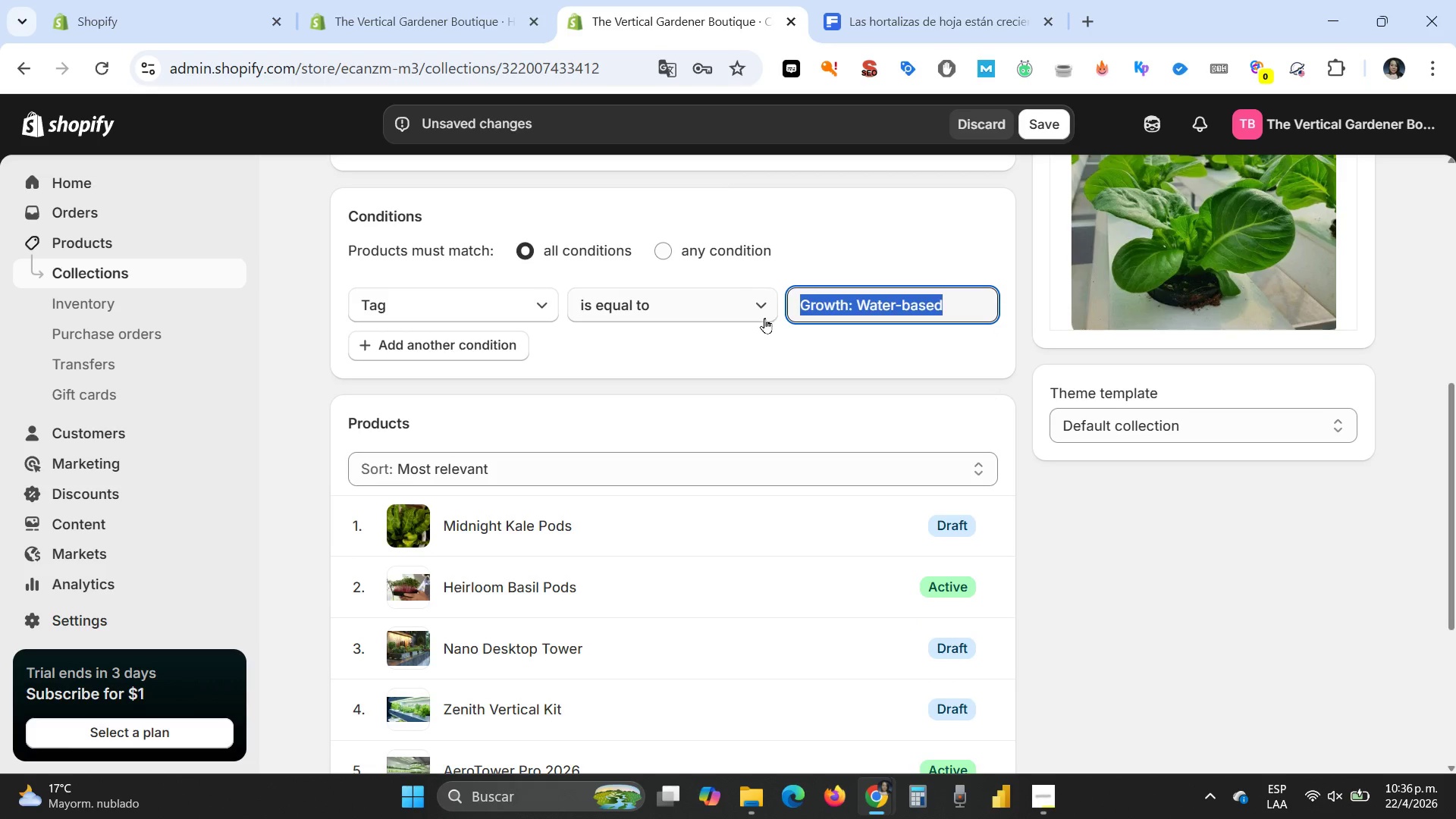 
key(Backspace)
 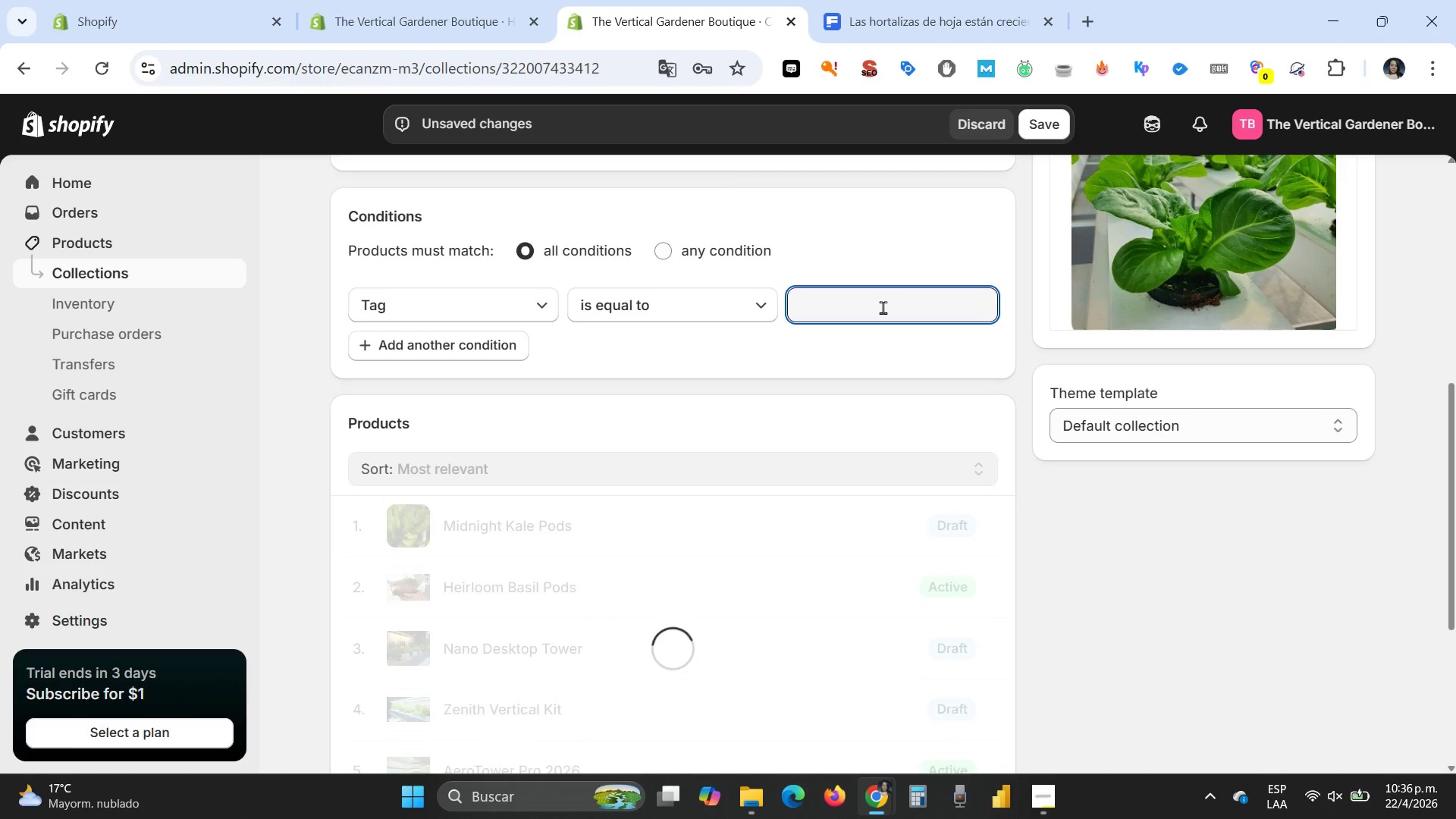 
left_click([883, 307])
 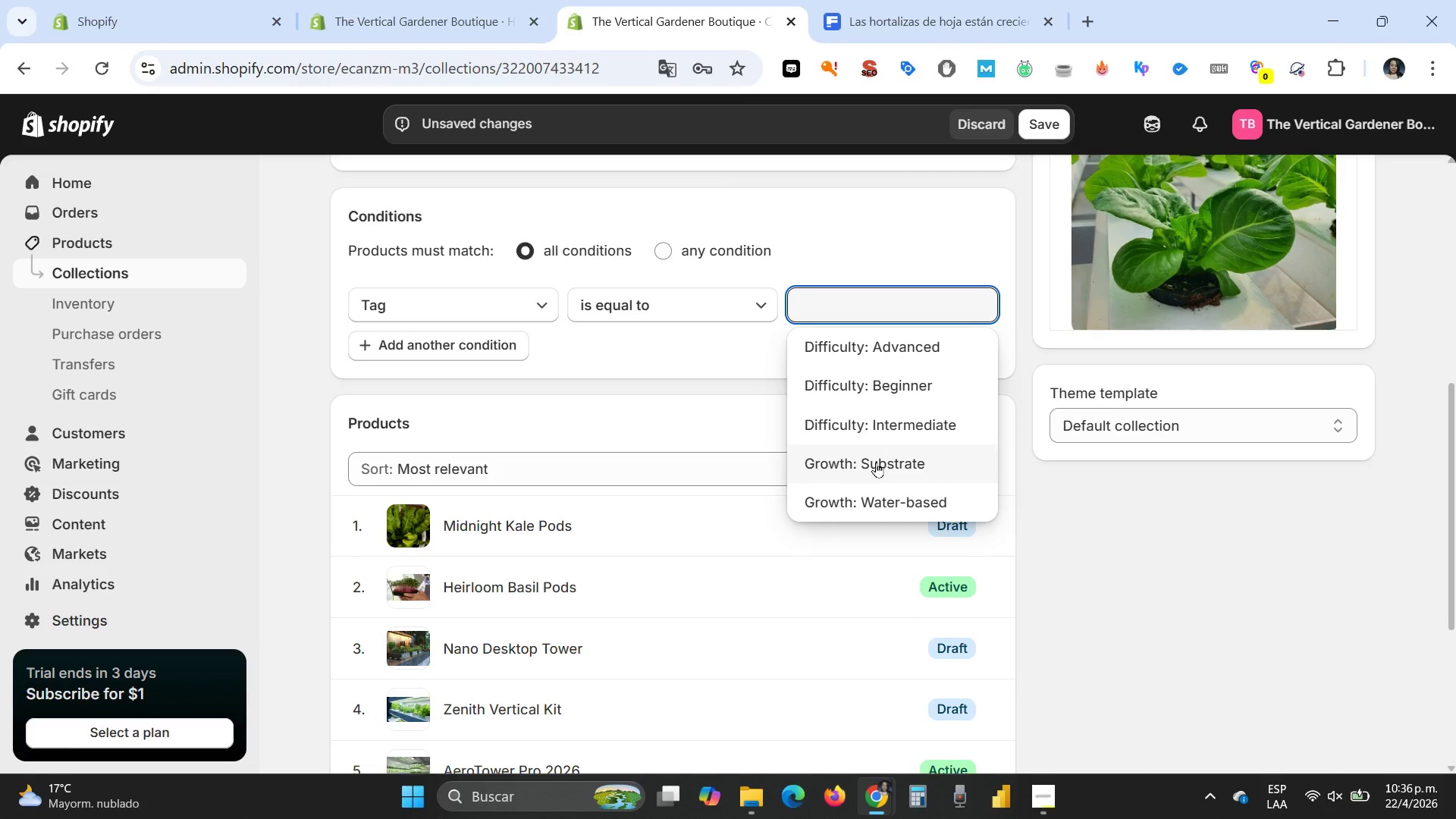 
left_click([876, 462])
 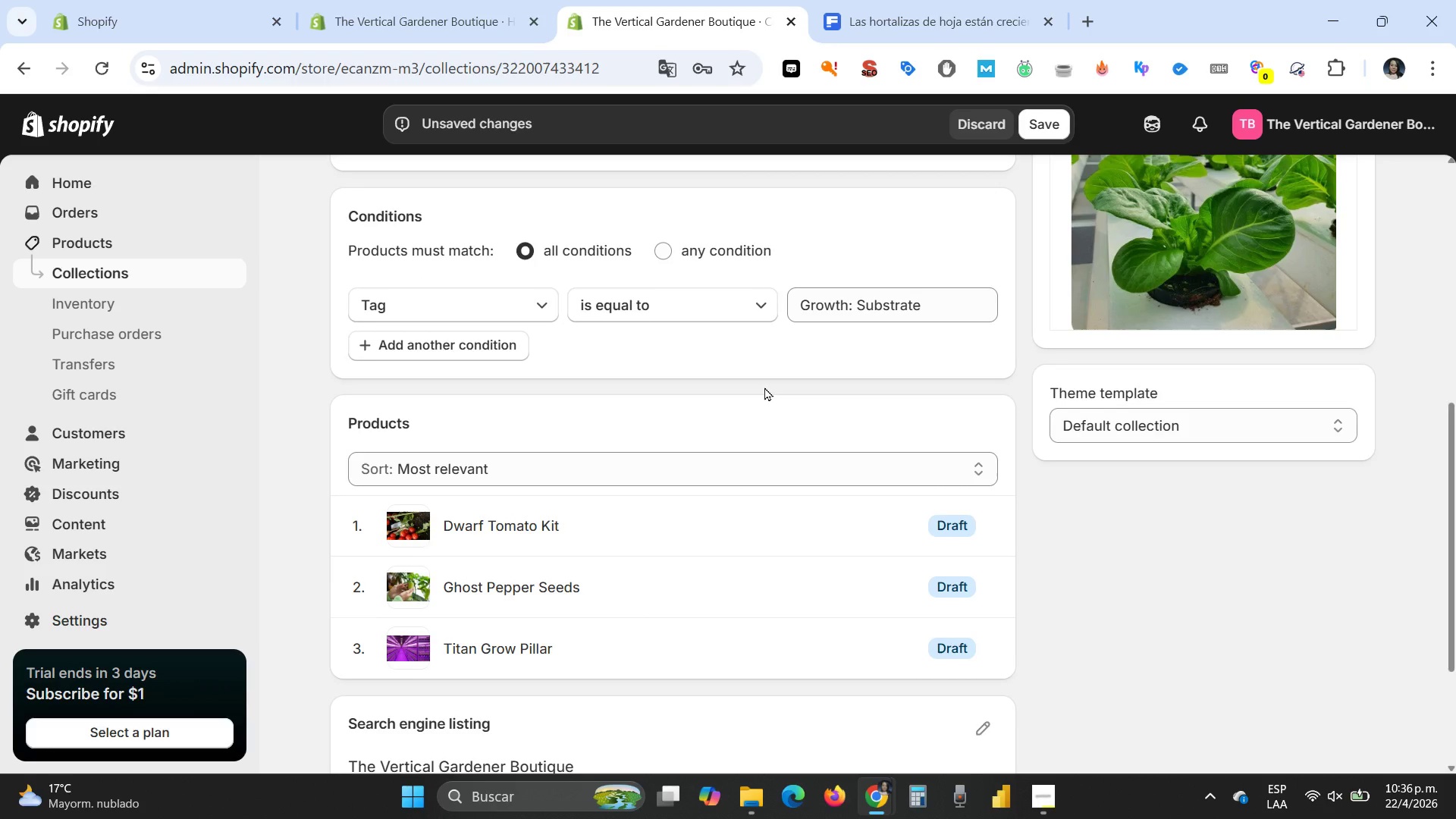 
scroll: coordinate [764, 387], scroll_direction: down, amount: 6.0
 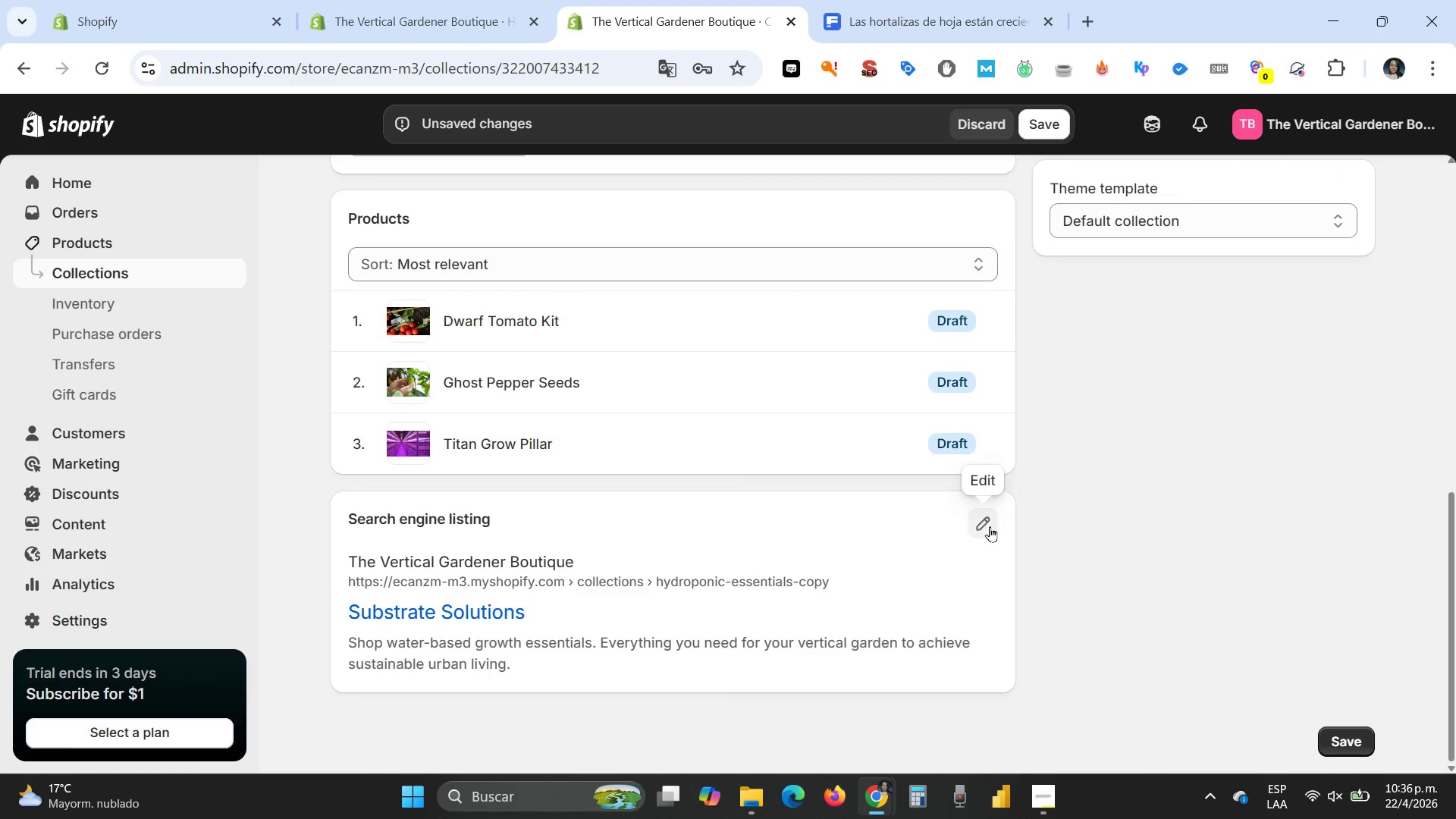 
left_click([979, 521])
 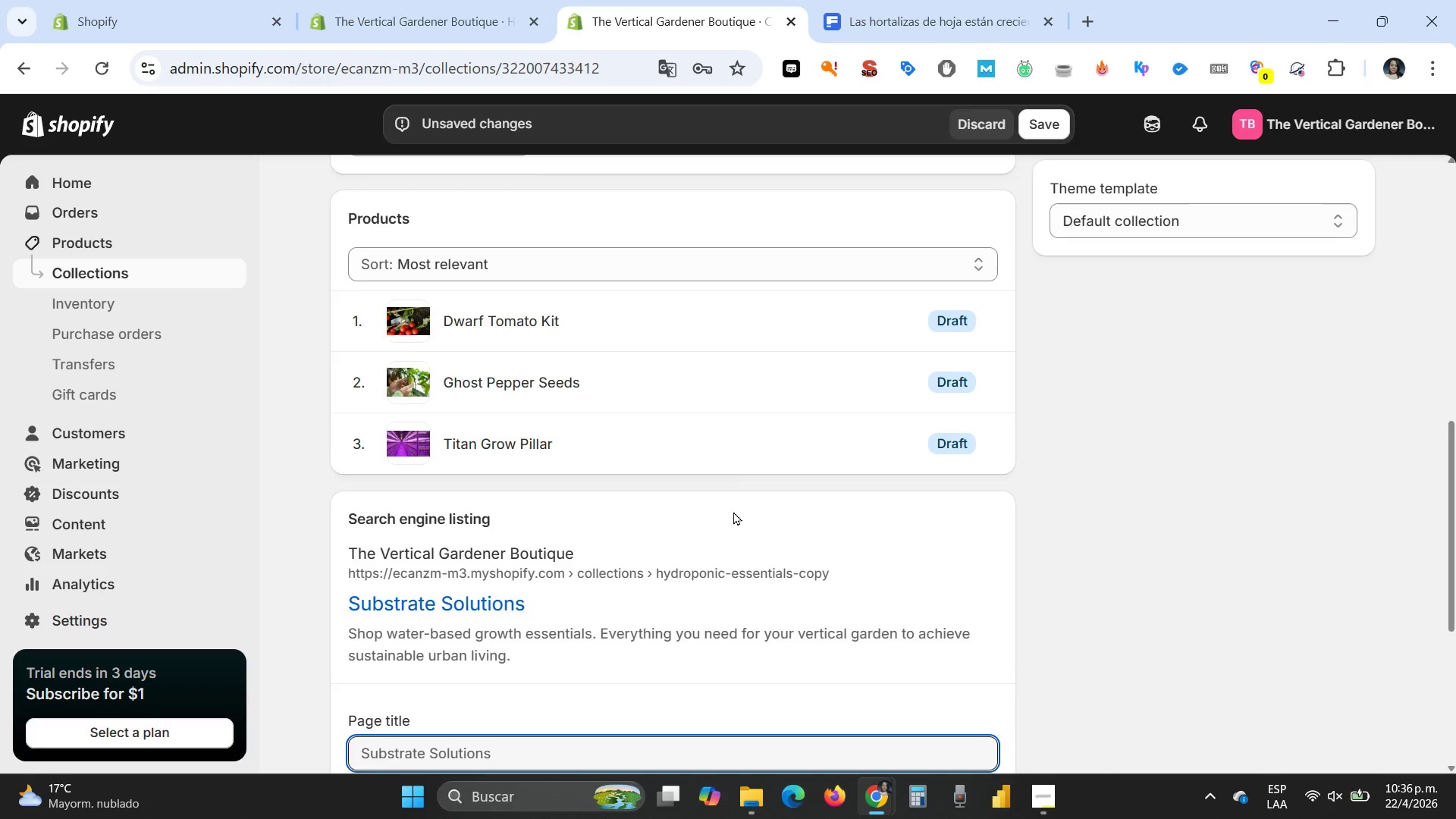 
scroll: coordinate [736, 510], scroll_direction: down, amount: 4.0
 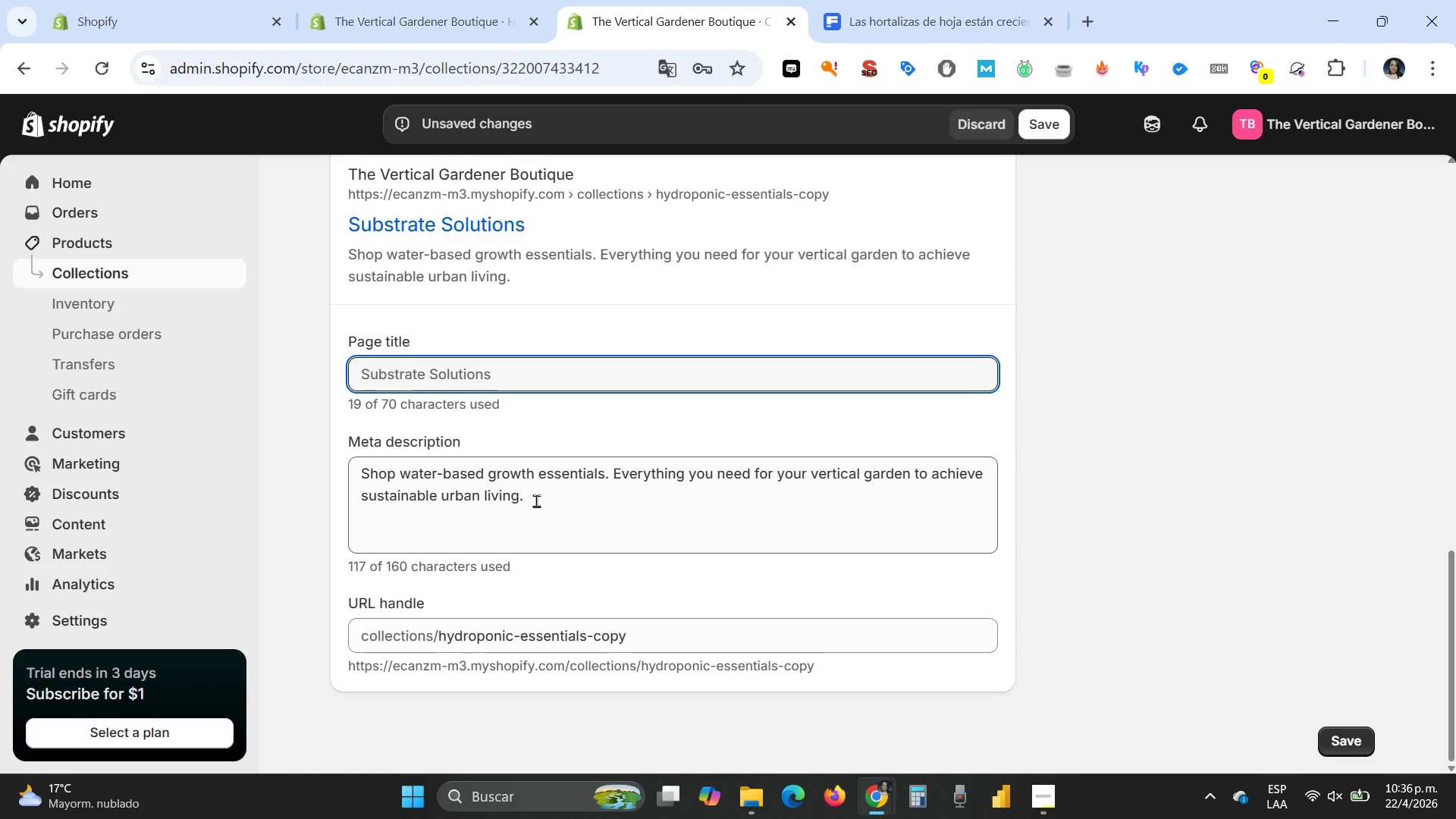 
left_click_drag(start_coordinate=[536, 500], to_coordinate=[337, 454])
 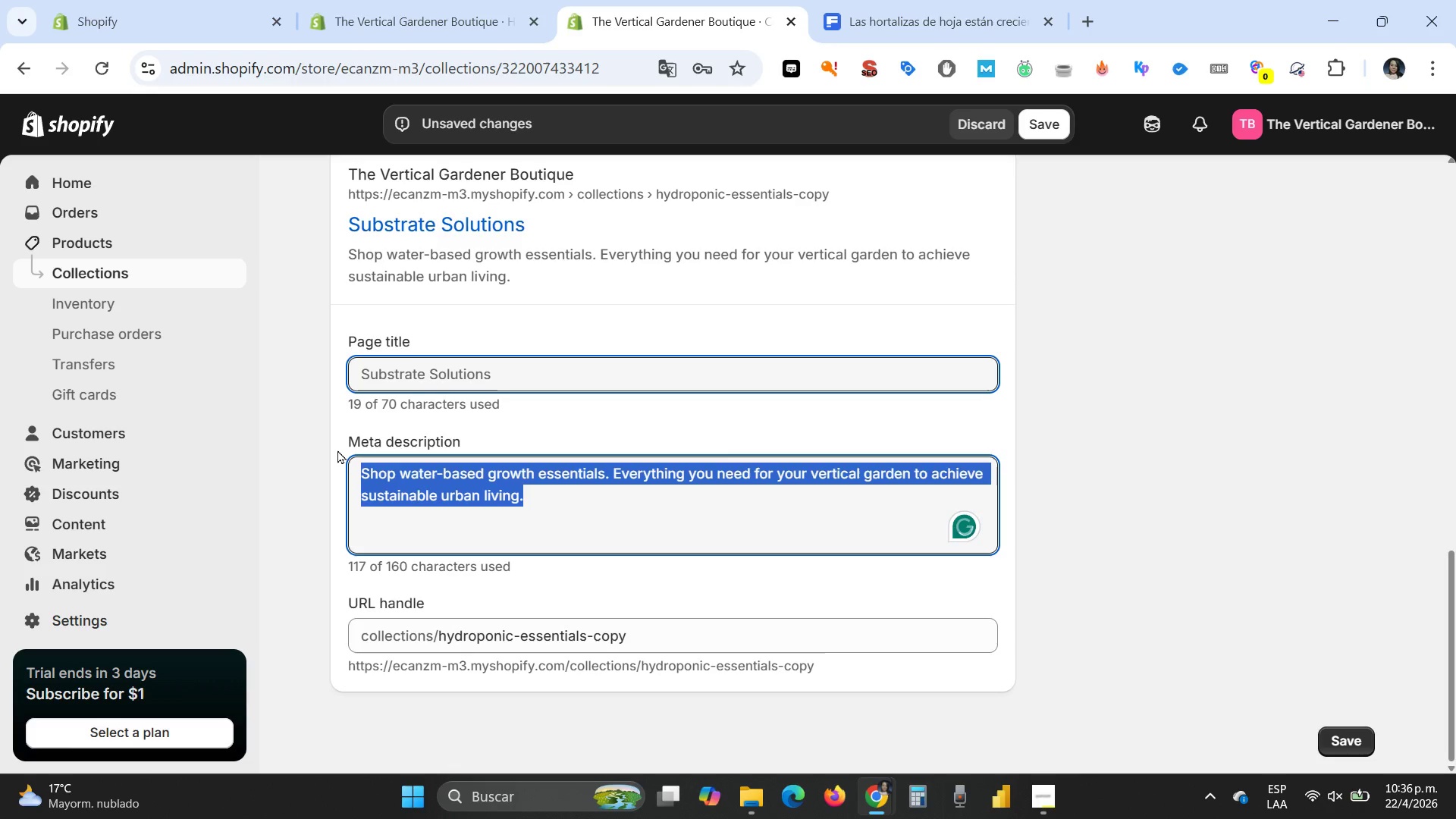 
type(High-quality substrates for smart indoor farming. Optimized media for root health and sustainable crop production at home.)
 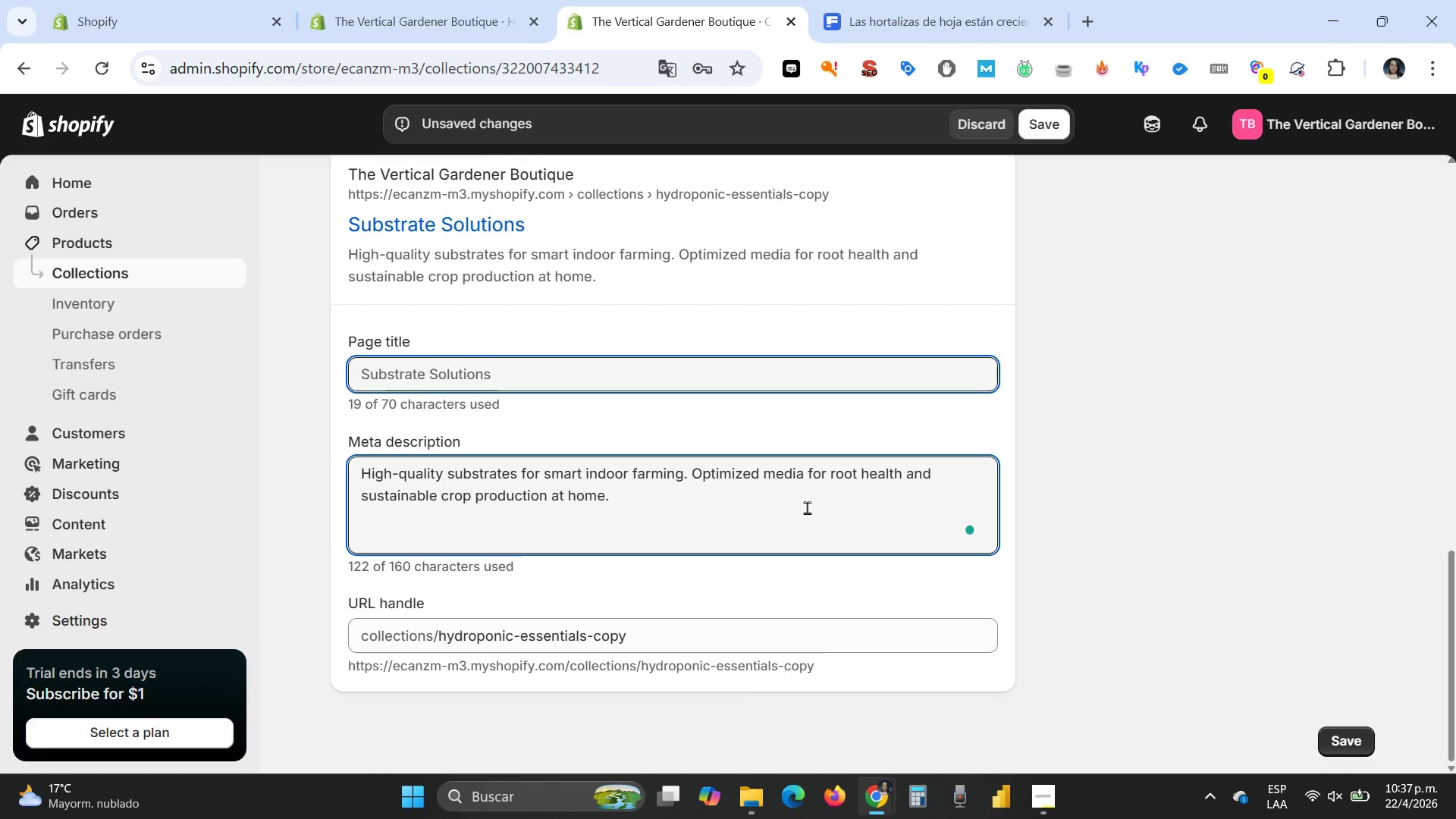 
scroll: coordinate [815, 507], scroll_direction: up, amount: 9.0
 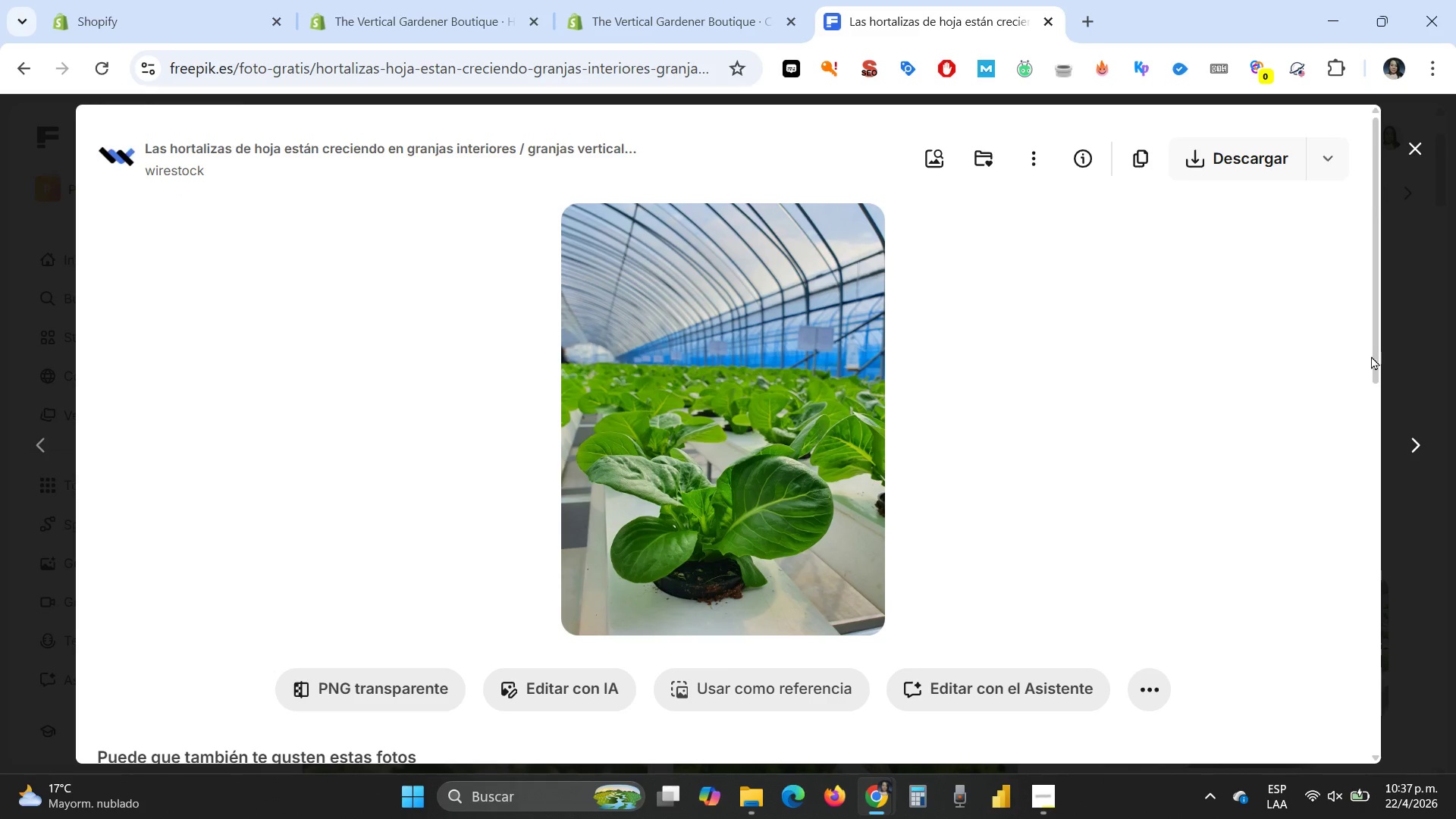 
left_click([1410, 146])
 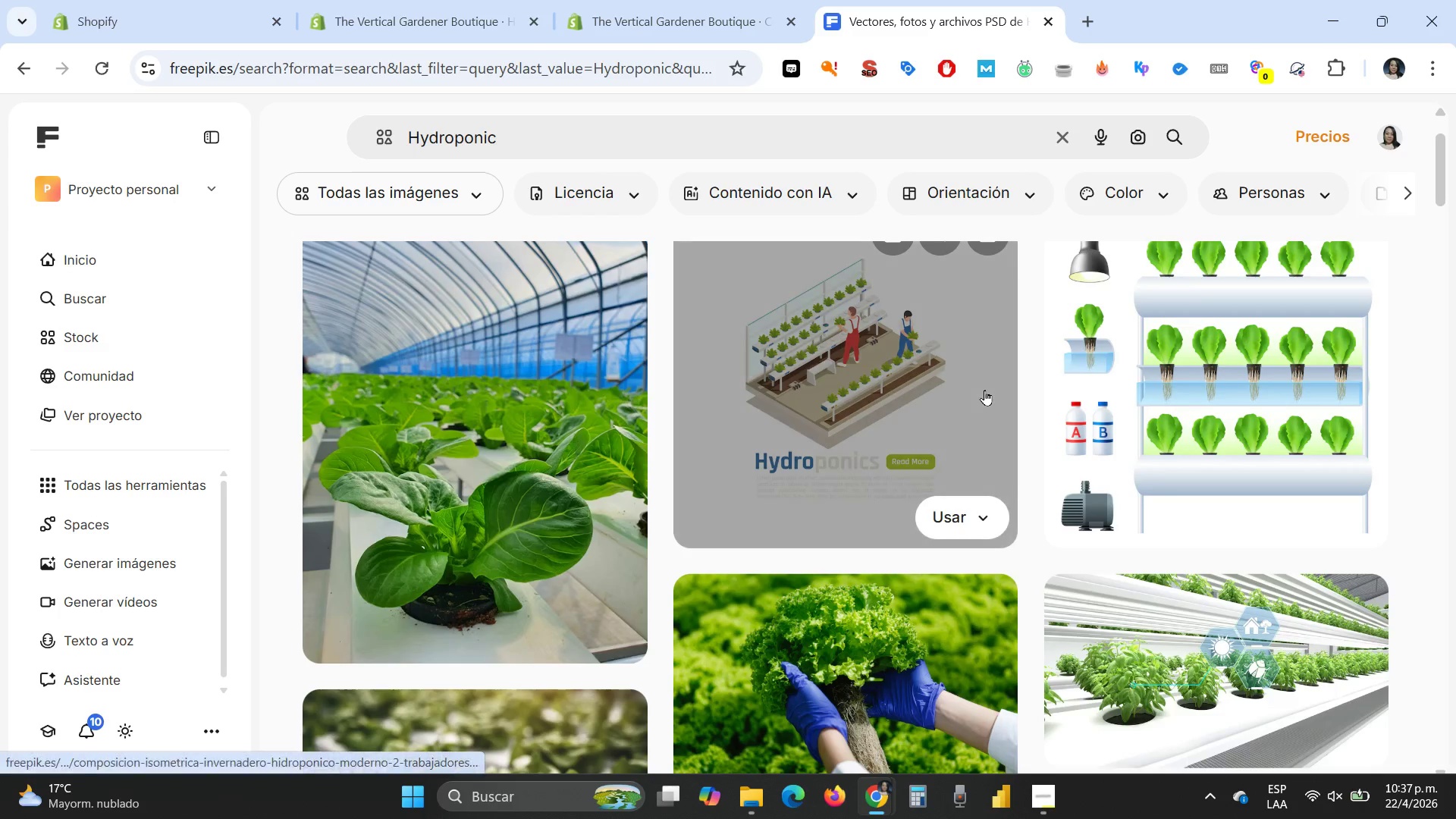 
scroll: coordinate [984, 390], scroll_direction: down, amount: 2.0
 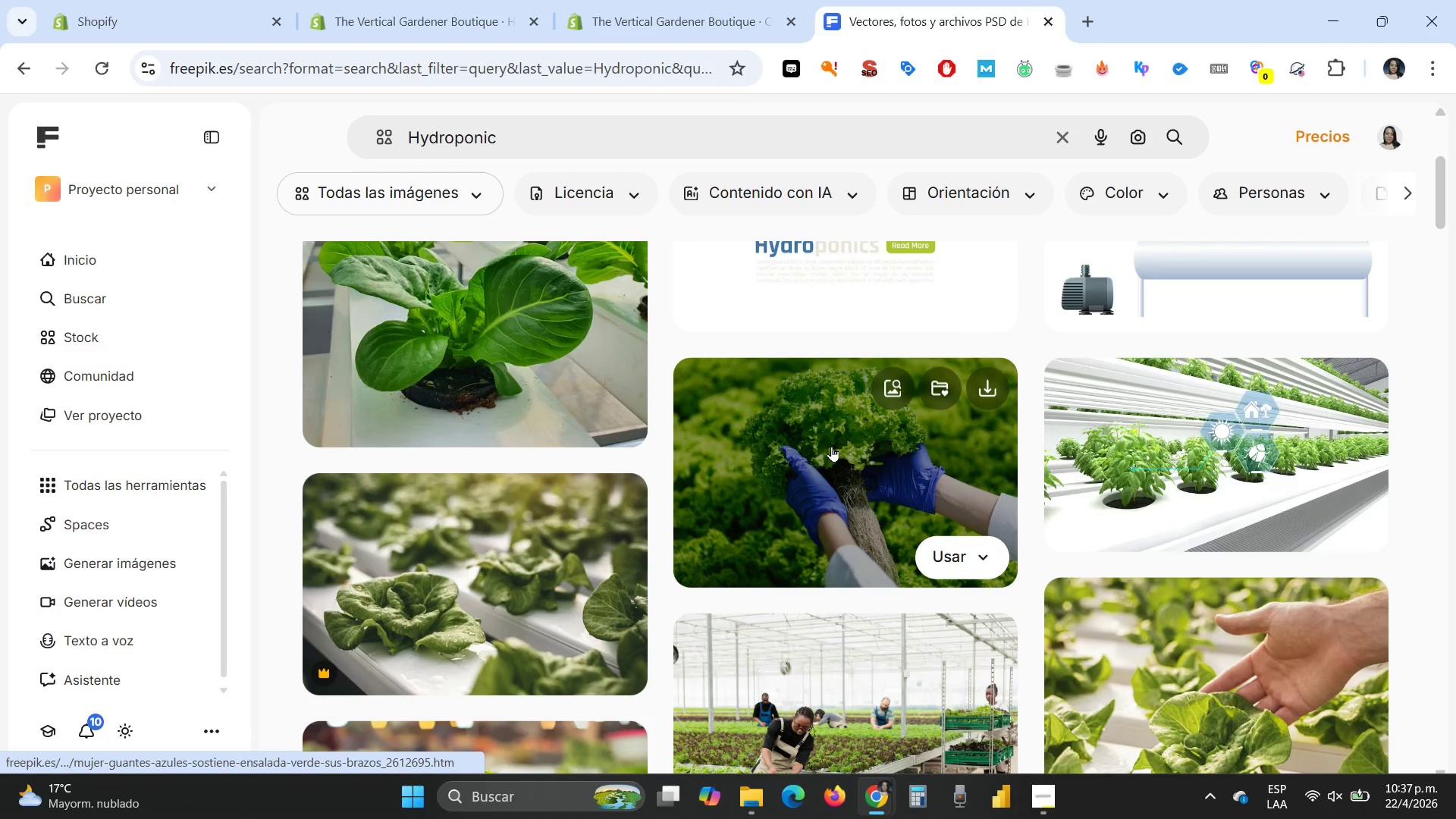 
left_click([831, 446])
 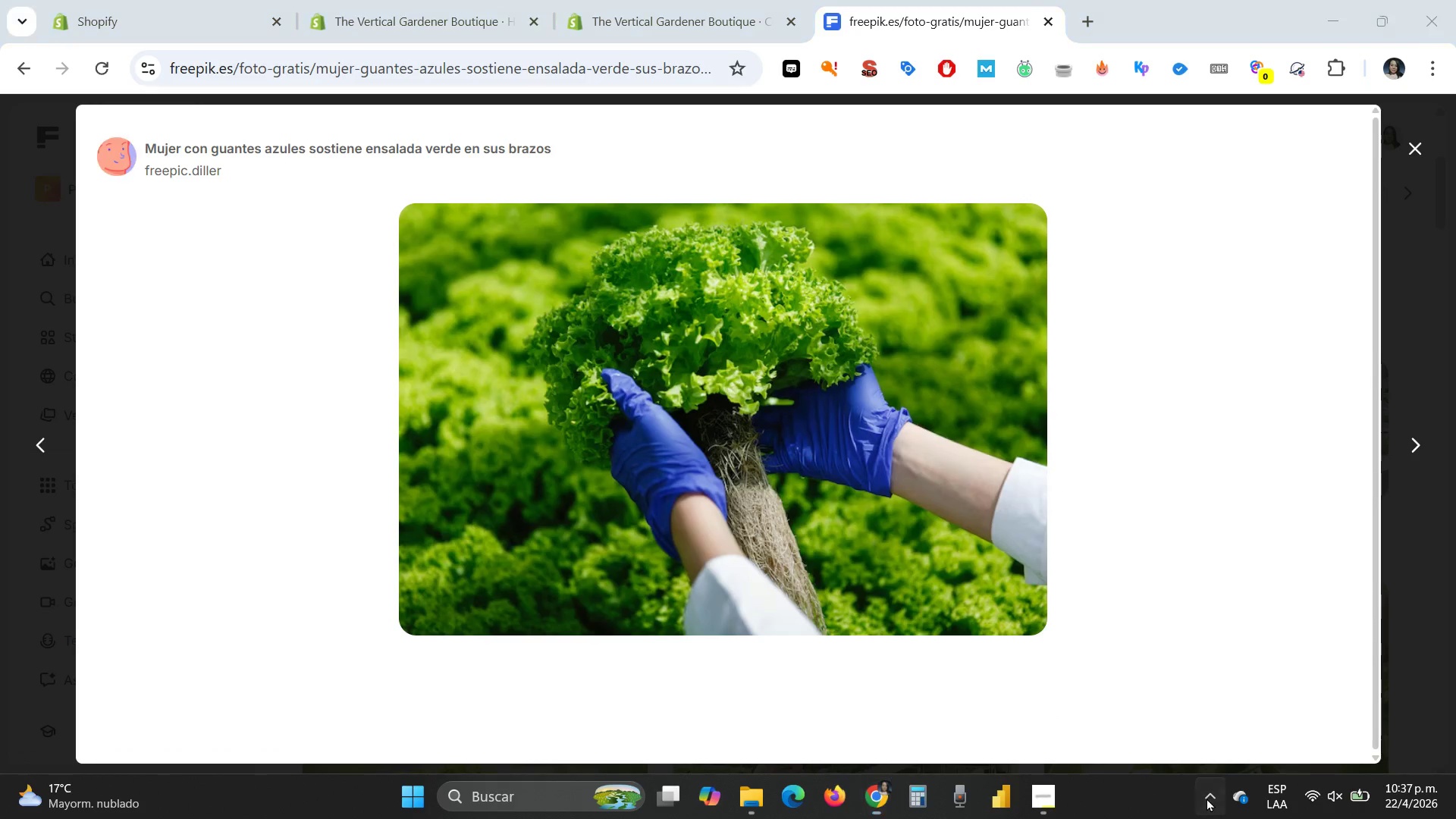 
left_click([1256, 697])
 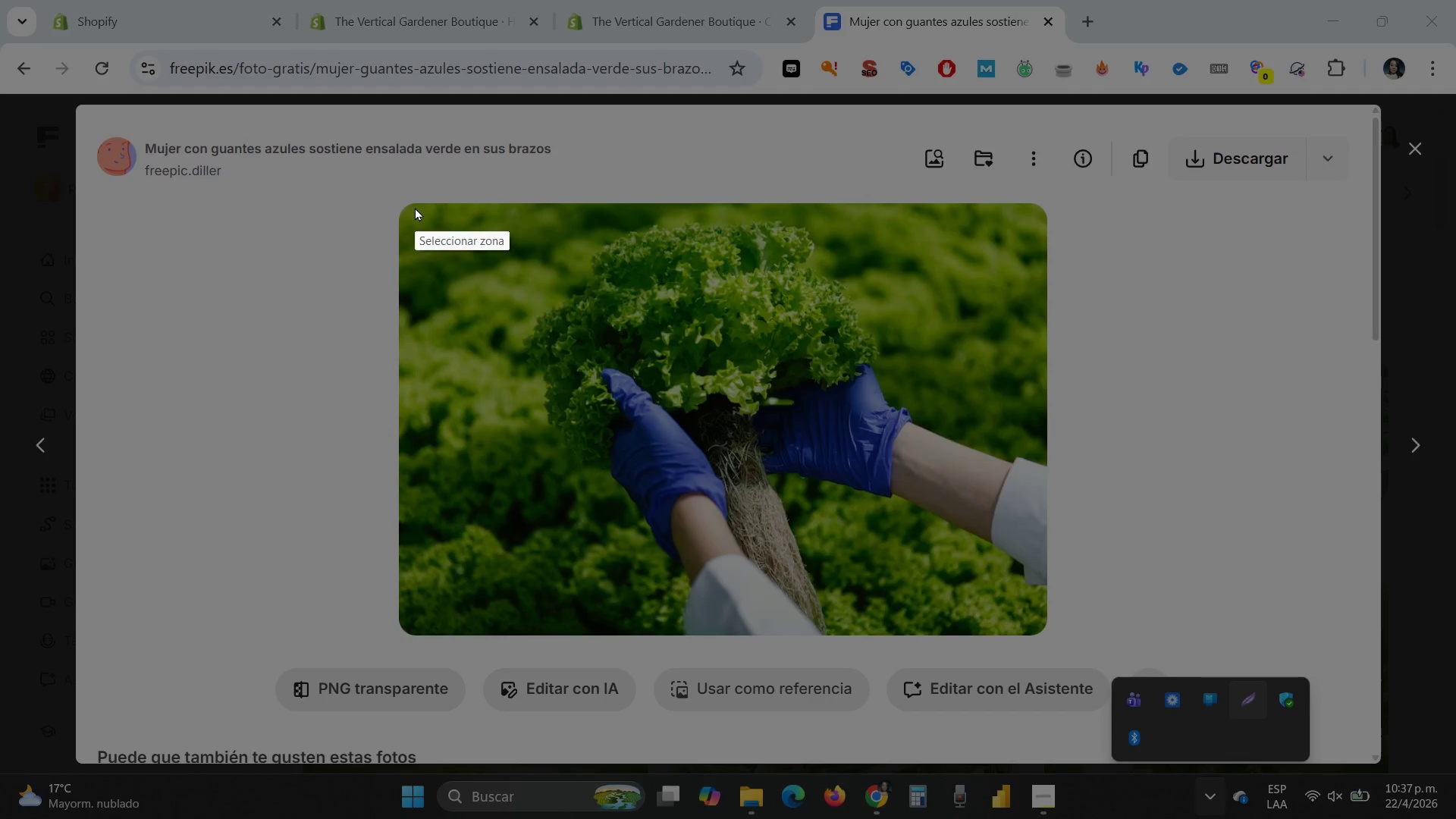 
left_click_drag(start_coordinate=[406, 207], to_coordinate=[1035, 632])
 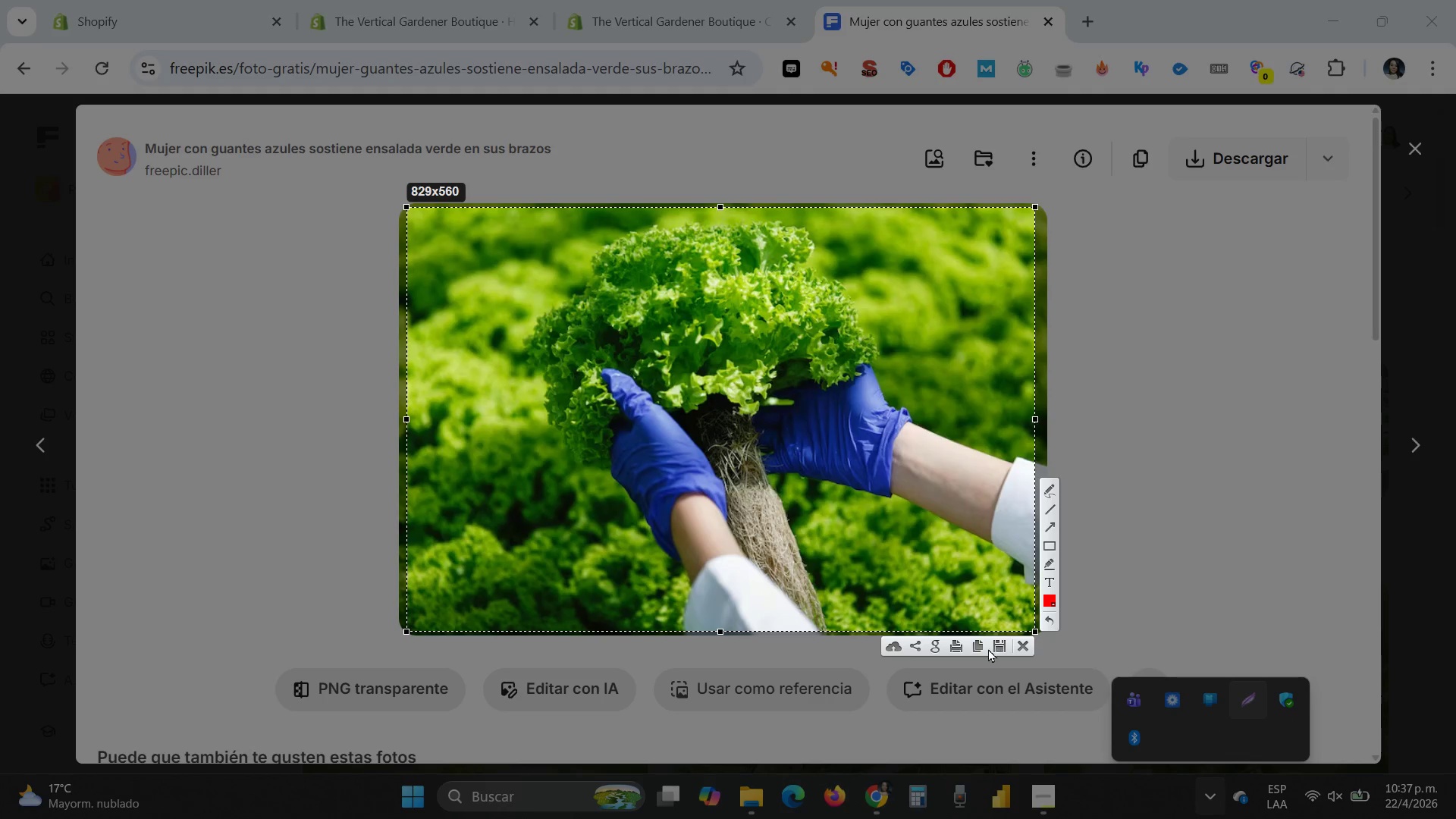 
left_click([992, 649])
 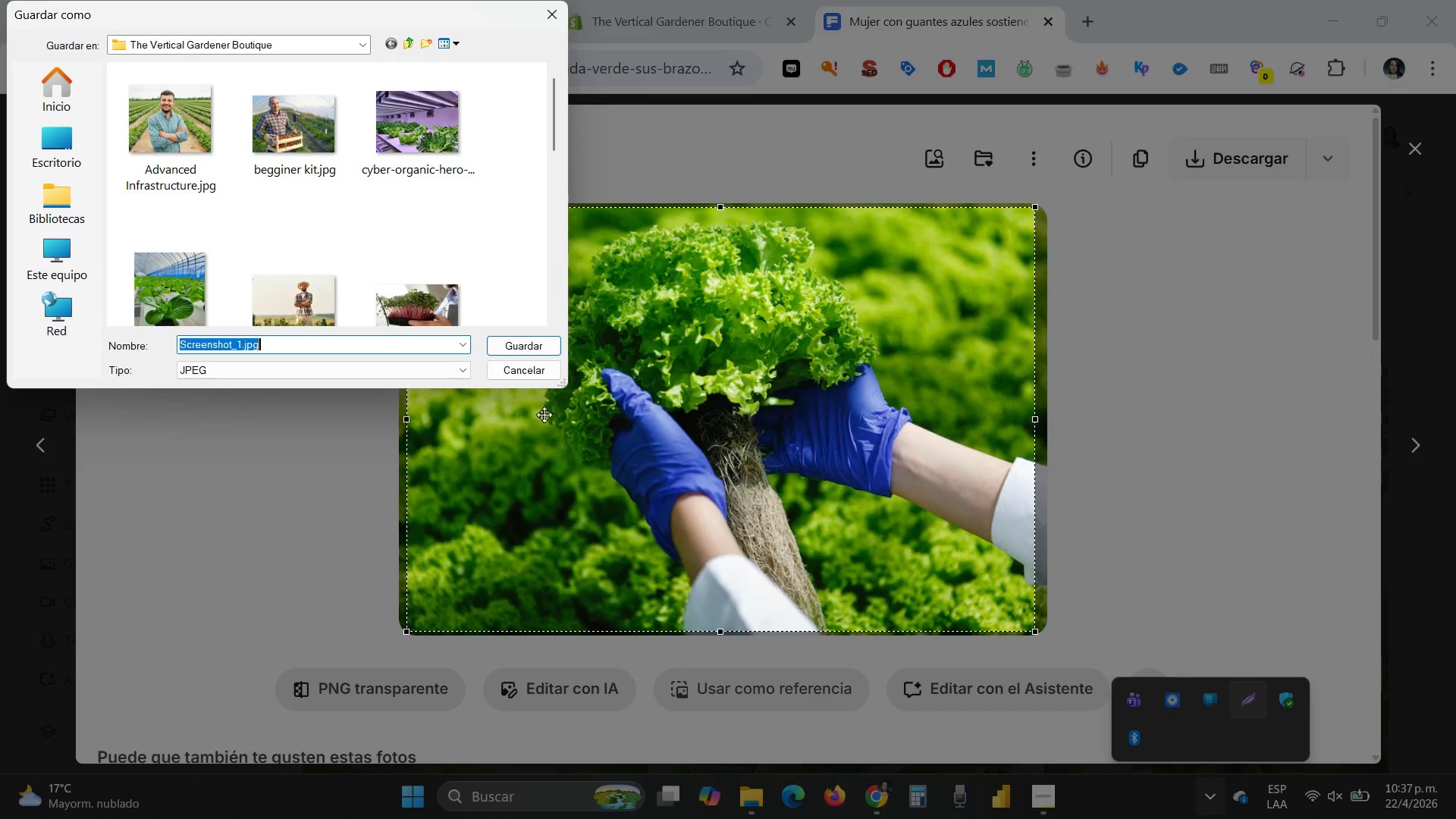 
key(Control+V)
 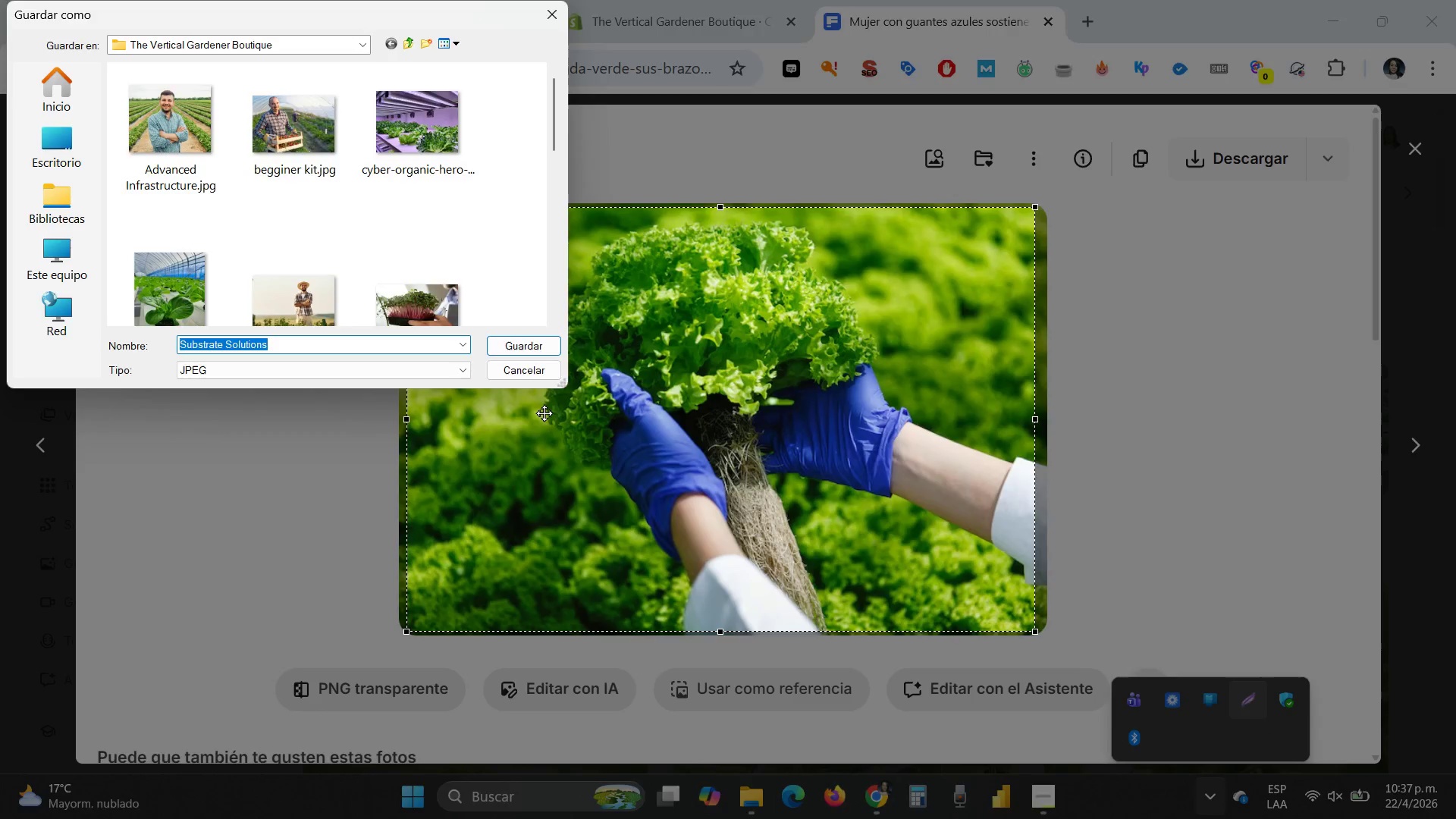 
key(Control+Enter)
 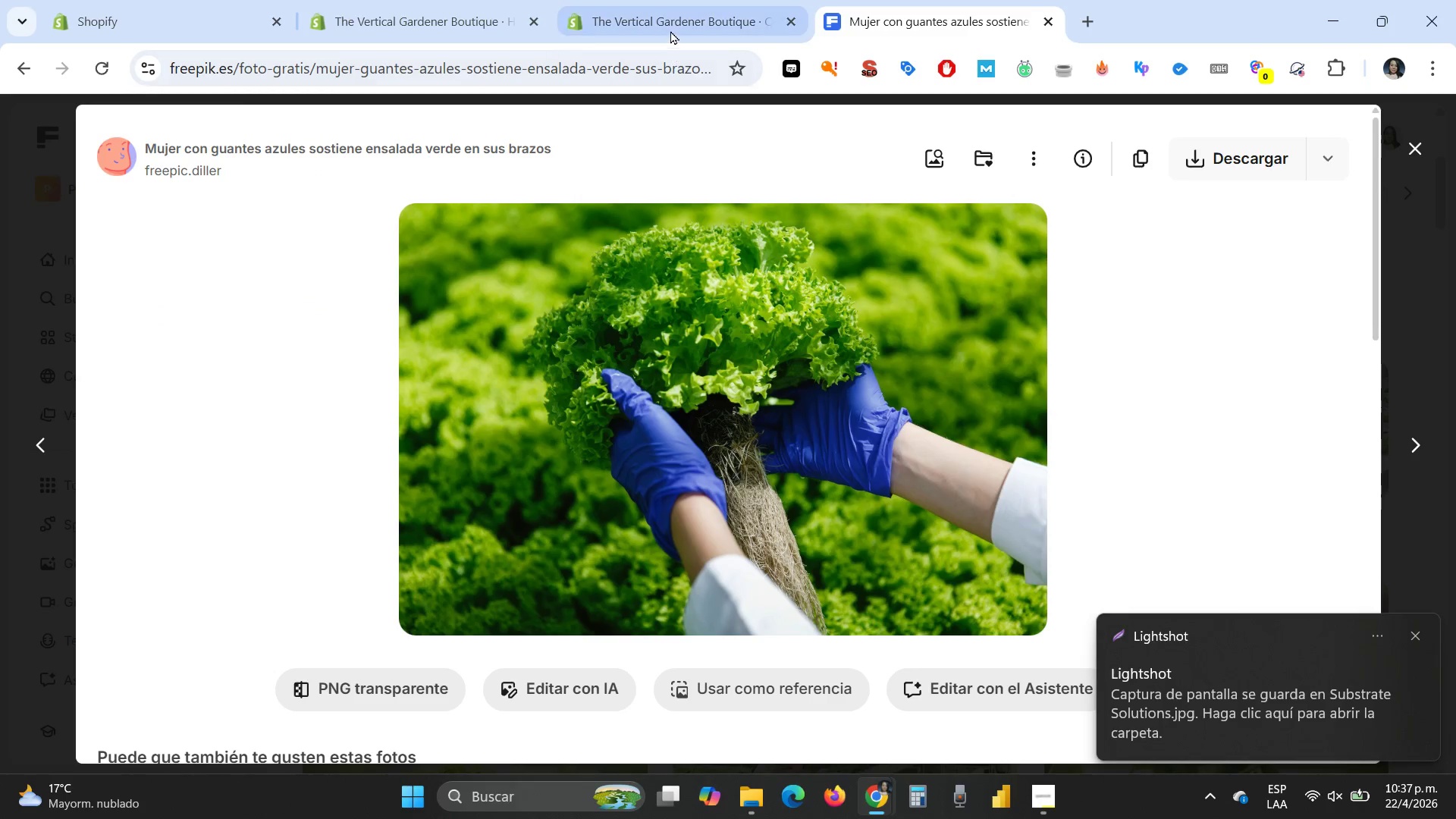 
left_click([670, 24])
 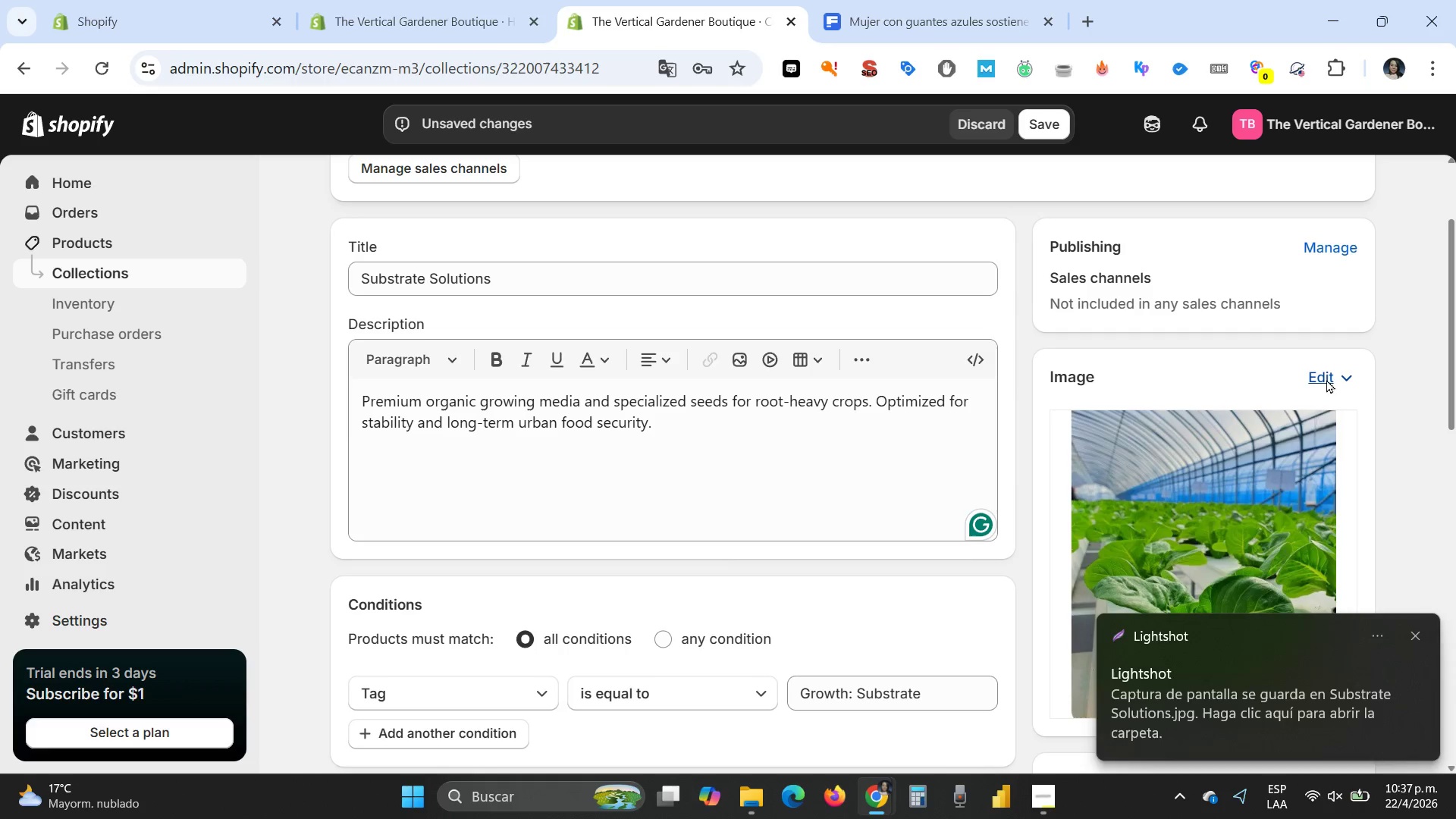 
left_click([1326, 379])
 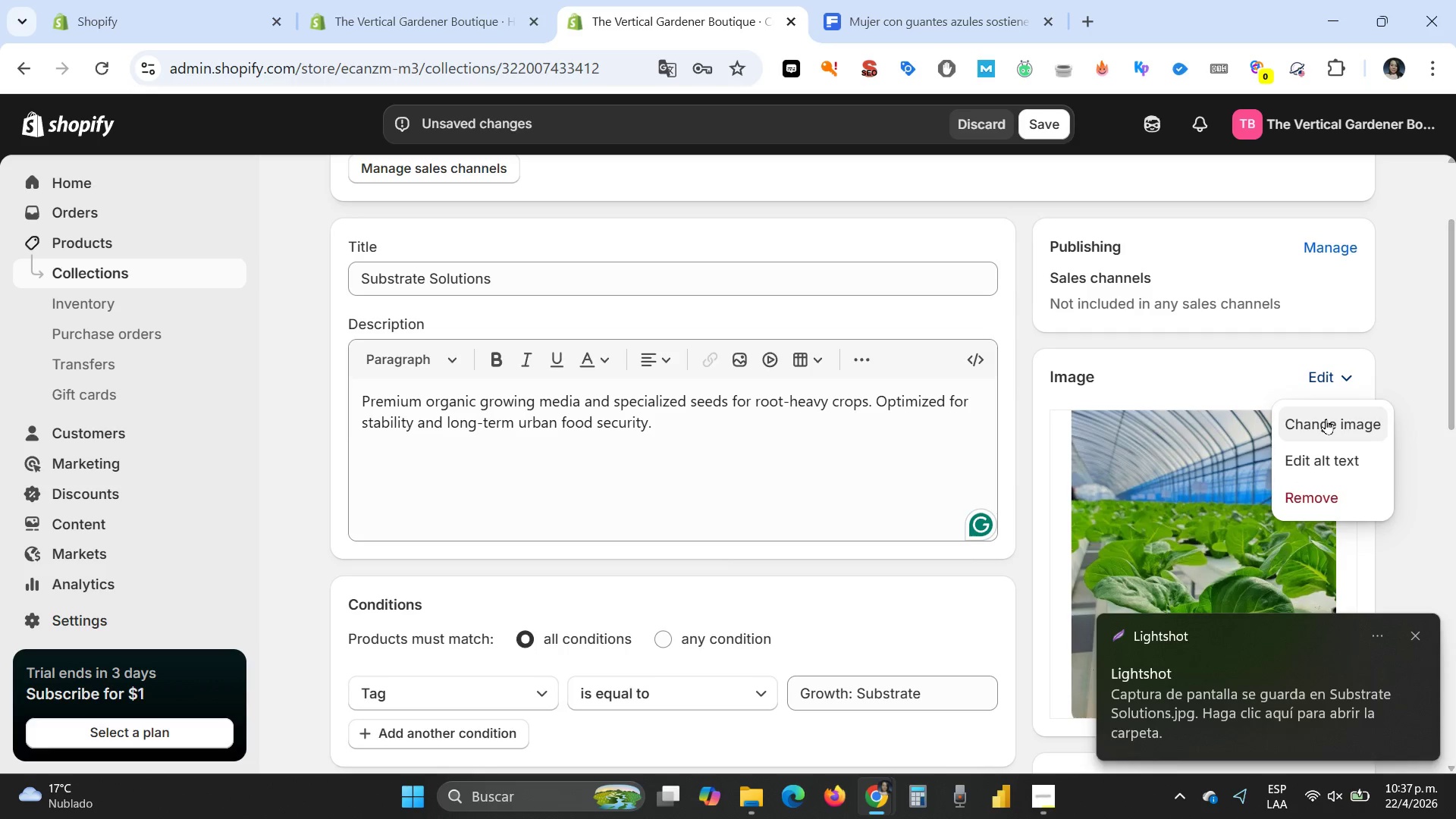 
left_click([1326, 419])
 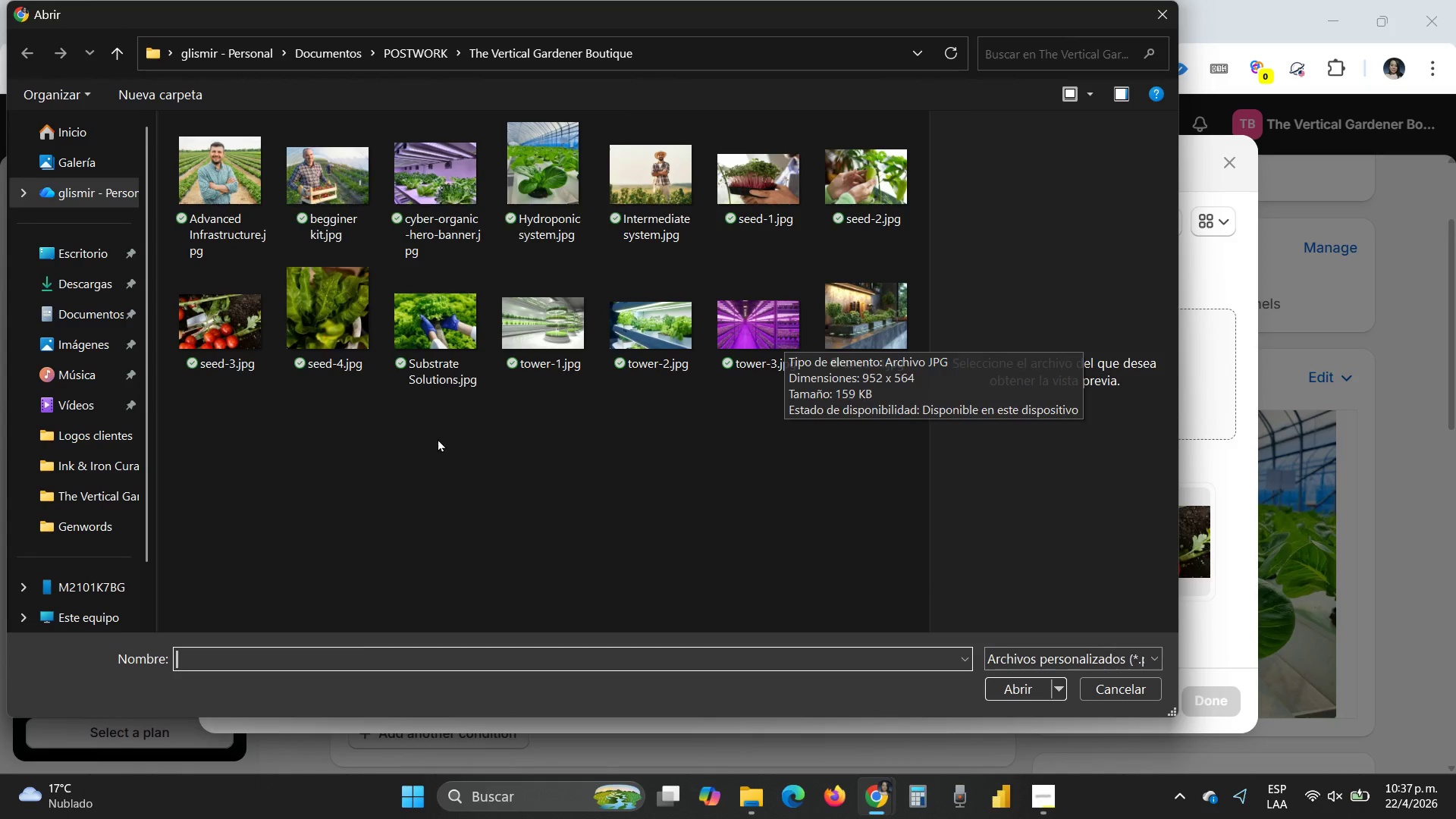 
wait(6.33)
 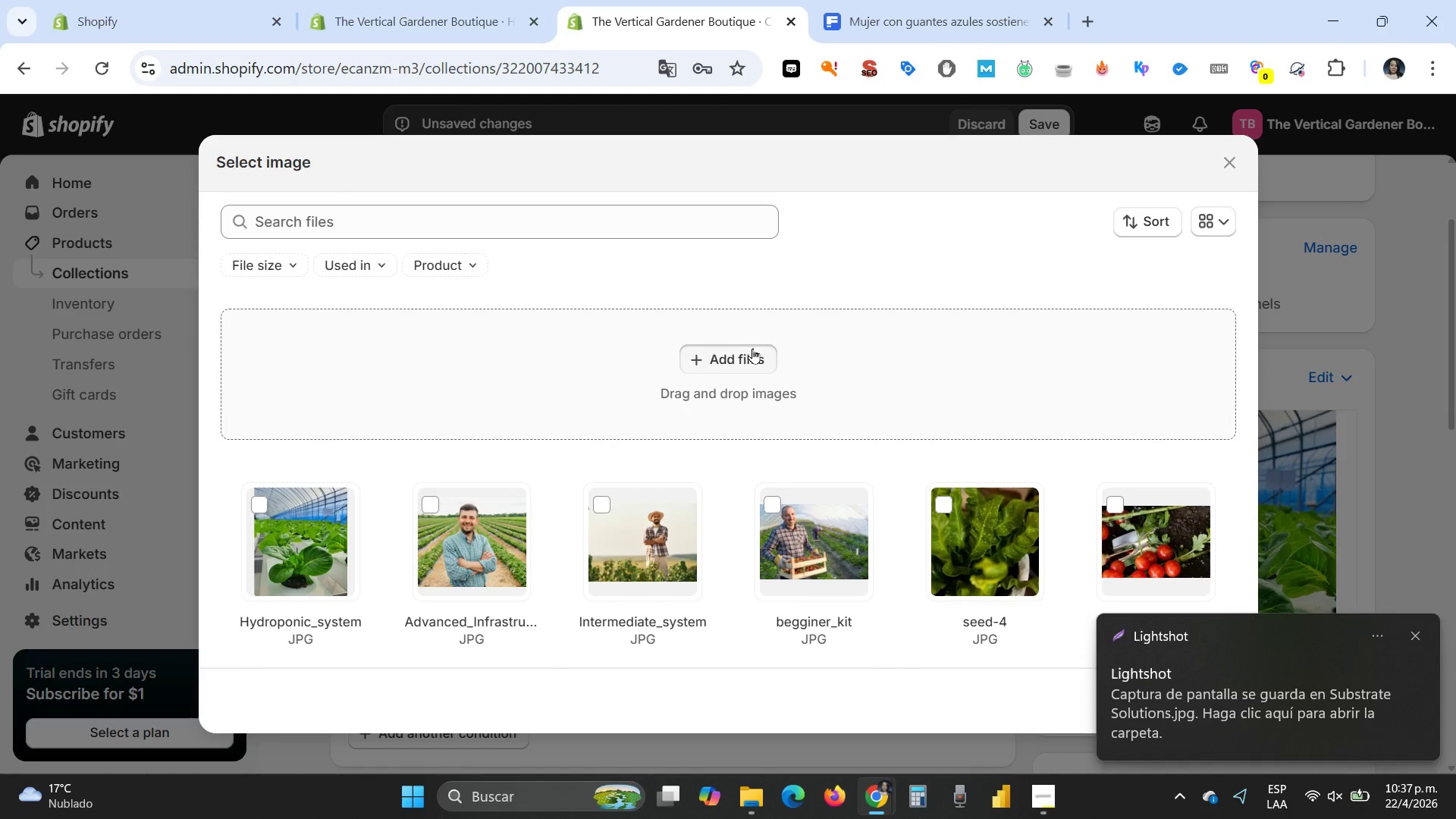 
double_click([457, 317])
 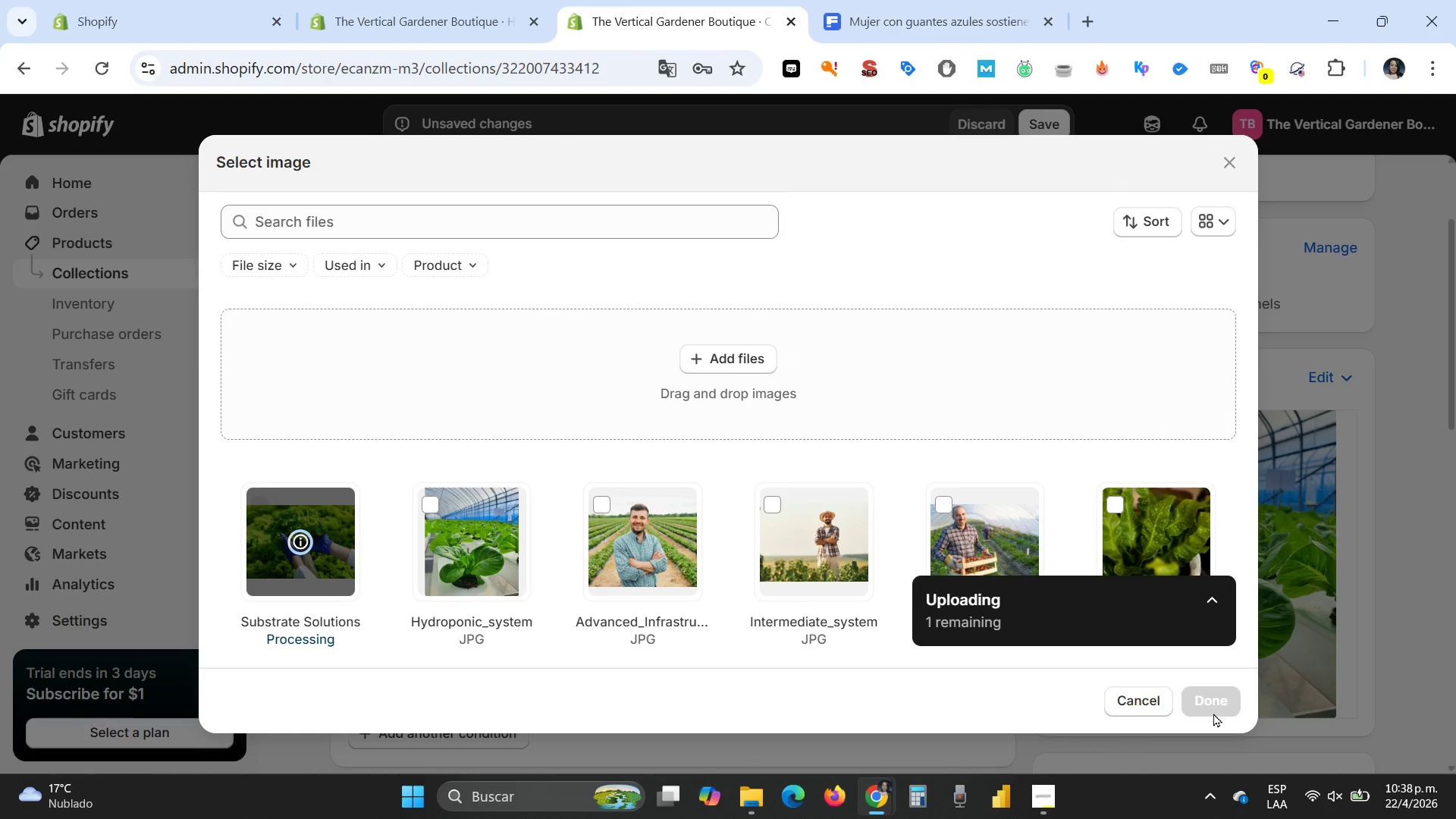 
wait(5.58)
 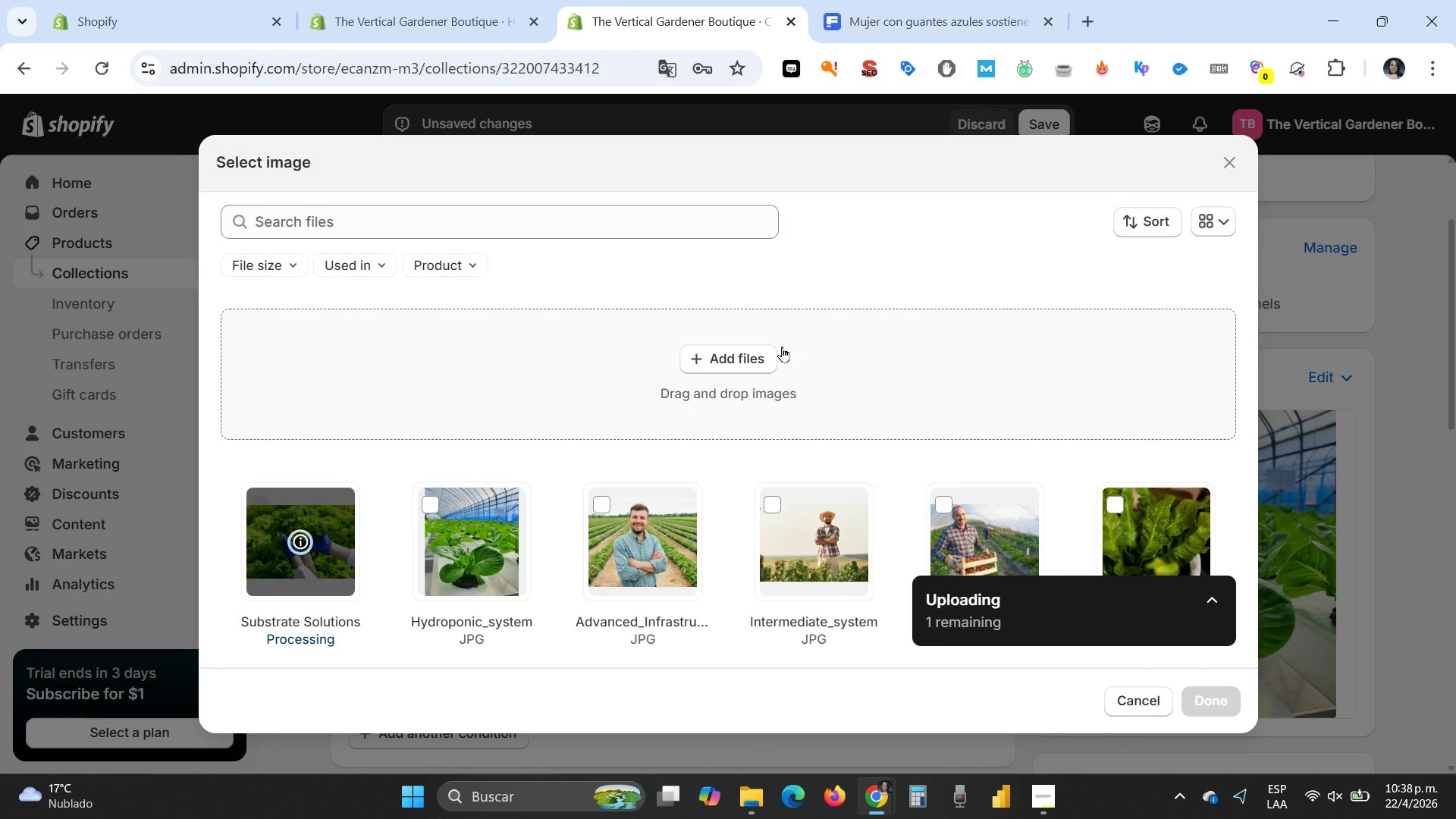 
left_click([1201, 700])
 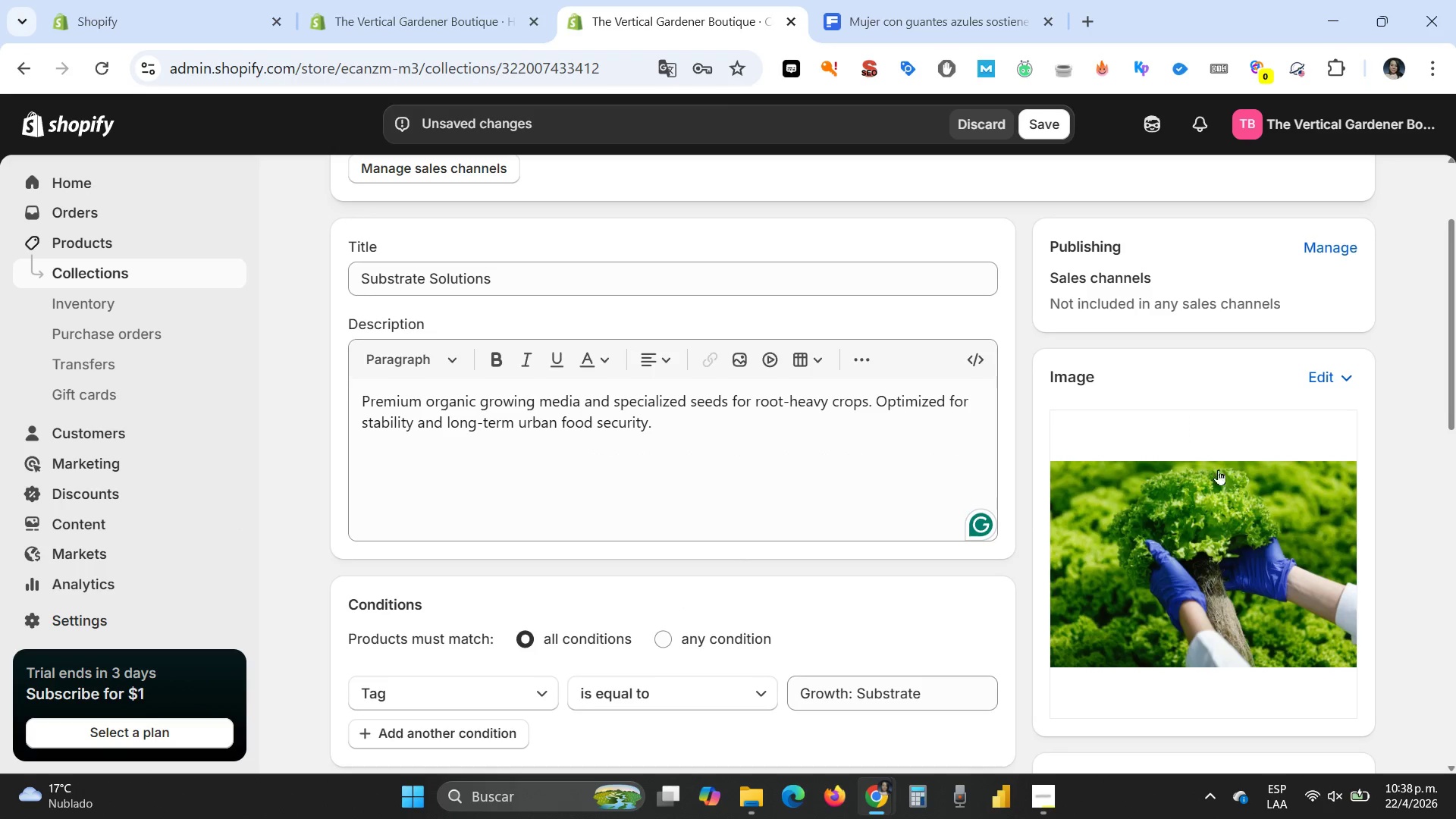 
left_click([1230, 519])
 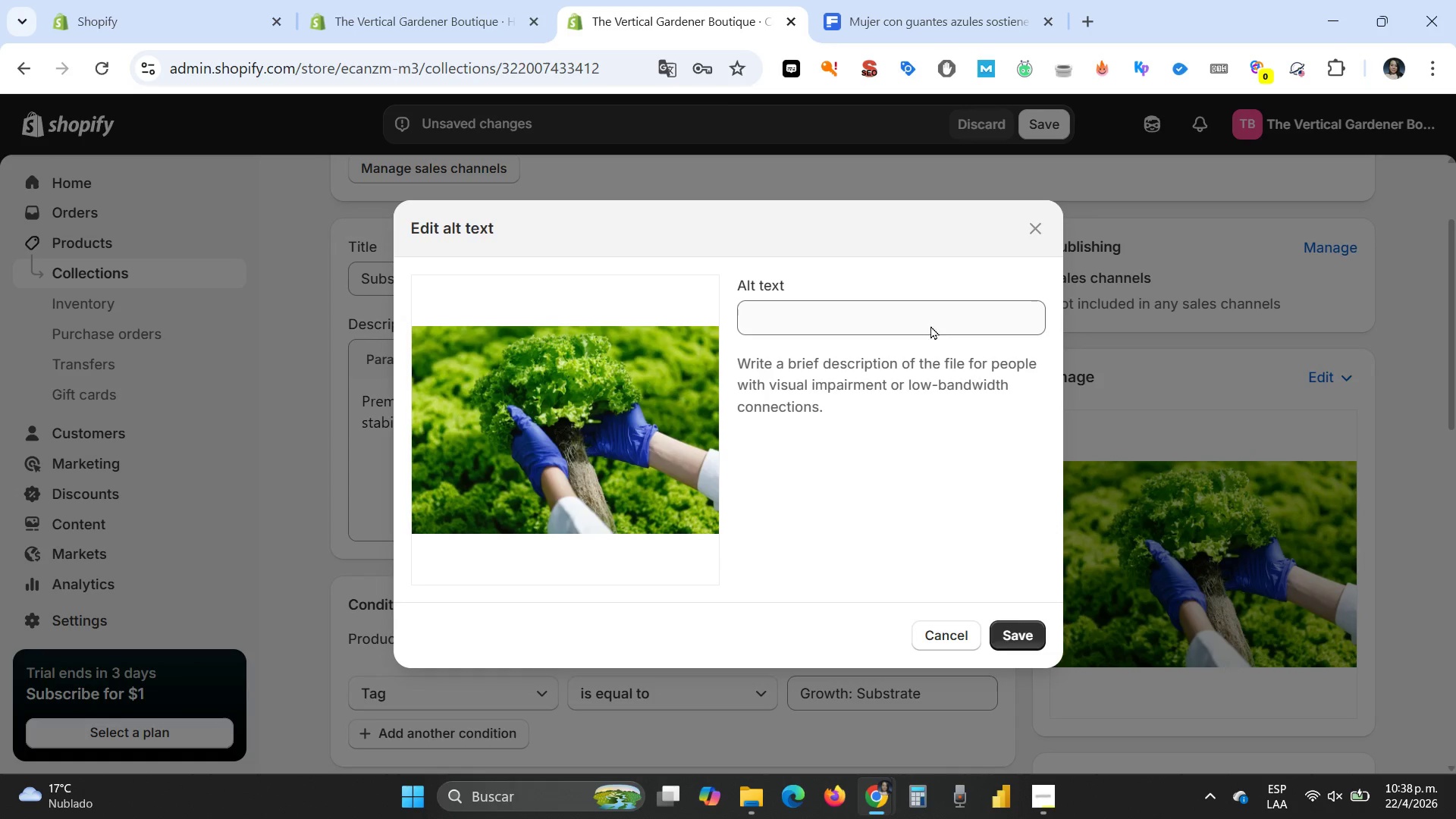 
left_click([922, 316])
 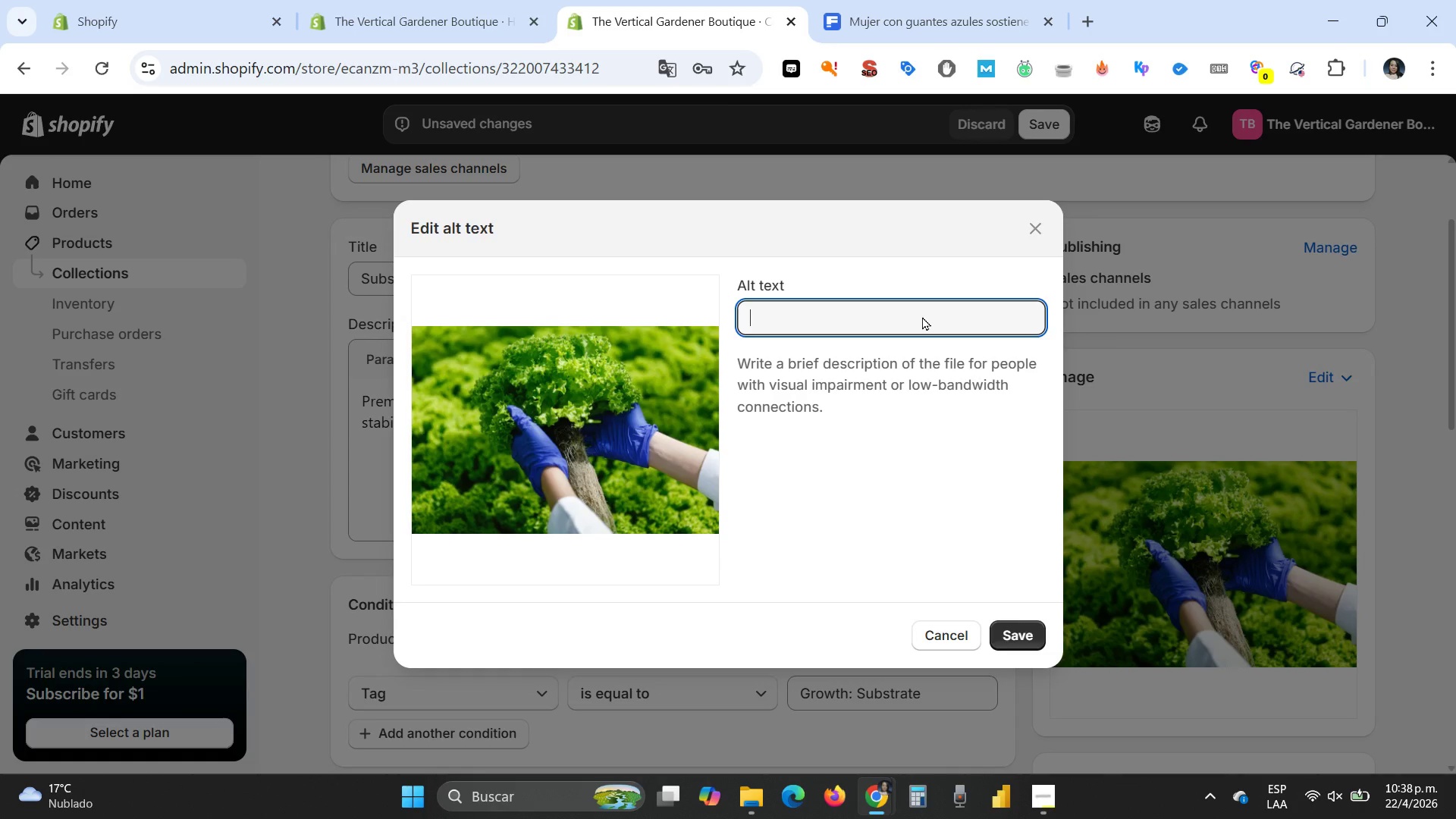 
key(Control+V)
 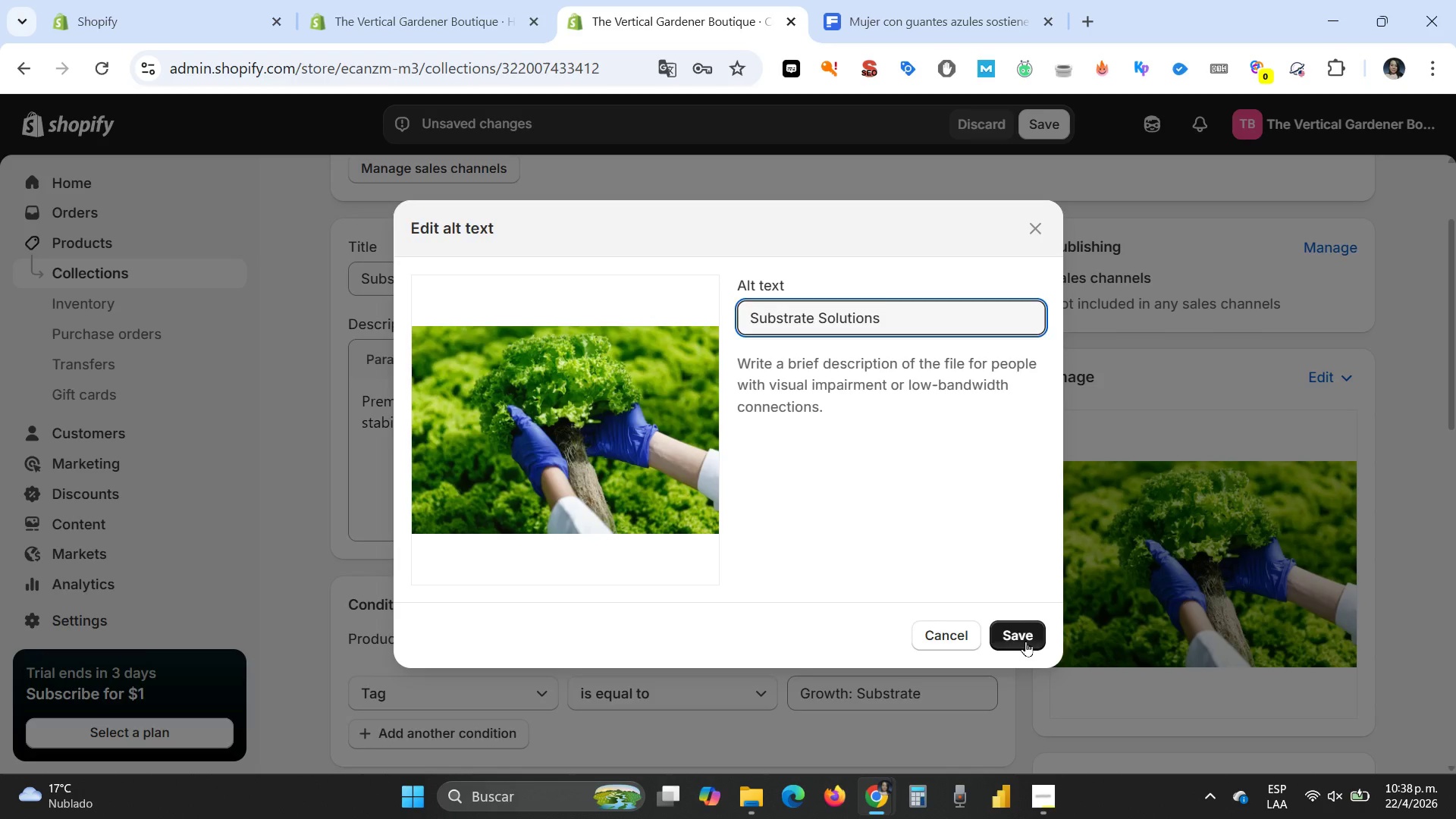 
left_click([1025, 641])
 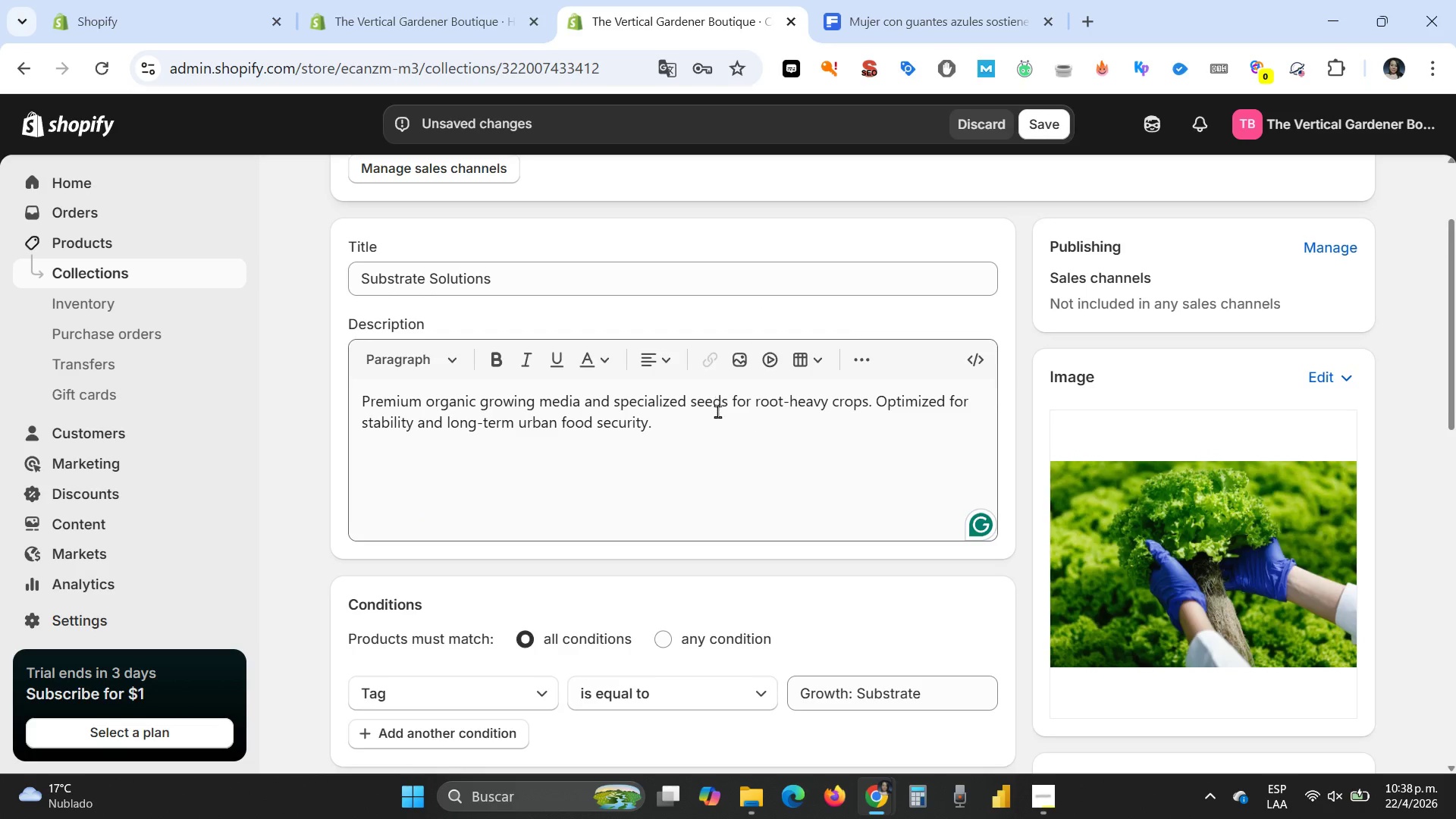 
scroll: coordinate [844, 541], scroll_direction: down, amount: 9.0
 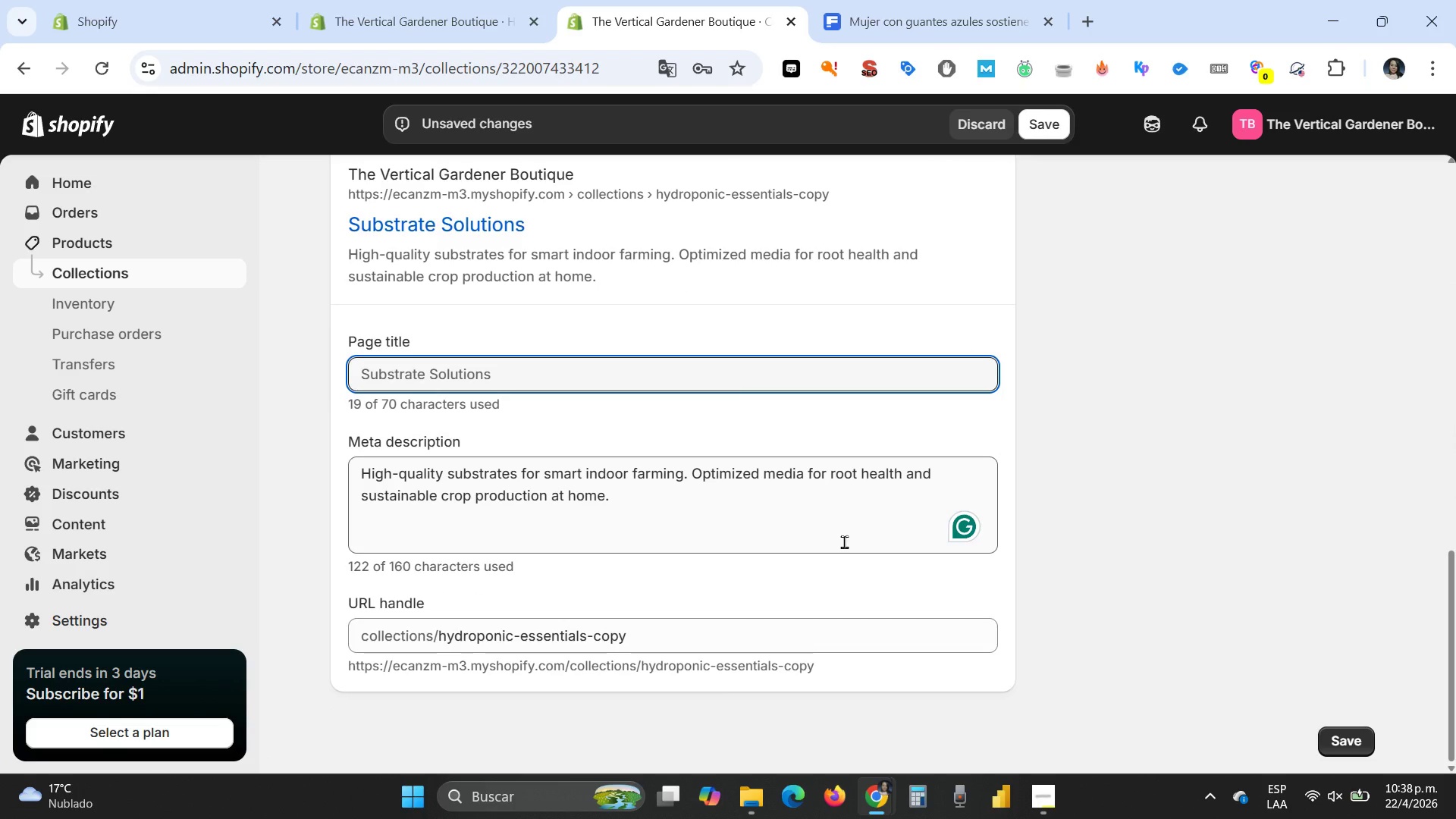 
scroll: coordinate [844, 541], scroll_direction: up, amount: 5.0
 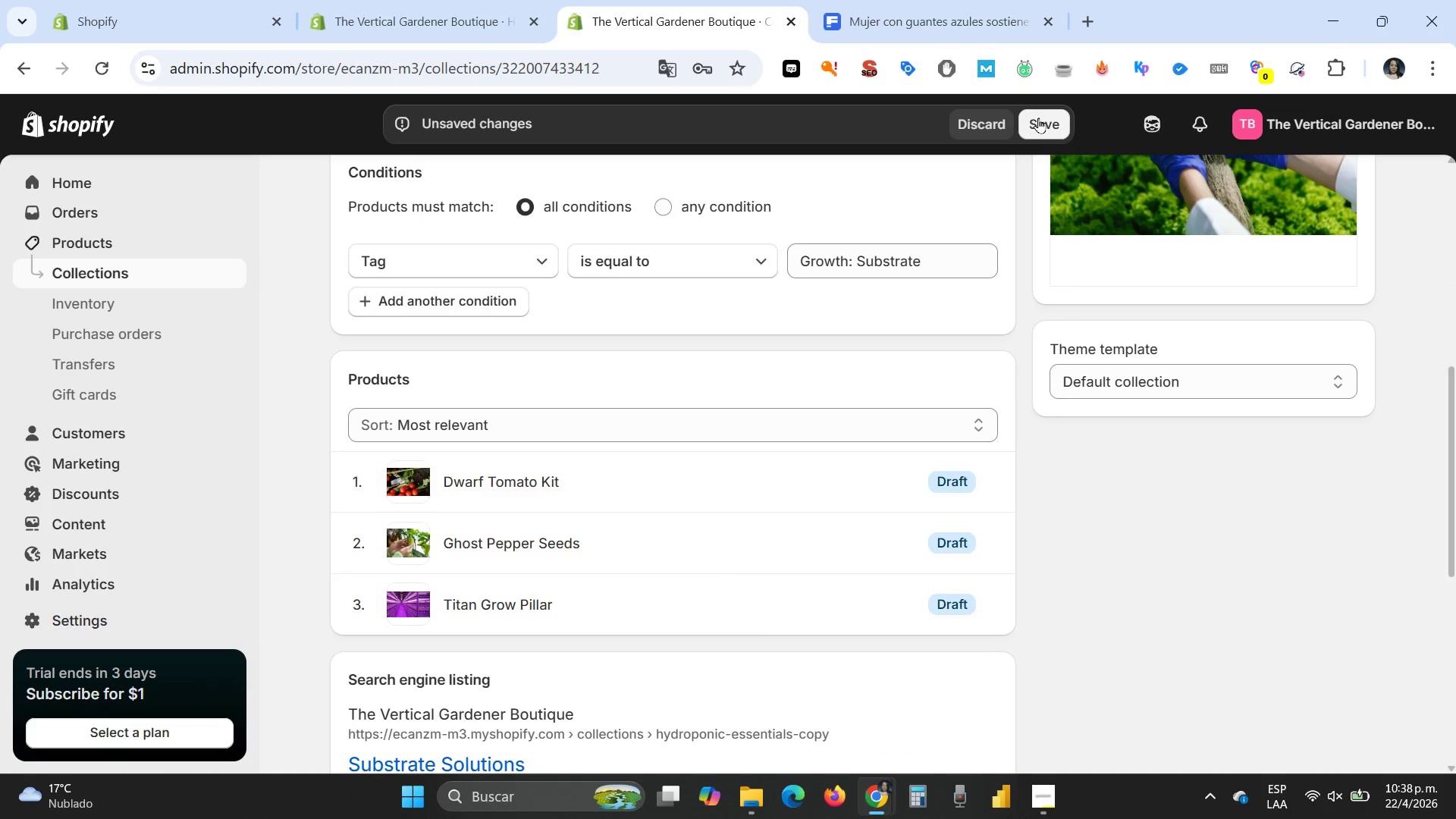 
left_click([1040, 119])
 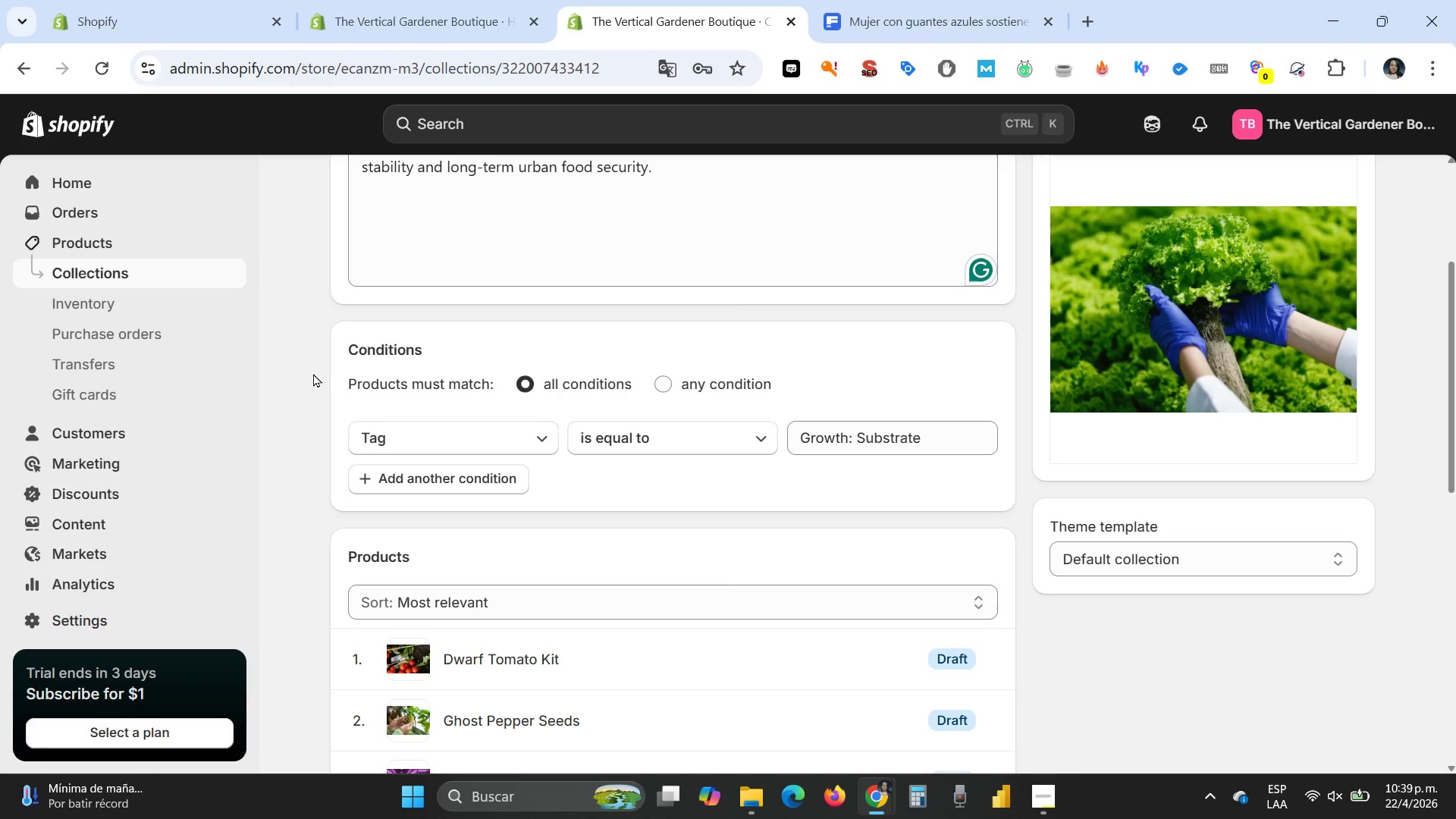 
wait(66.75)
 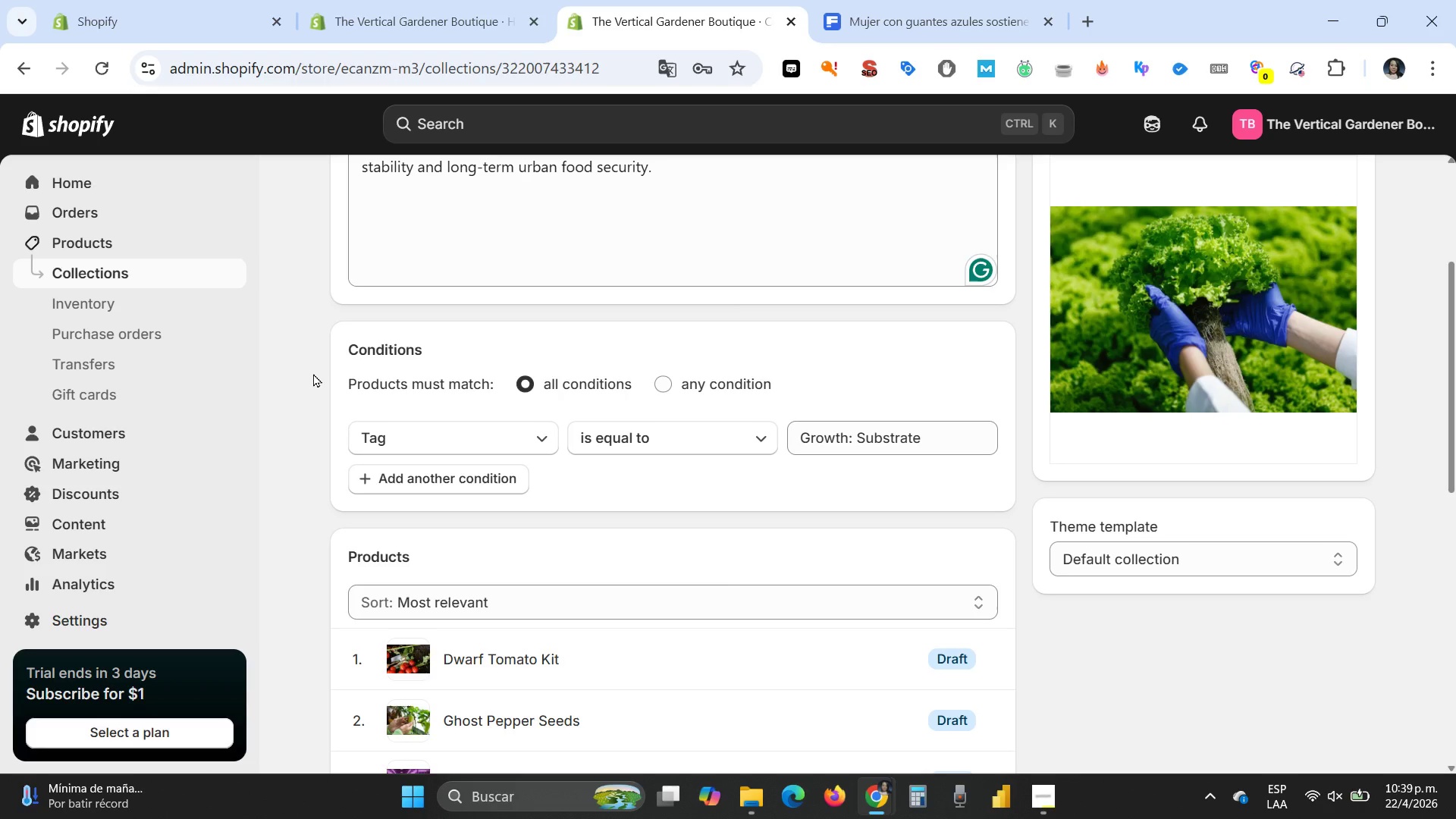 
scroll: coordinate [157, 356], scroll_direction: down, amount: 1.0
 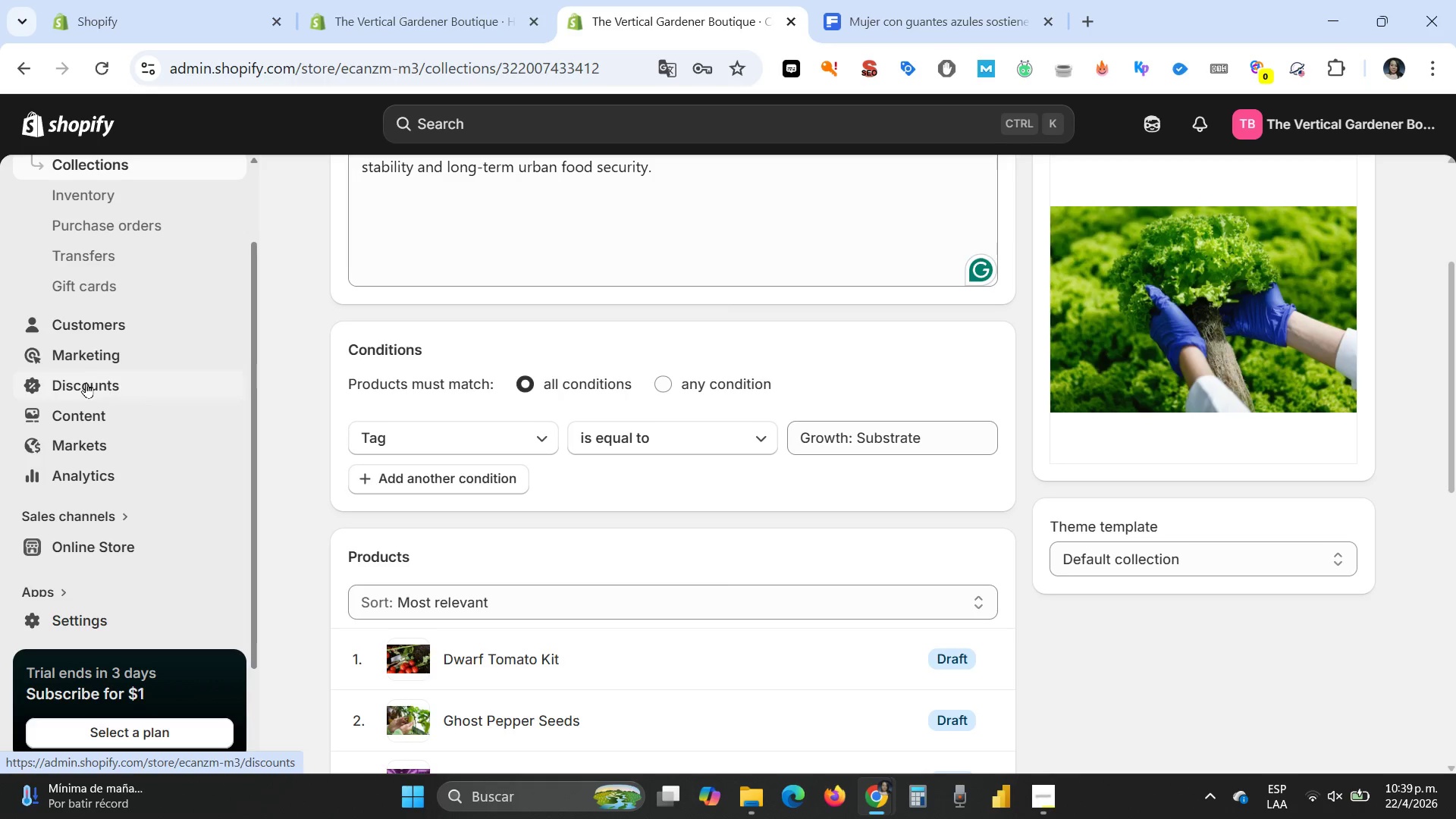 
left_click([86, 382])
 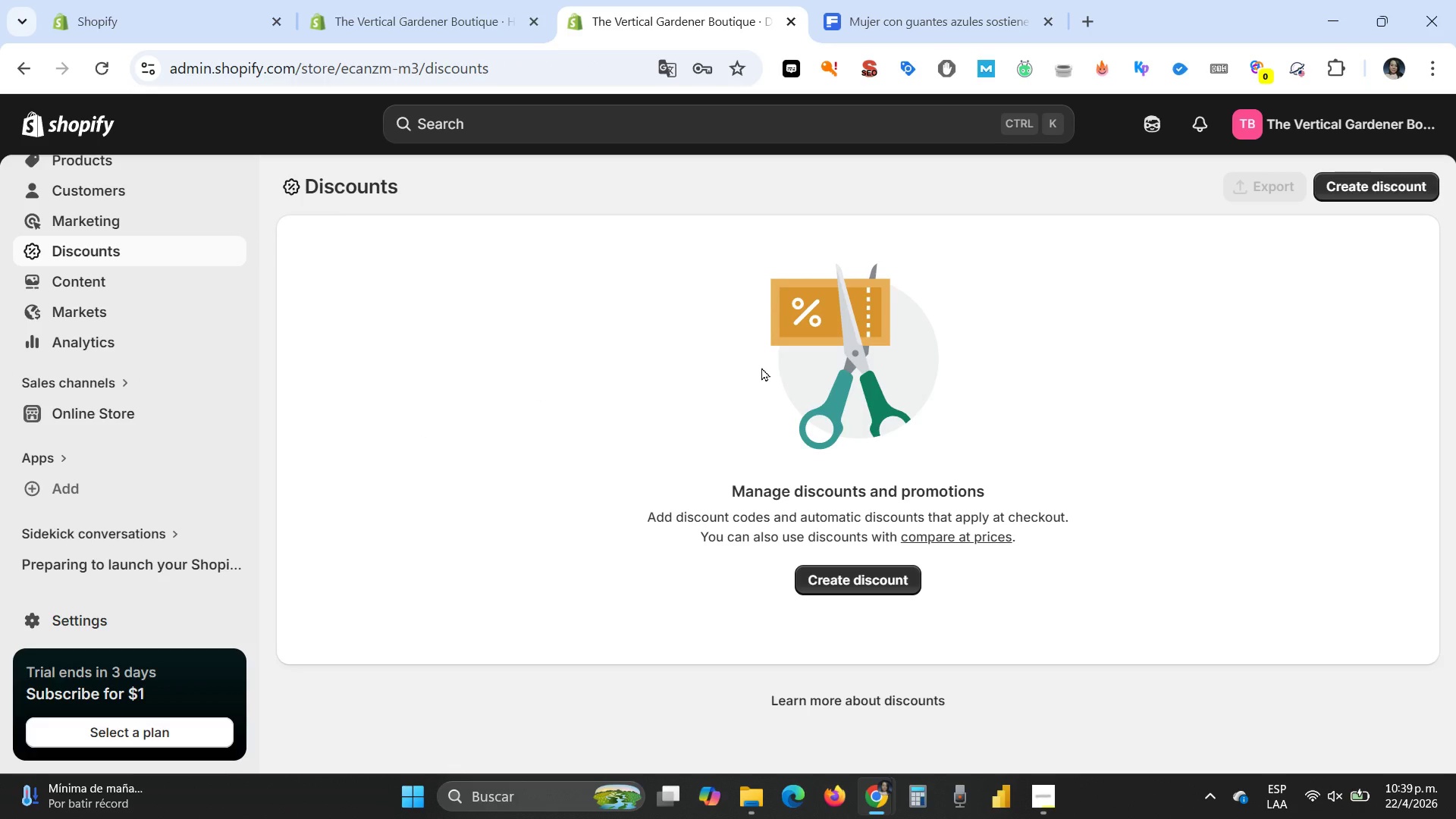 
wait(5.8)
 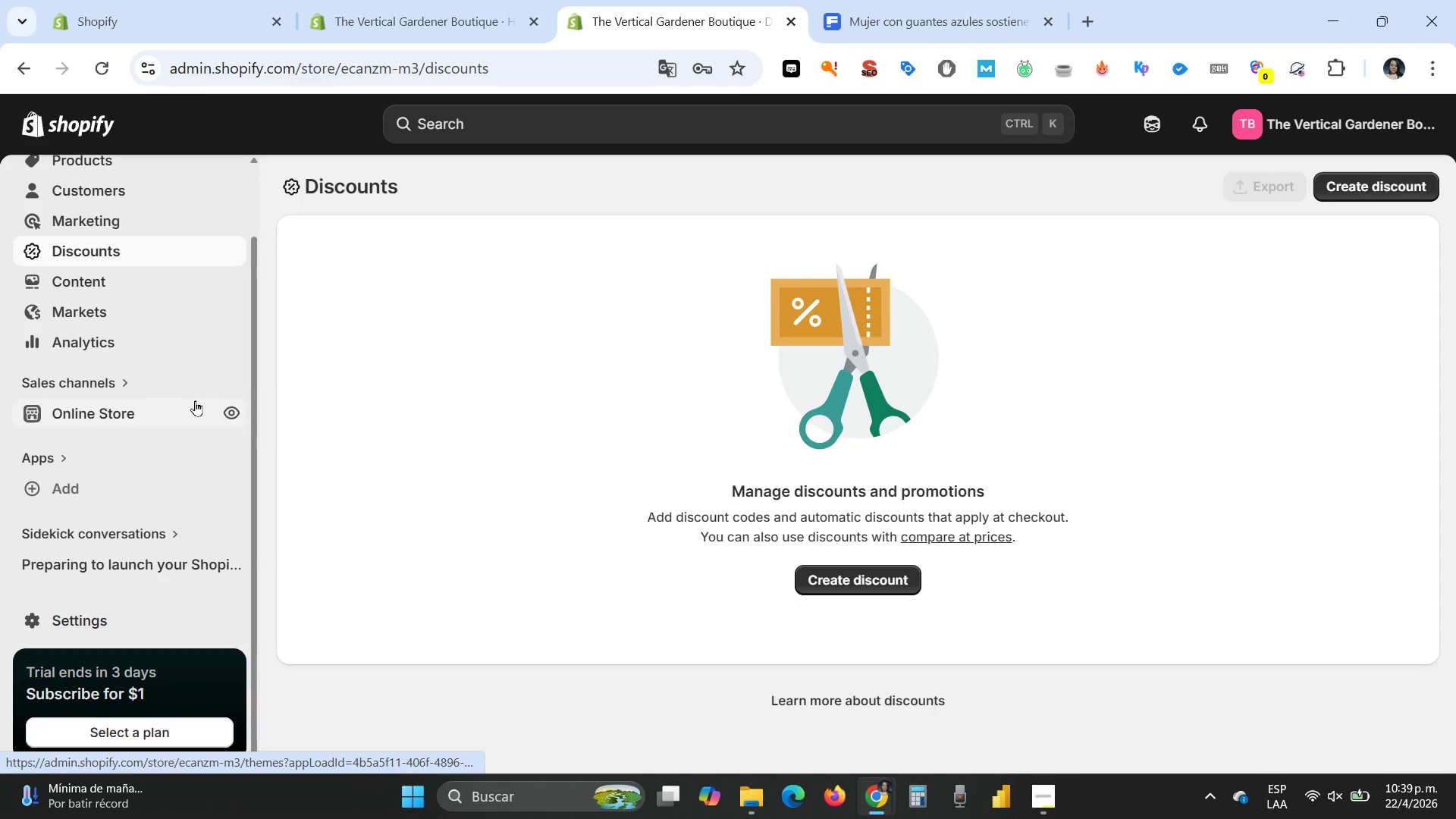 
left_click([852, 576])
 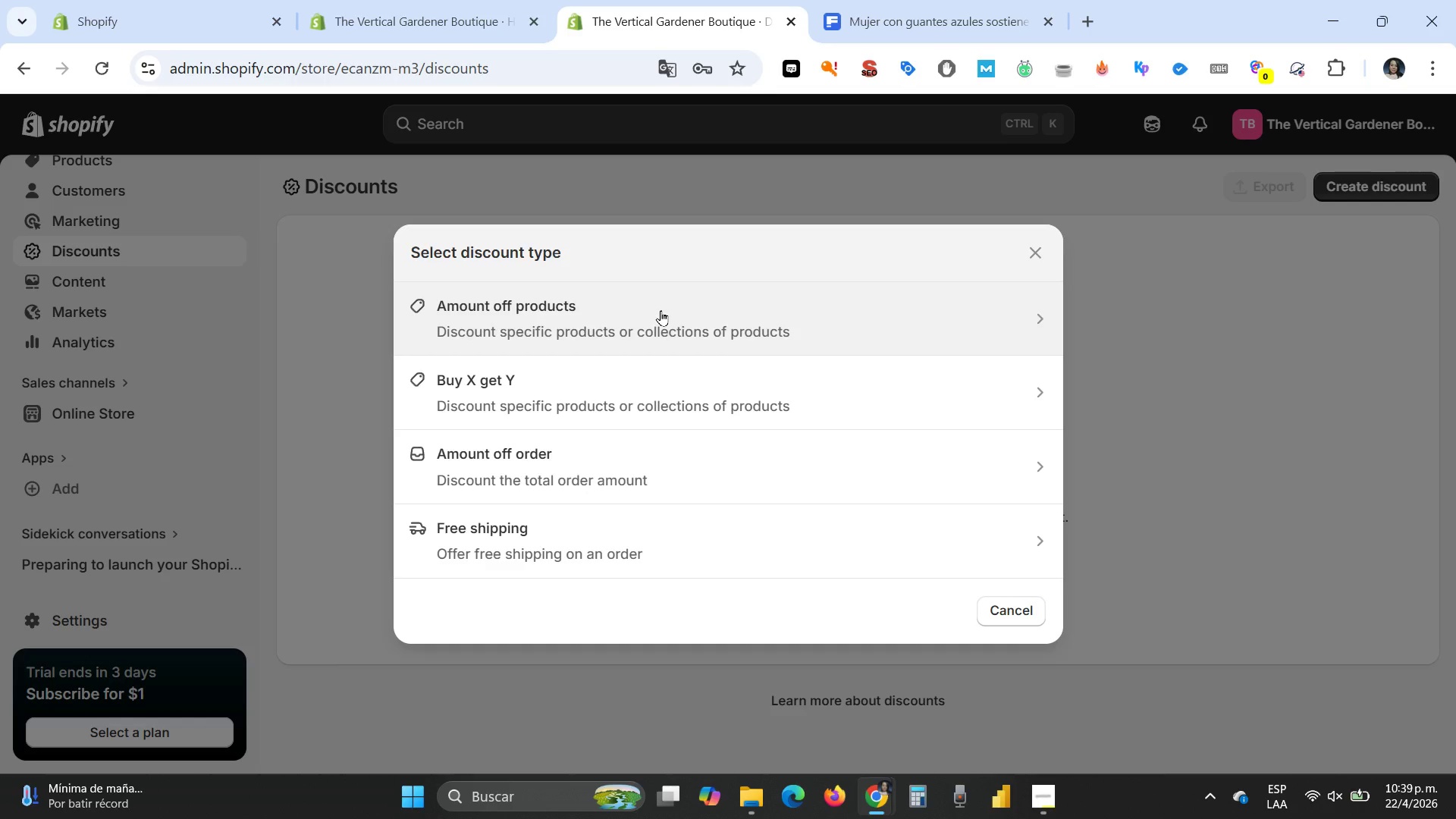 
wait(24.56)
 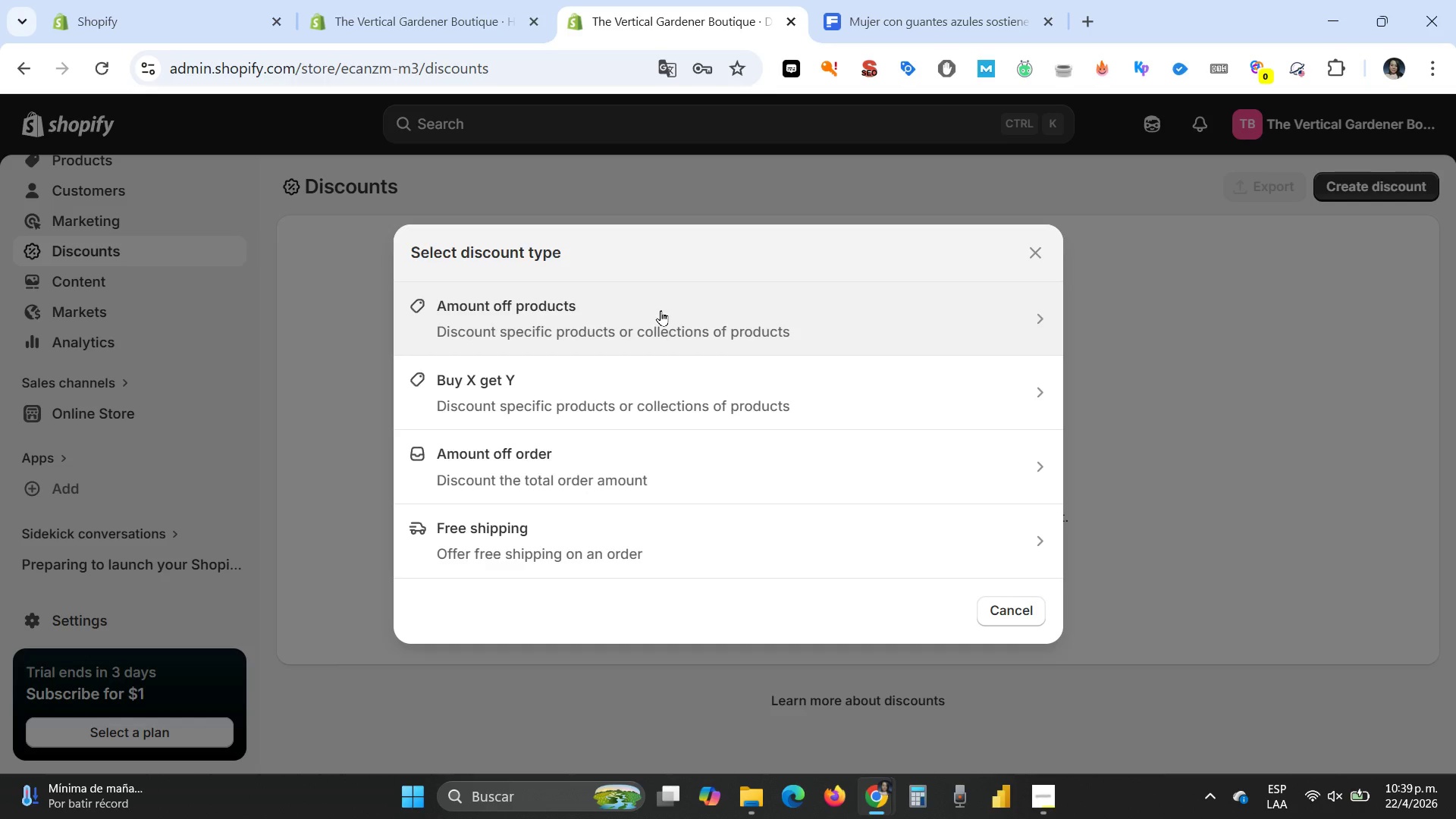 
left_click([661, 310])
 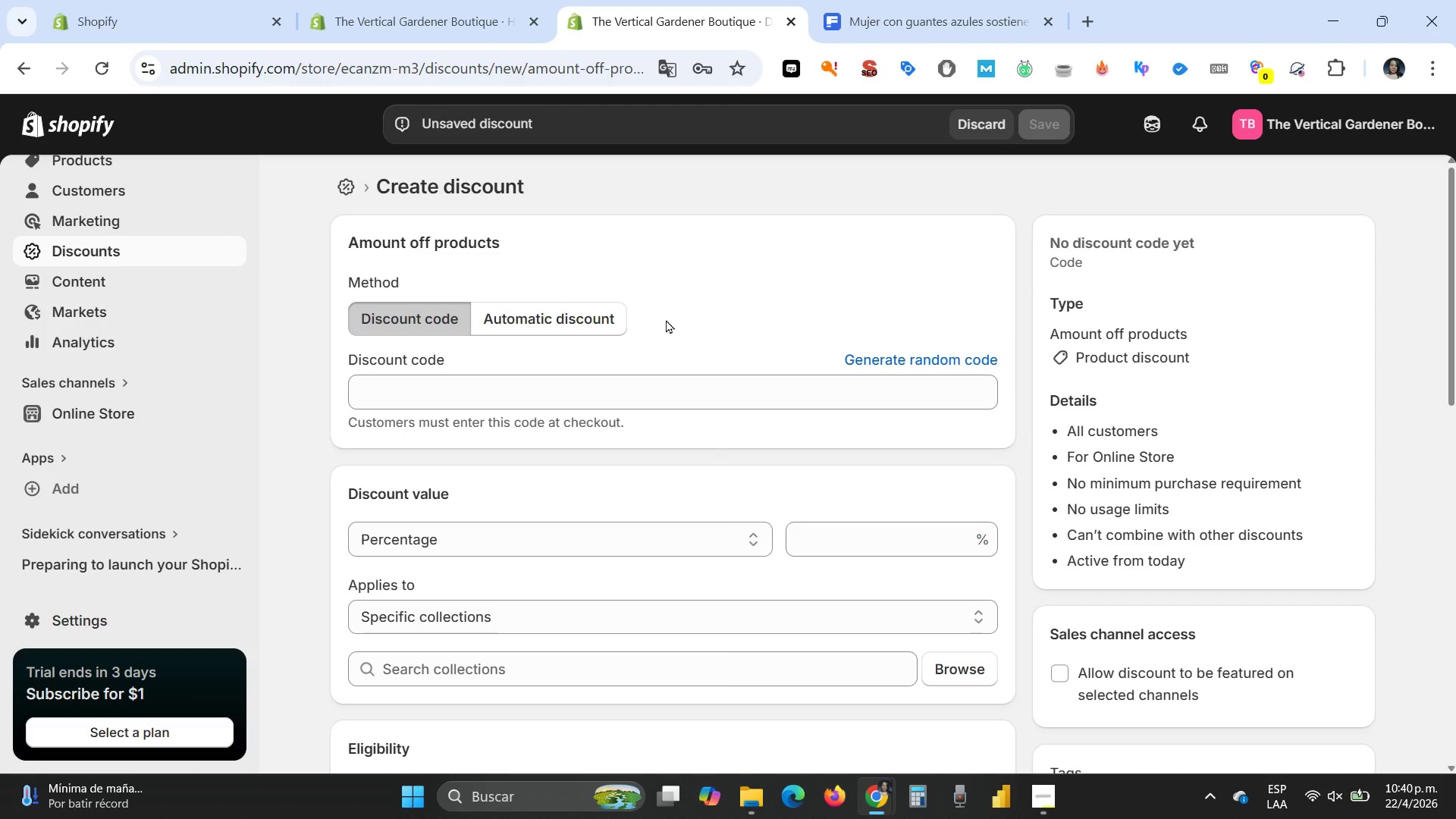 
wait(11.77)
 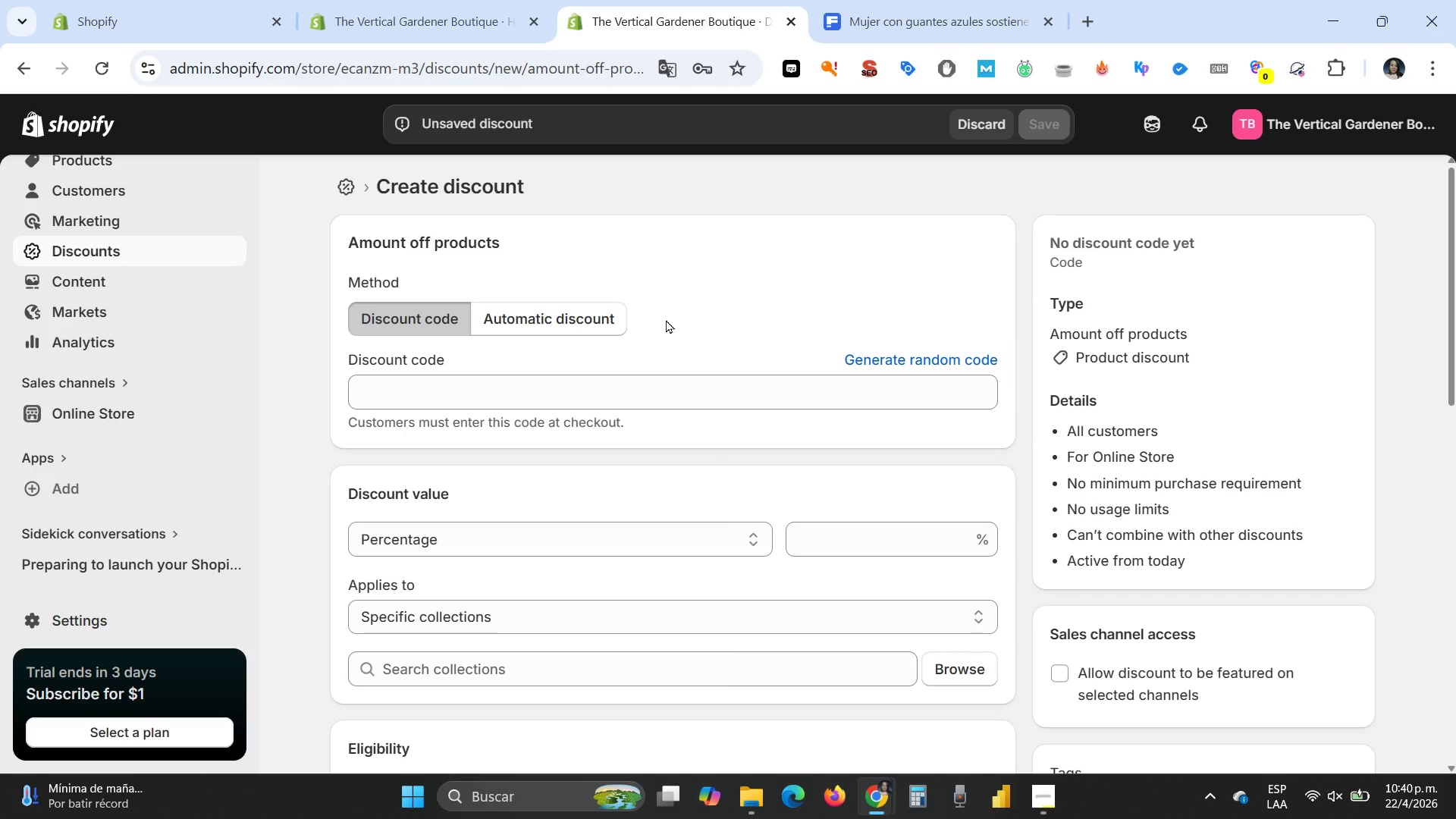 
scroll: coordinate [666, 319], scroll_direction: down, amount: 2.0
 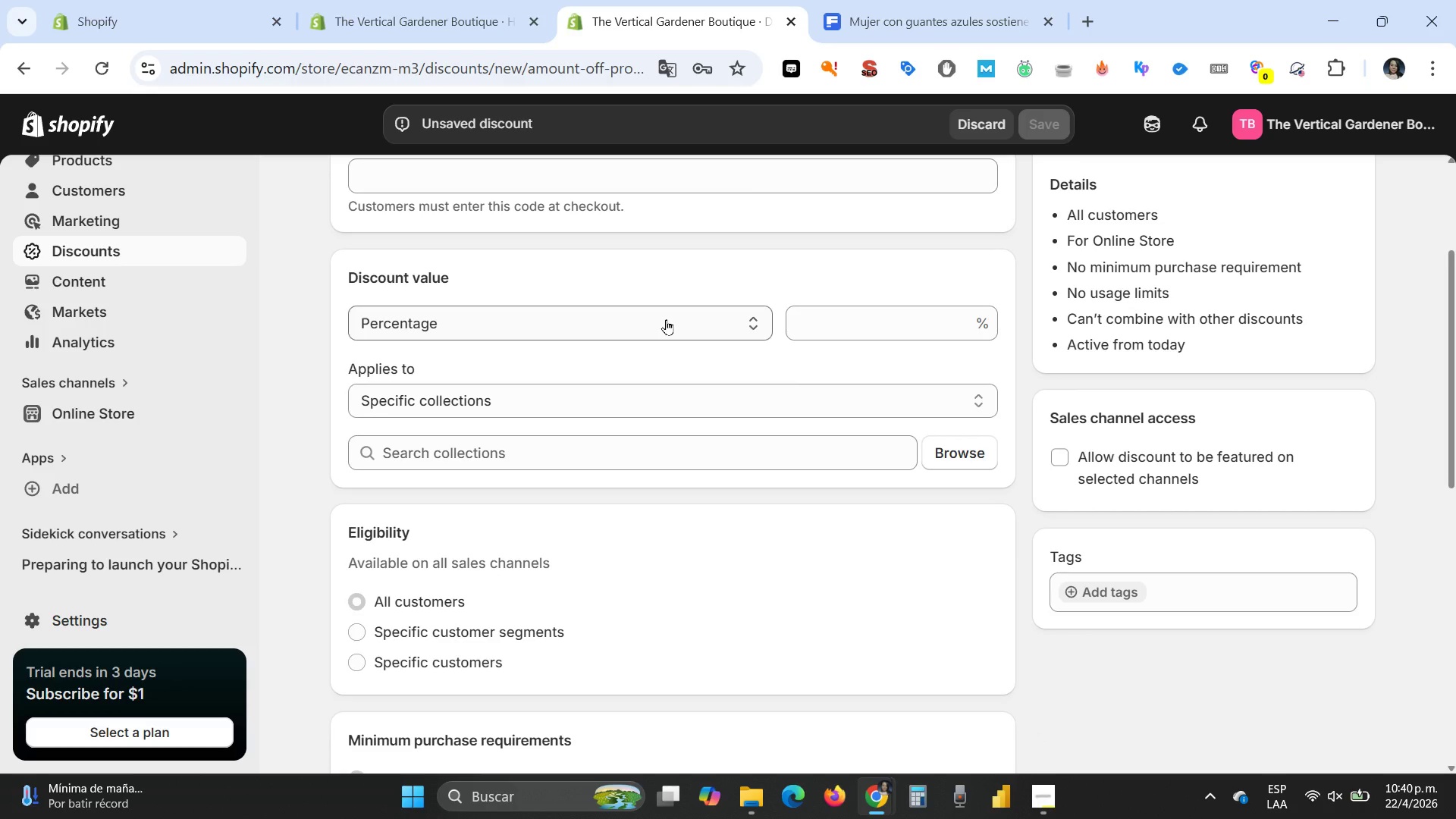 
wait(9.5)
 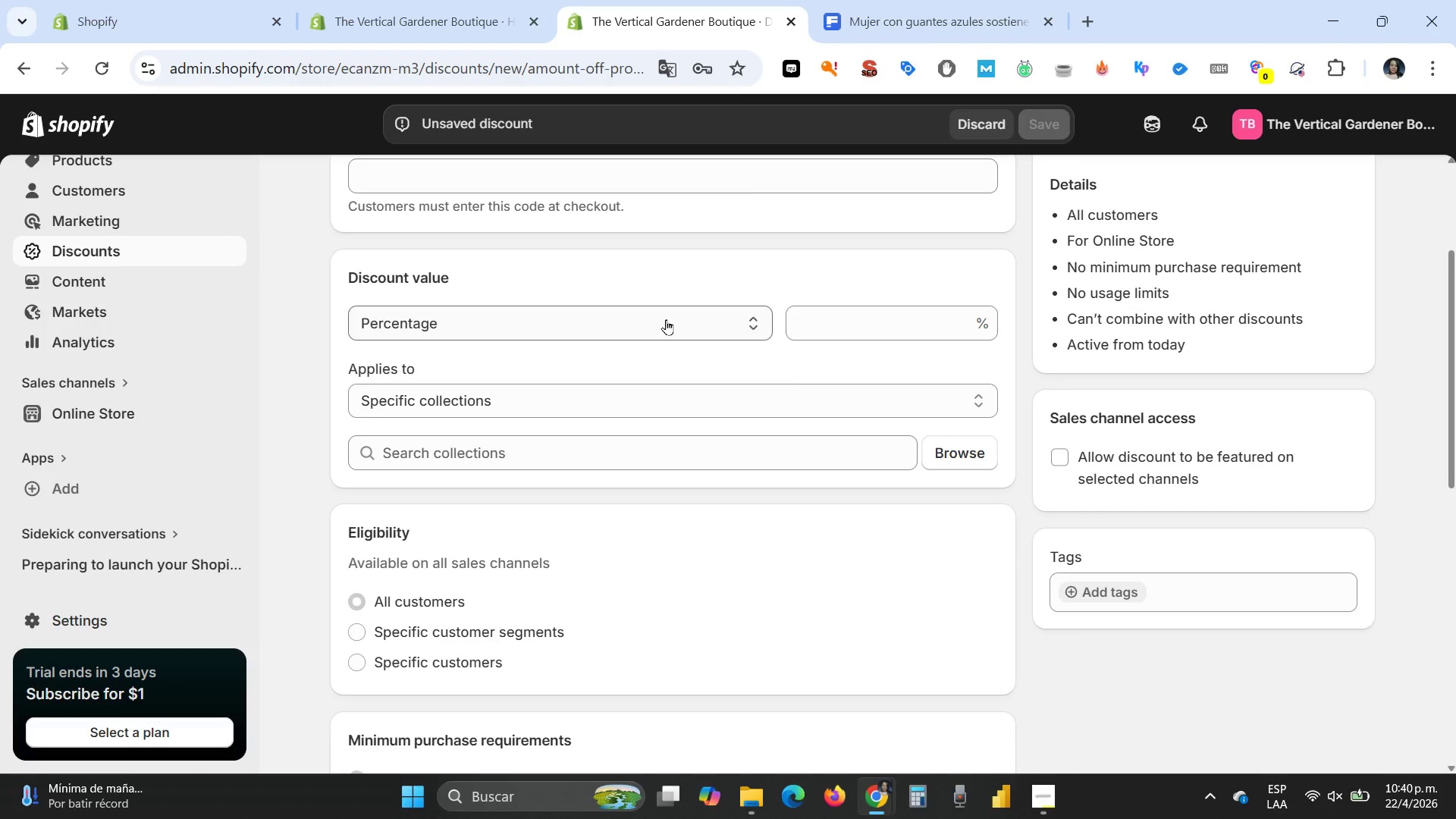 
scroll: coordinate [673, 396], scroll_direction: up, amount: 2.0
 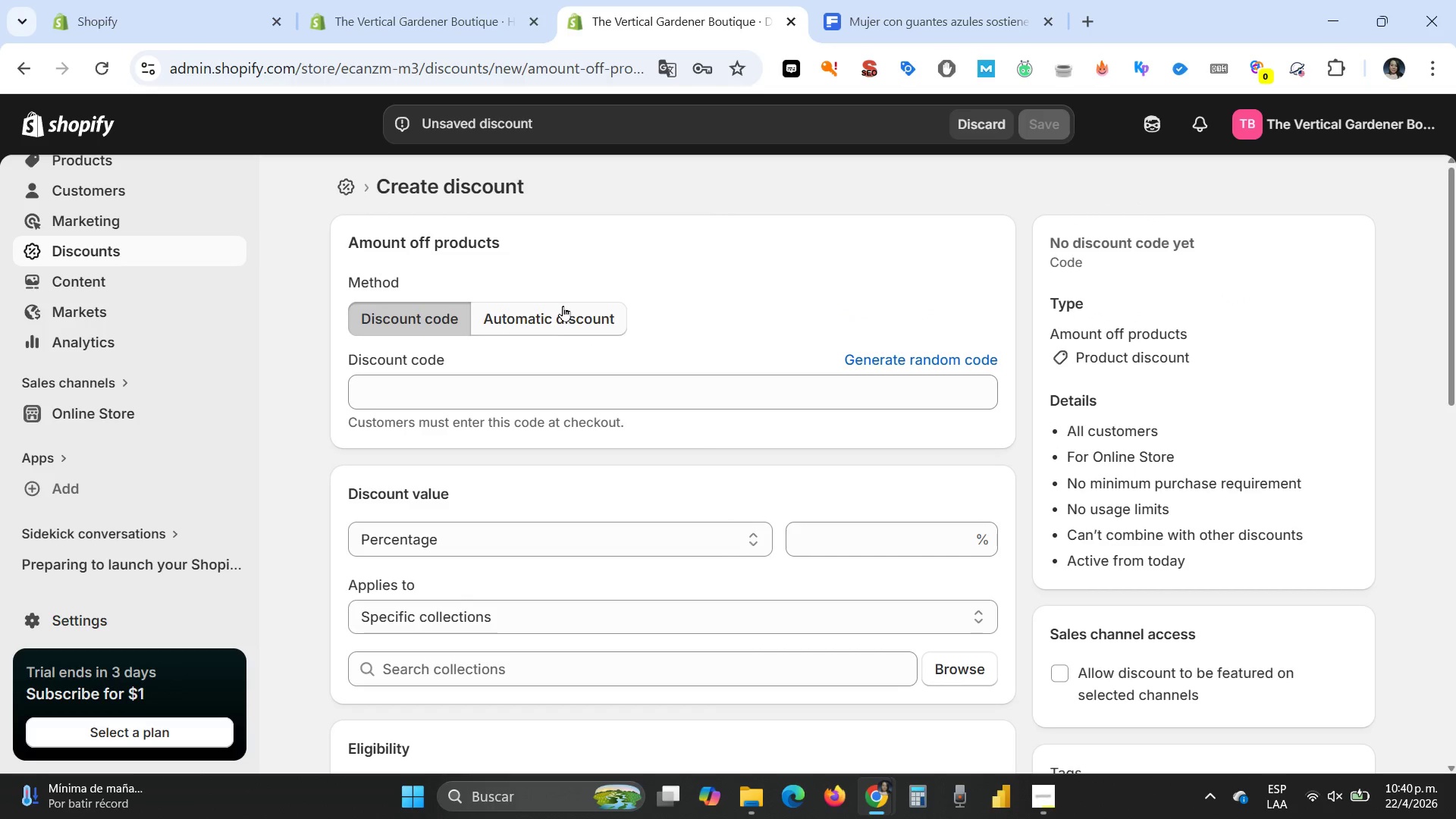 
left_click([562, 304])
 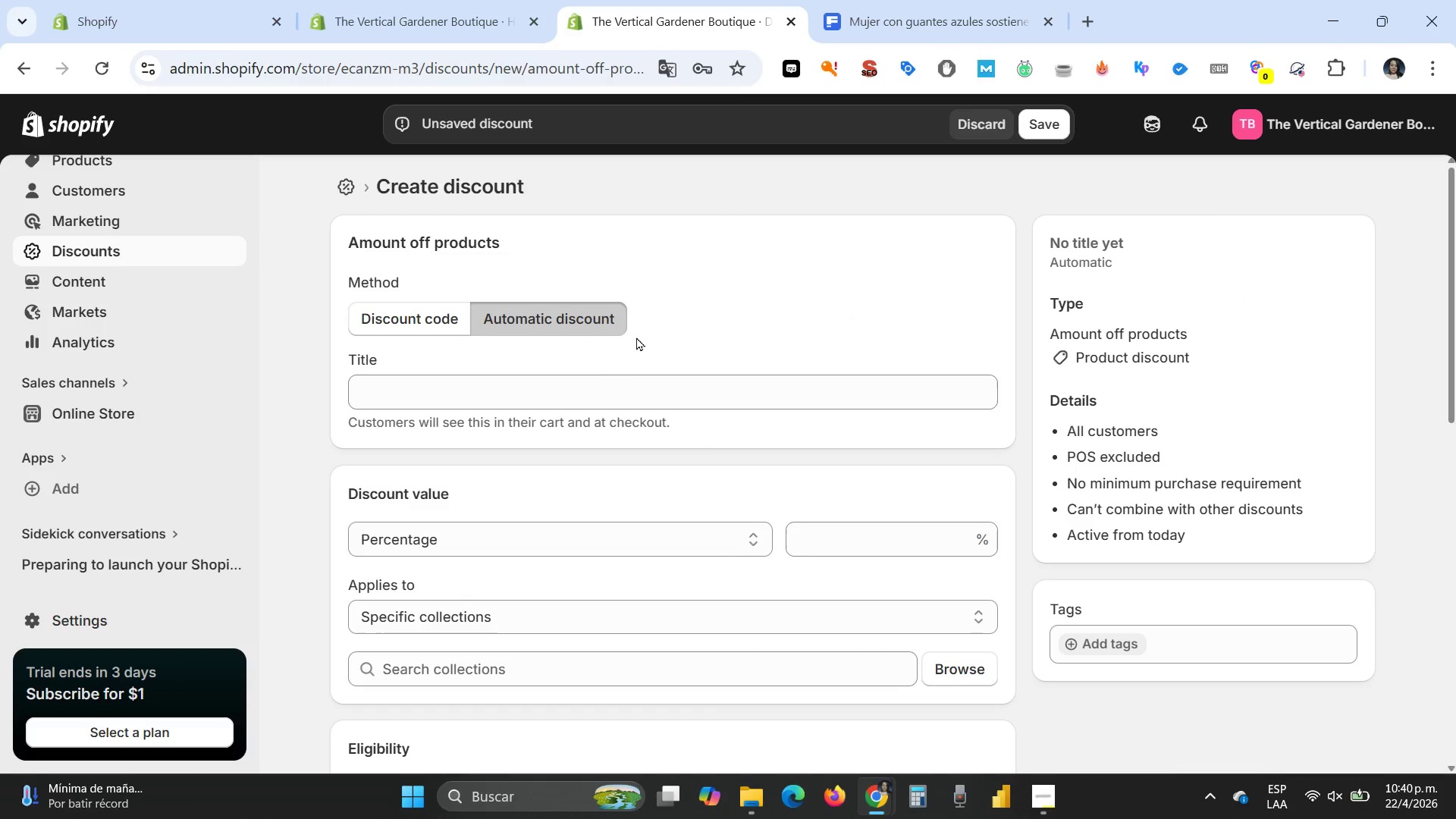 
left_click([449, 386])
 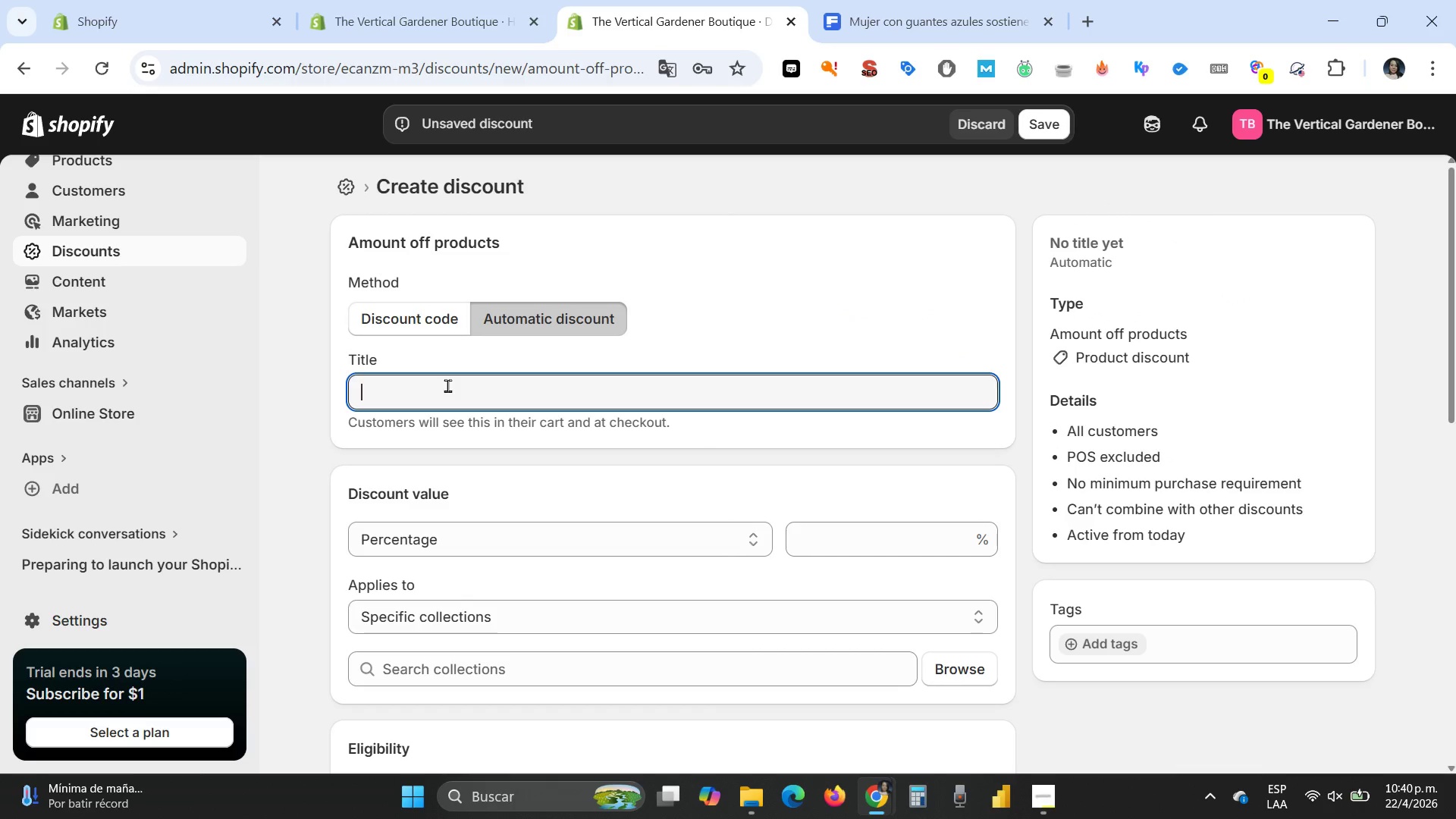 
type(Starter Bundle> 20% OFF)
 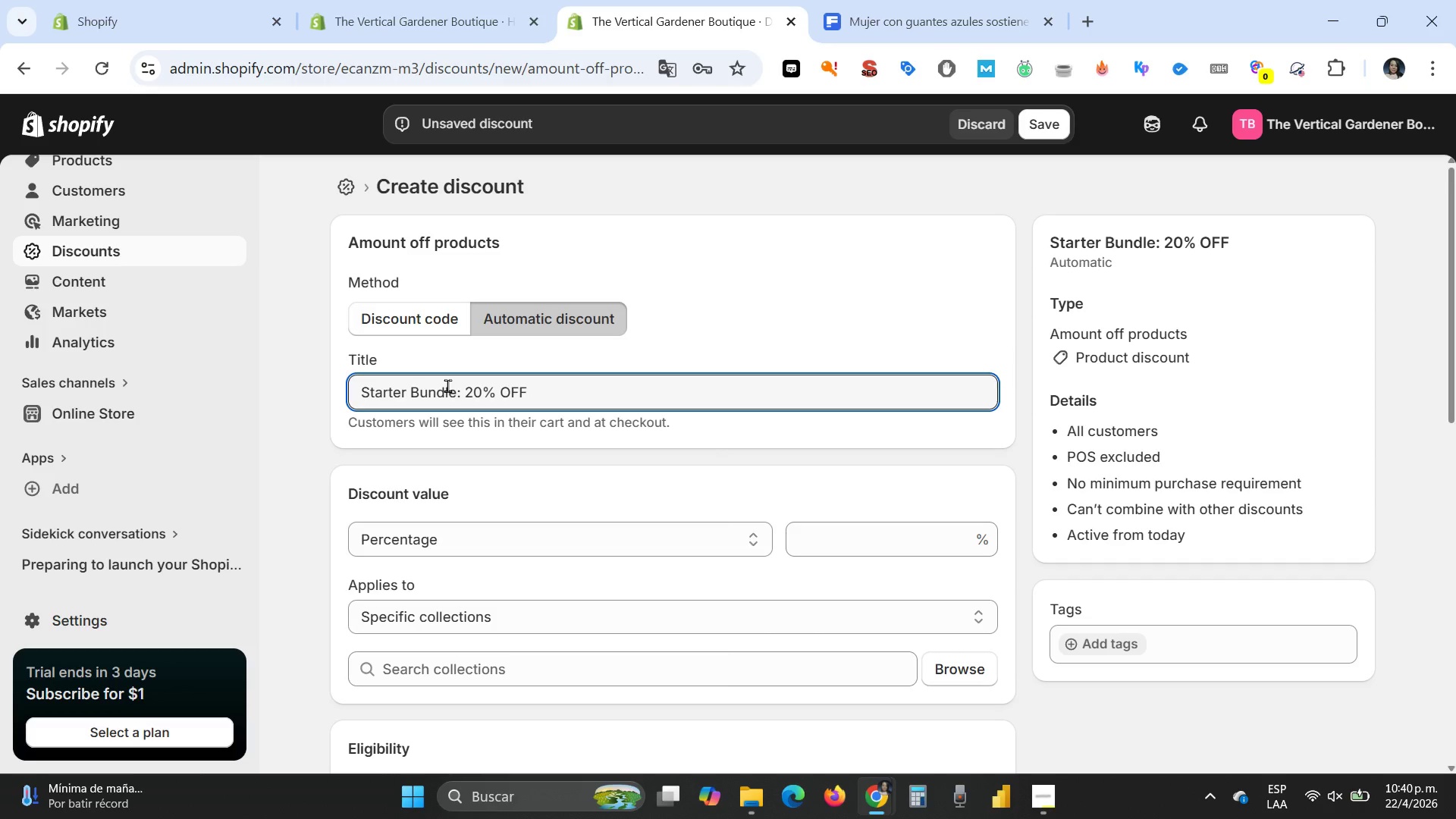 
wait(5.92)
 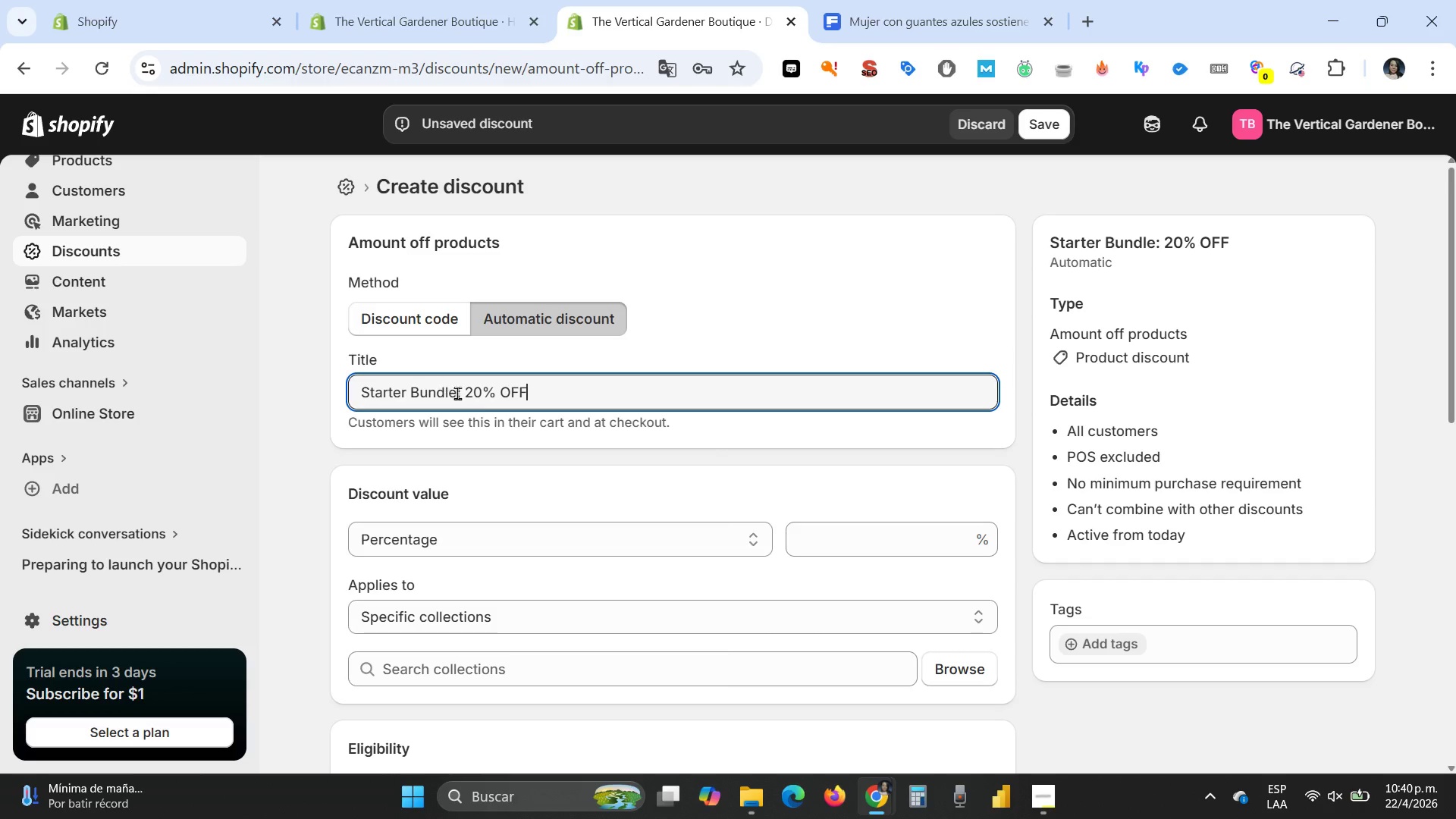 
left_click([722, 297])
 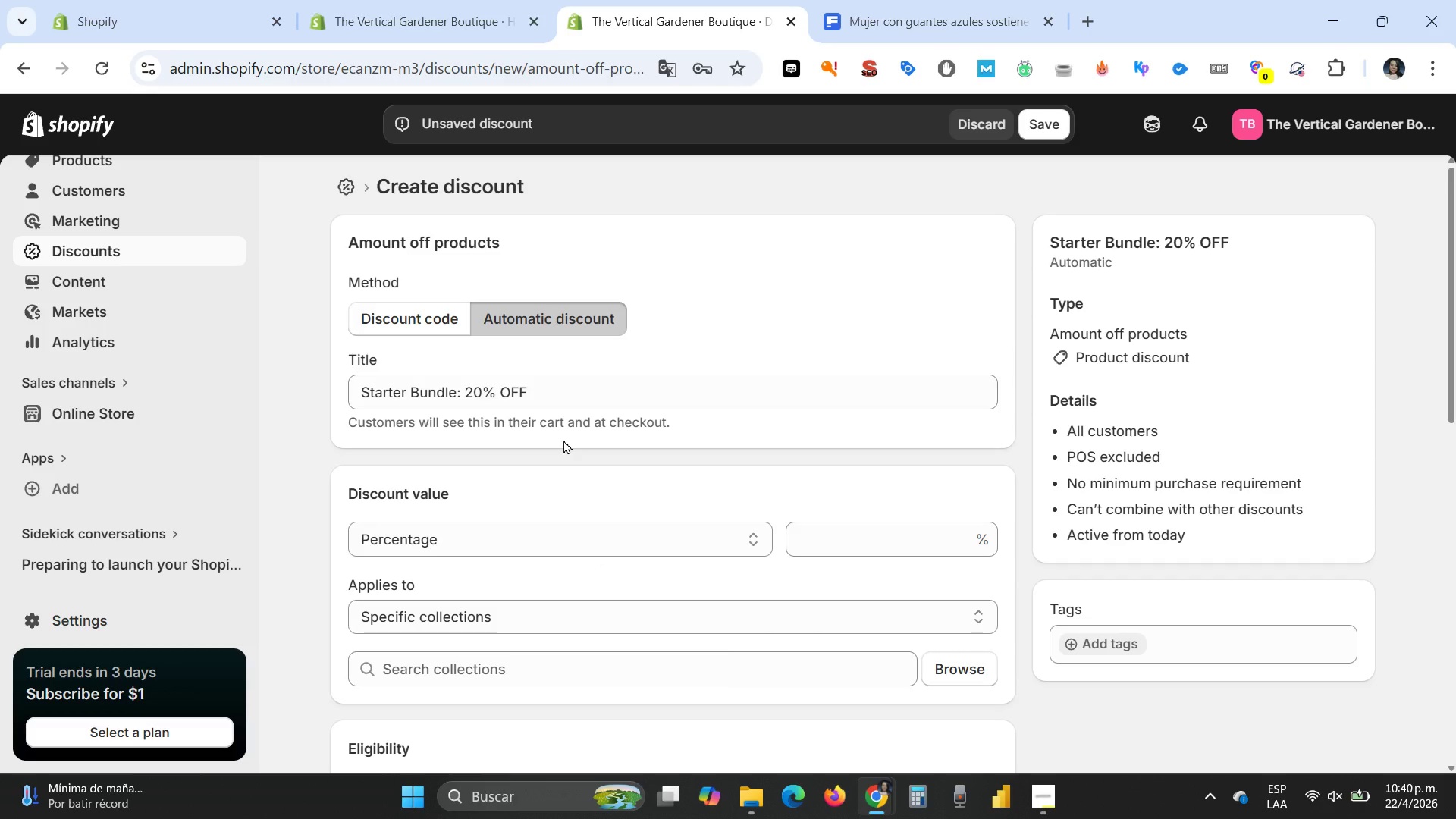 
scroll: coordinate [563, 440], scroll_direction: down, amount: 1.0
 